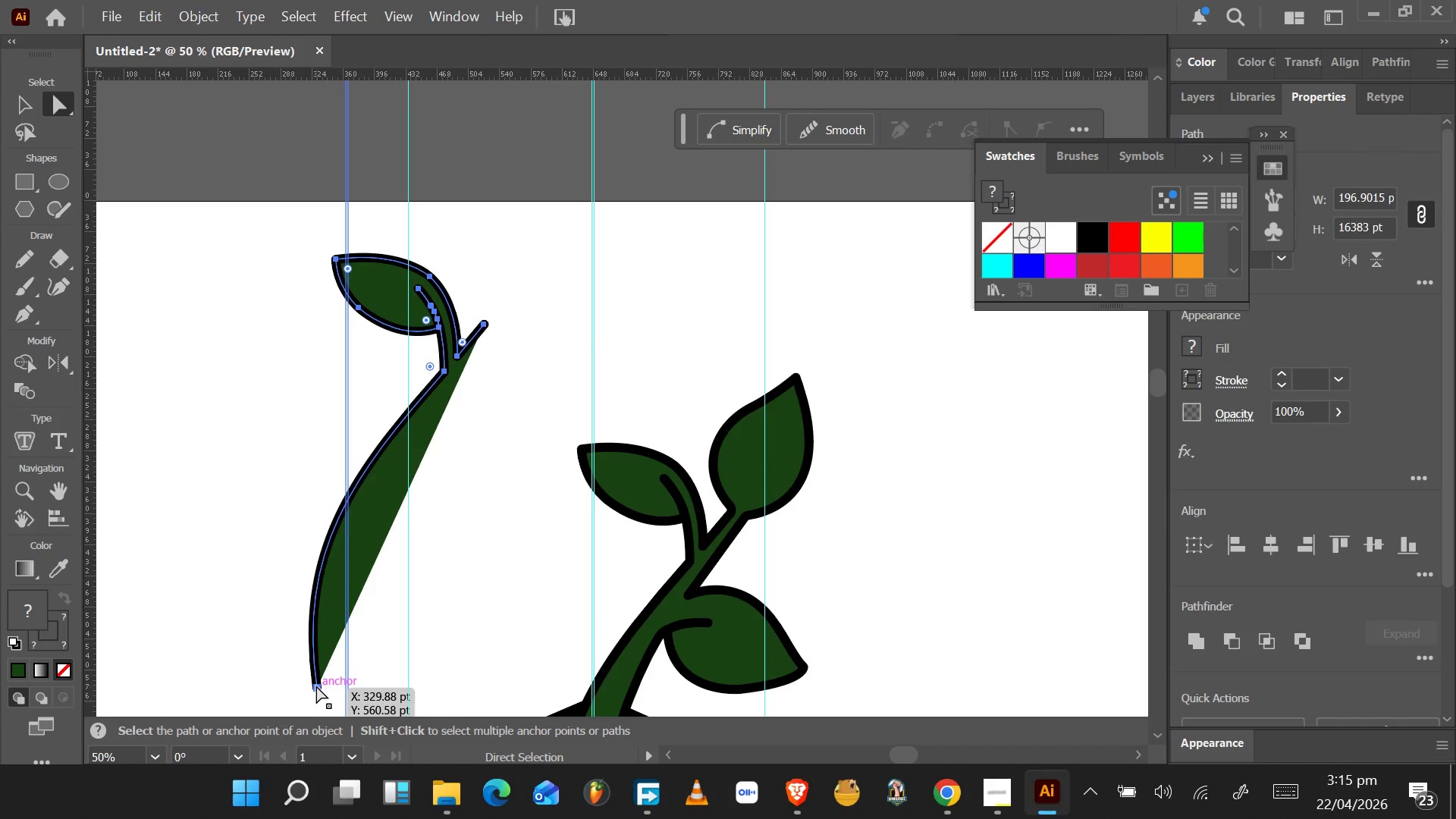 
left_click([316, 686])
 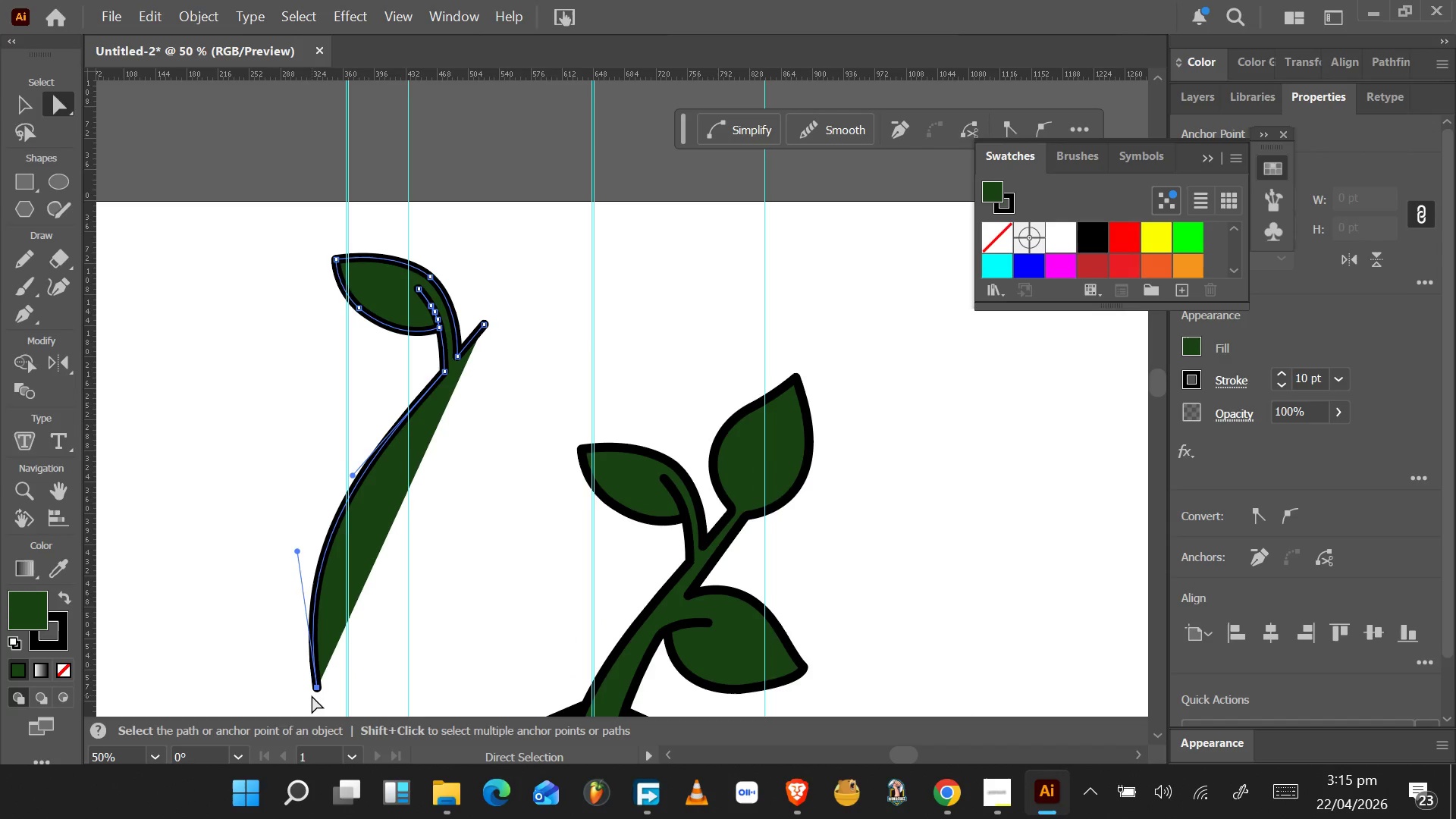 
key(Delete)
 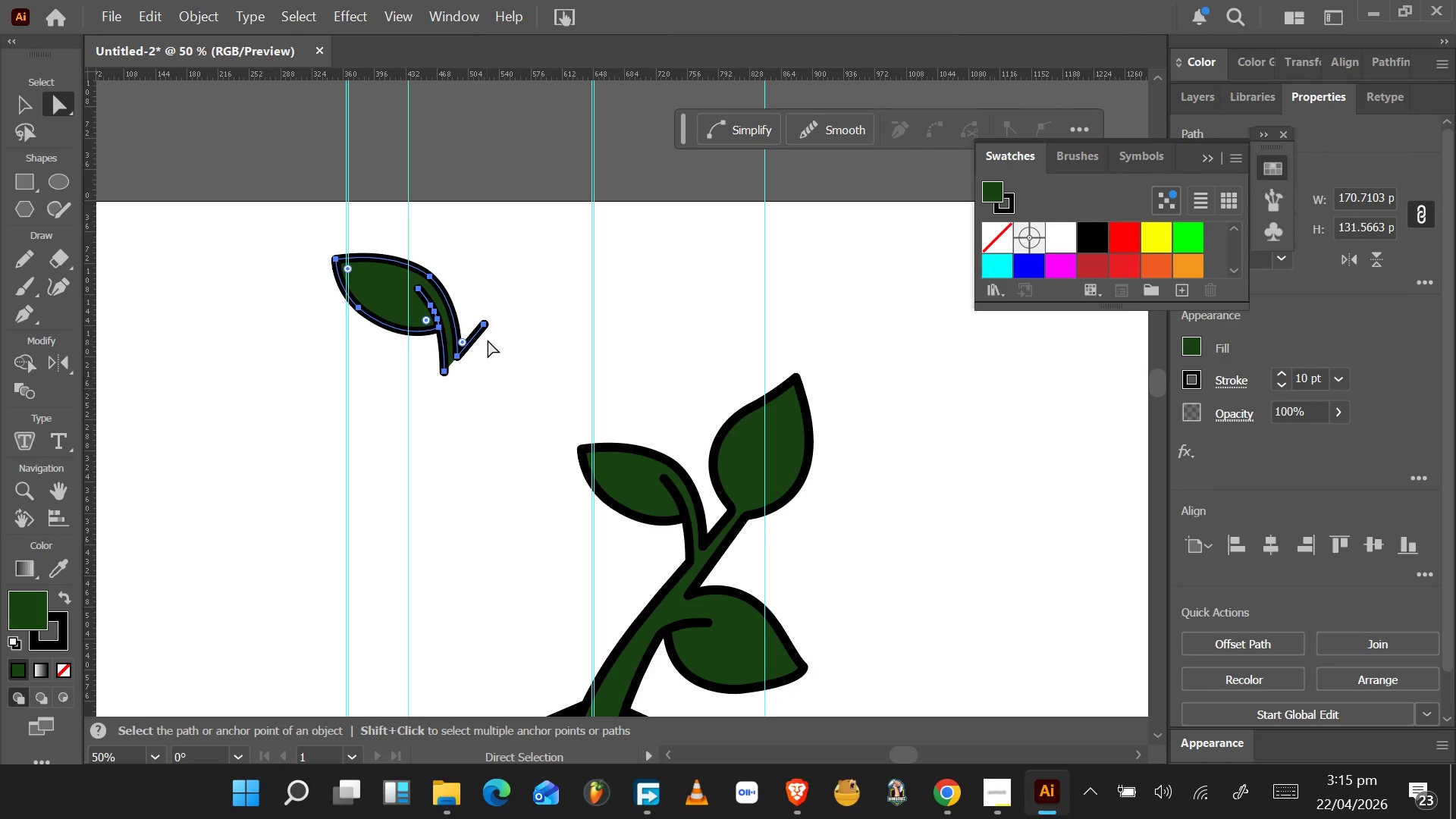 
left_click([483, 325])
 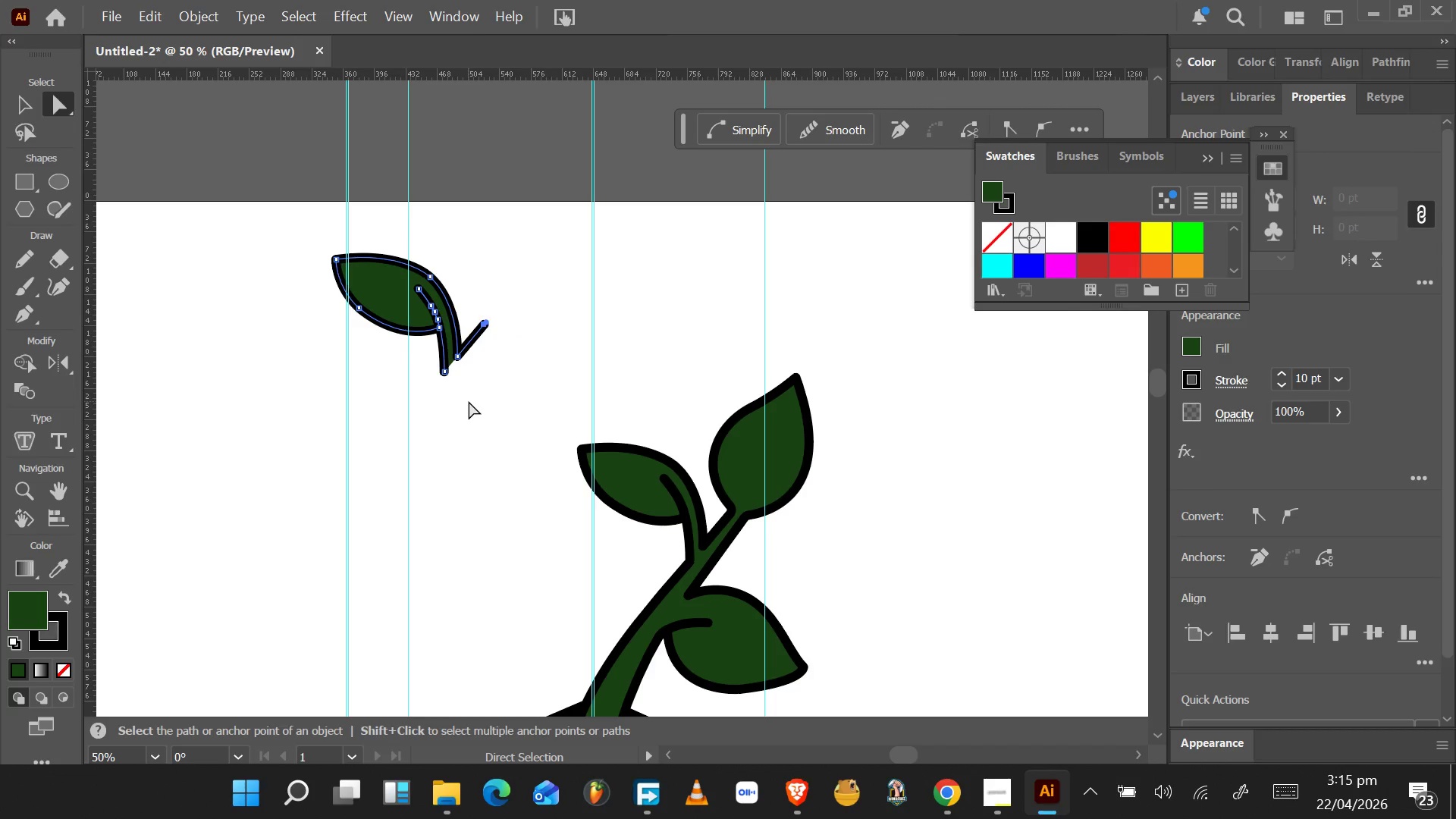 
key(Delete)
 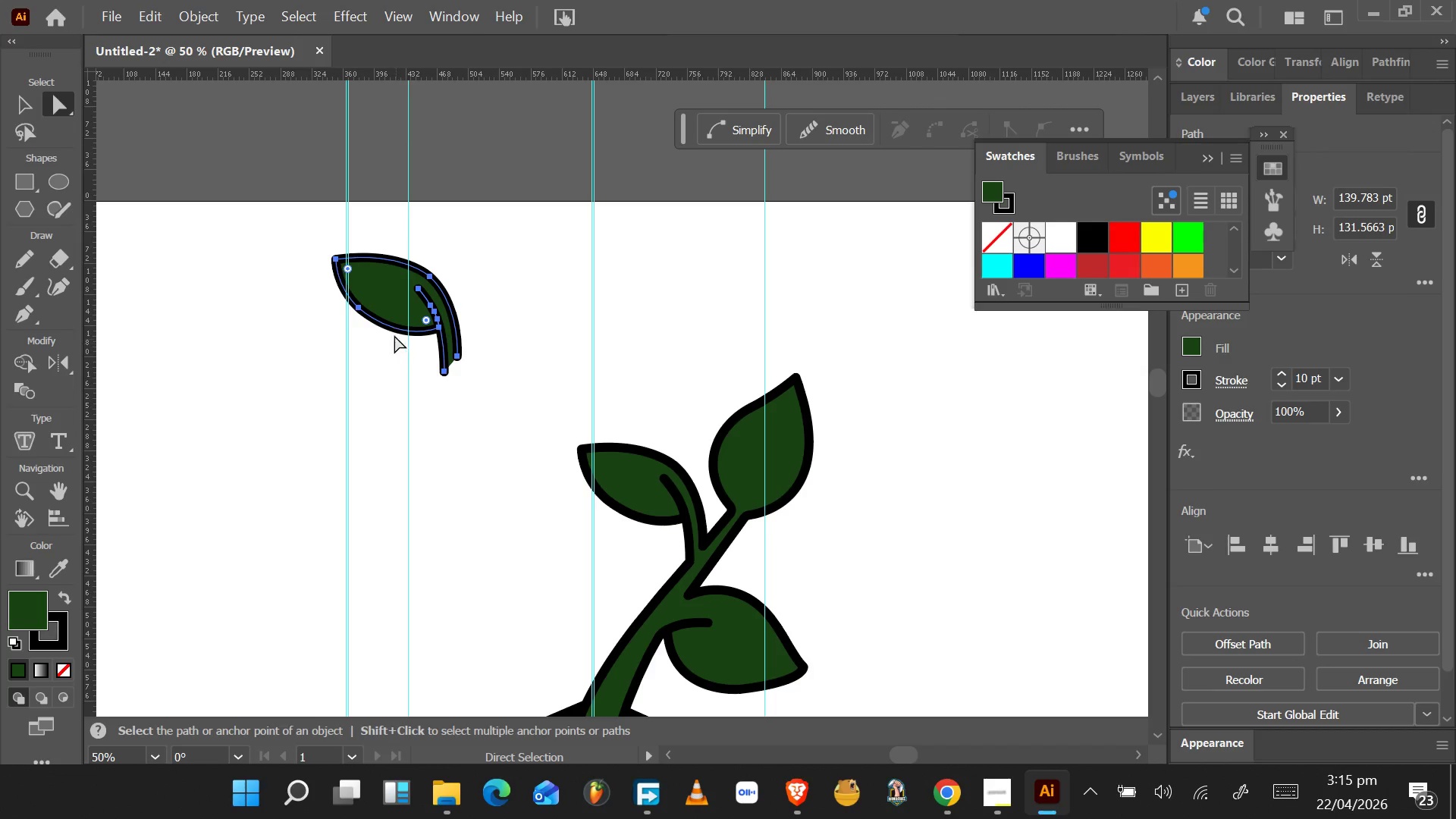 
left_click_drag(start_coordinate=[399, 315], to_coordinate=[581, 594])
 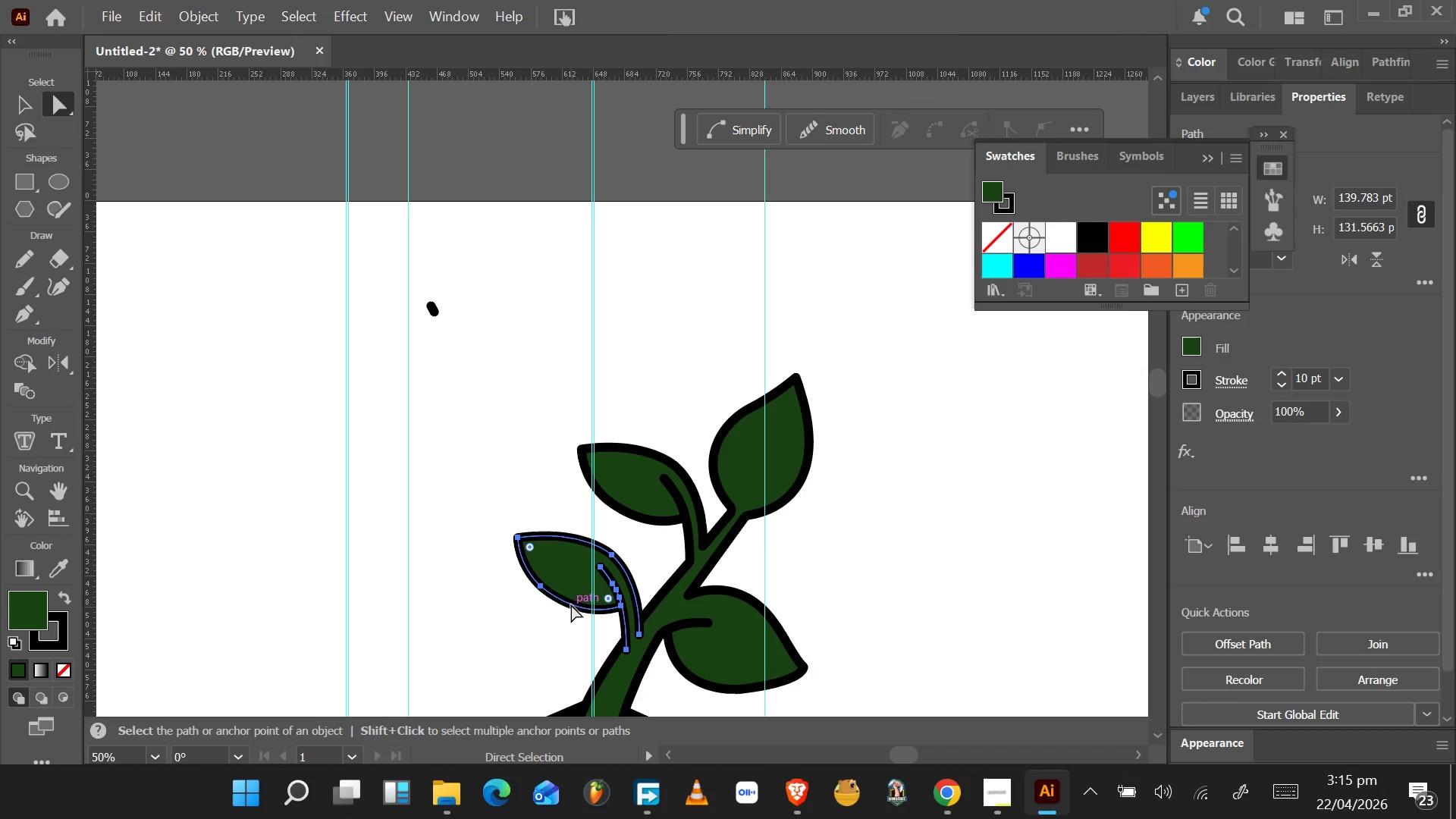 
hold_key(key=AltLeft, duration=0.47)
scroll: coordinate [646, 638], scroll_direction: up, amount: 4.0
 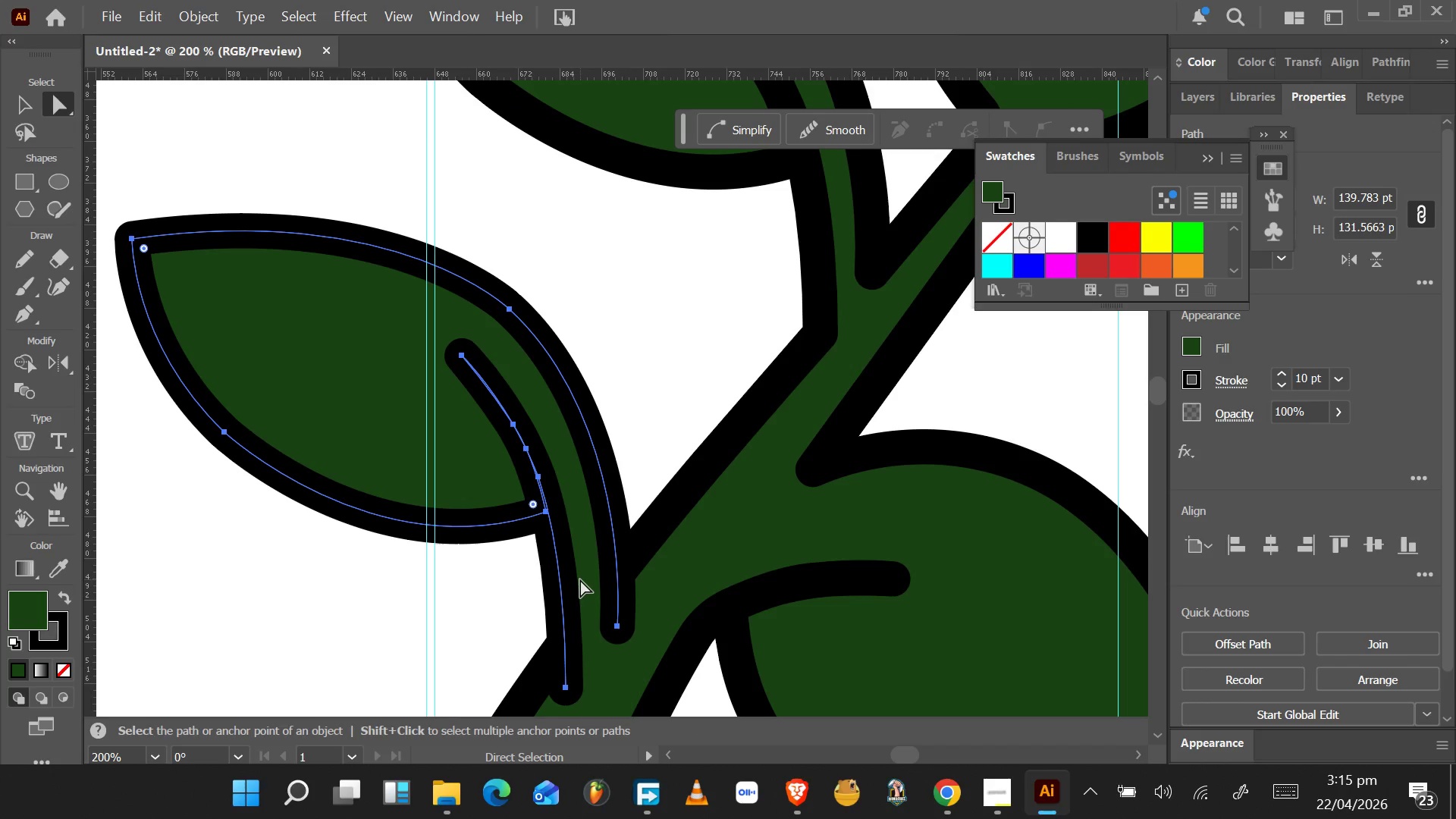 
wait(8.49)
 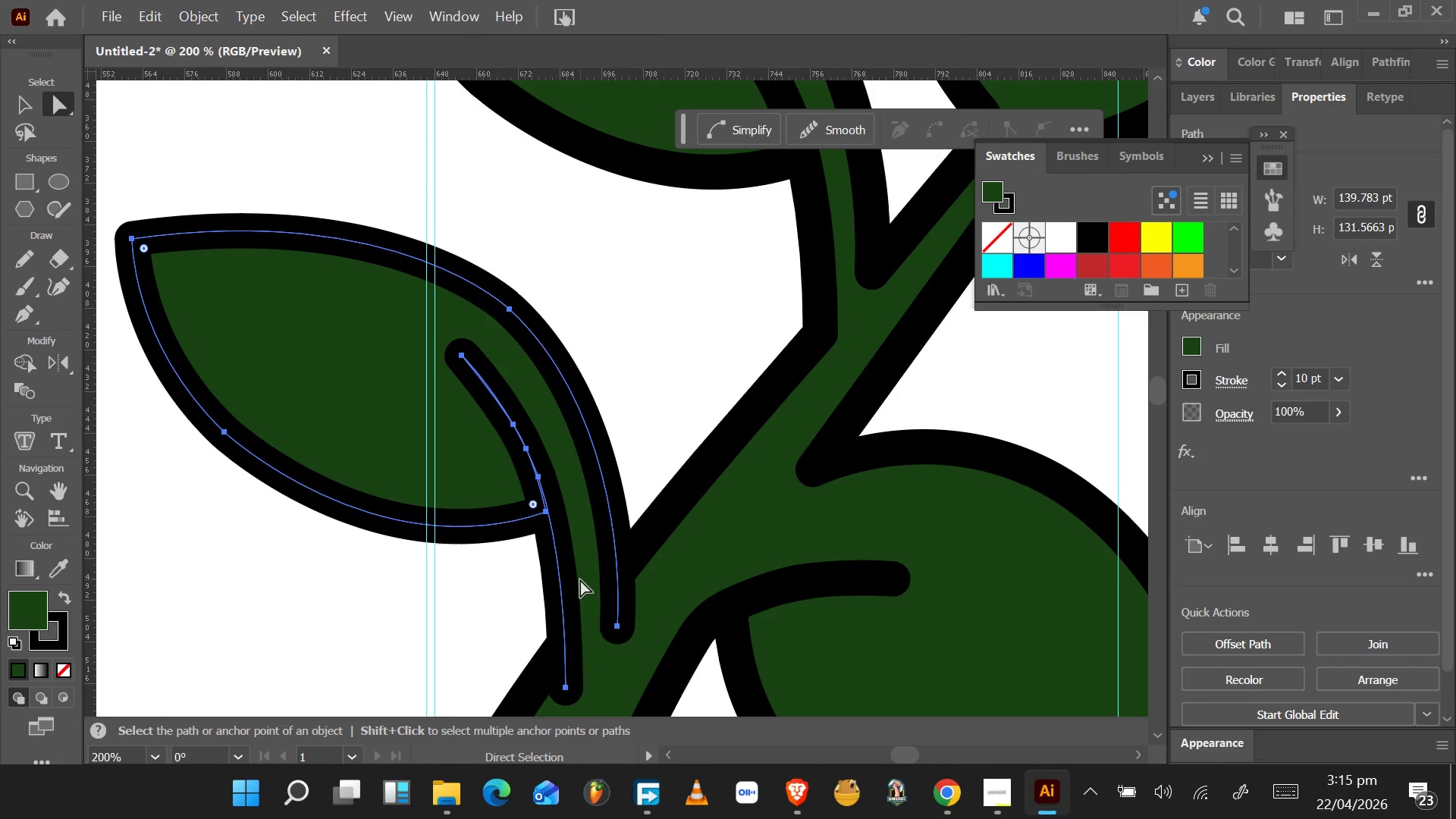 
left_click_drag(start_coordinate=[566, 592], to_coordinate=[555, 572])
 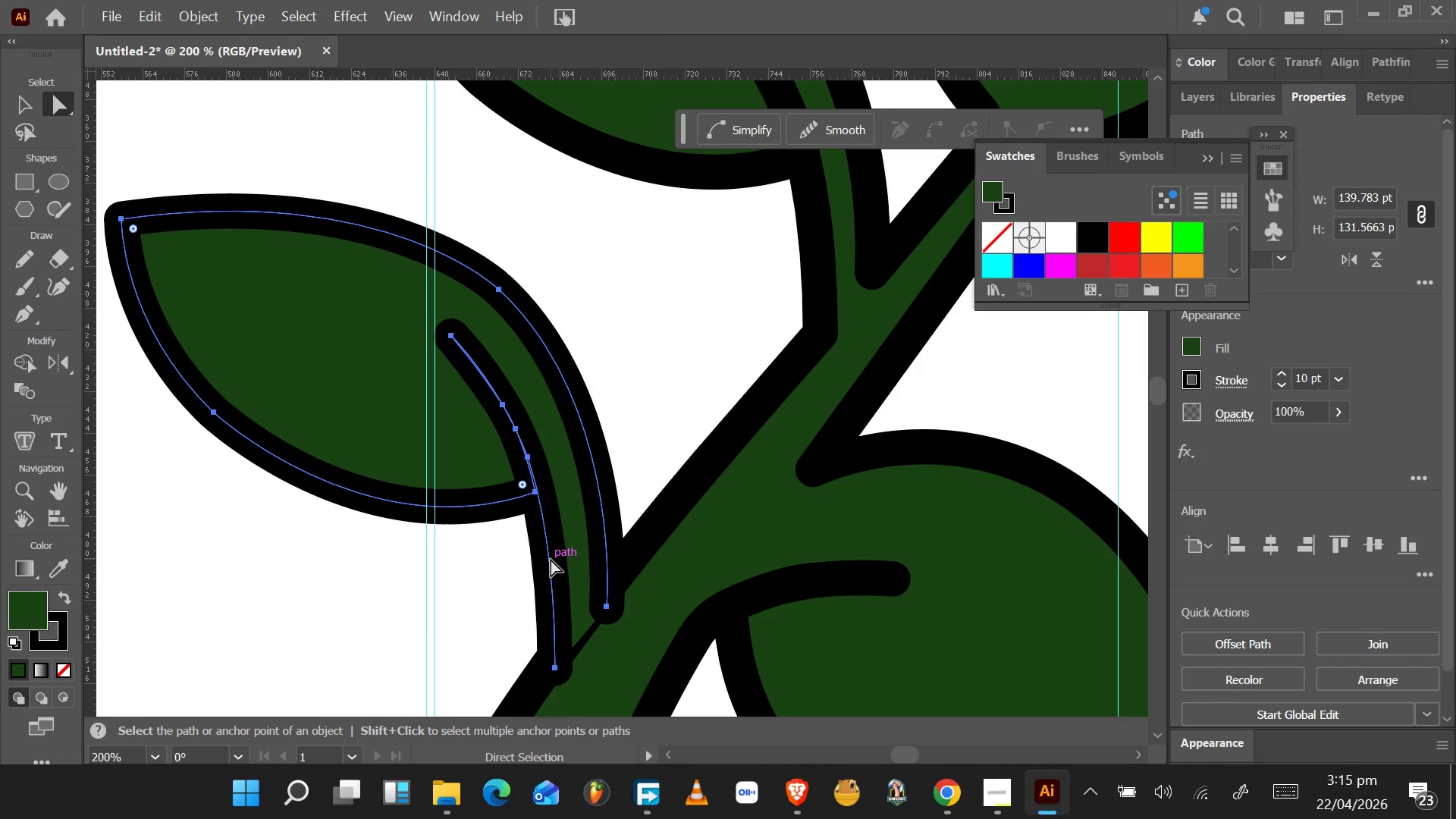 
left_click_drag(start_coordinate=[551, 559], to_coordinate=[563, 580])
 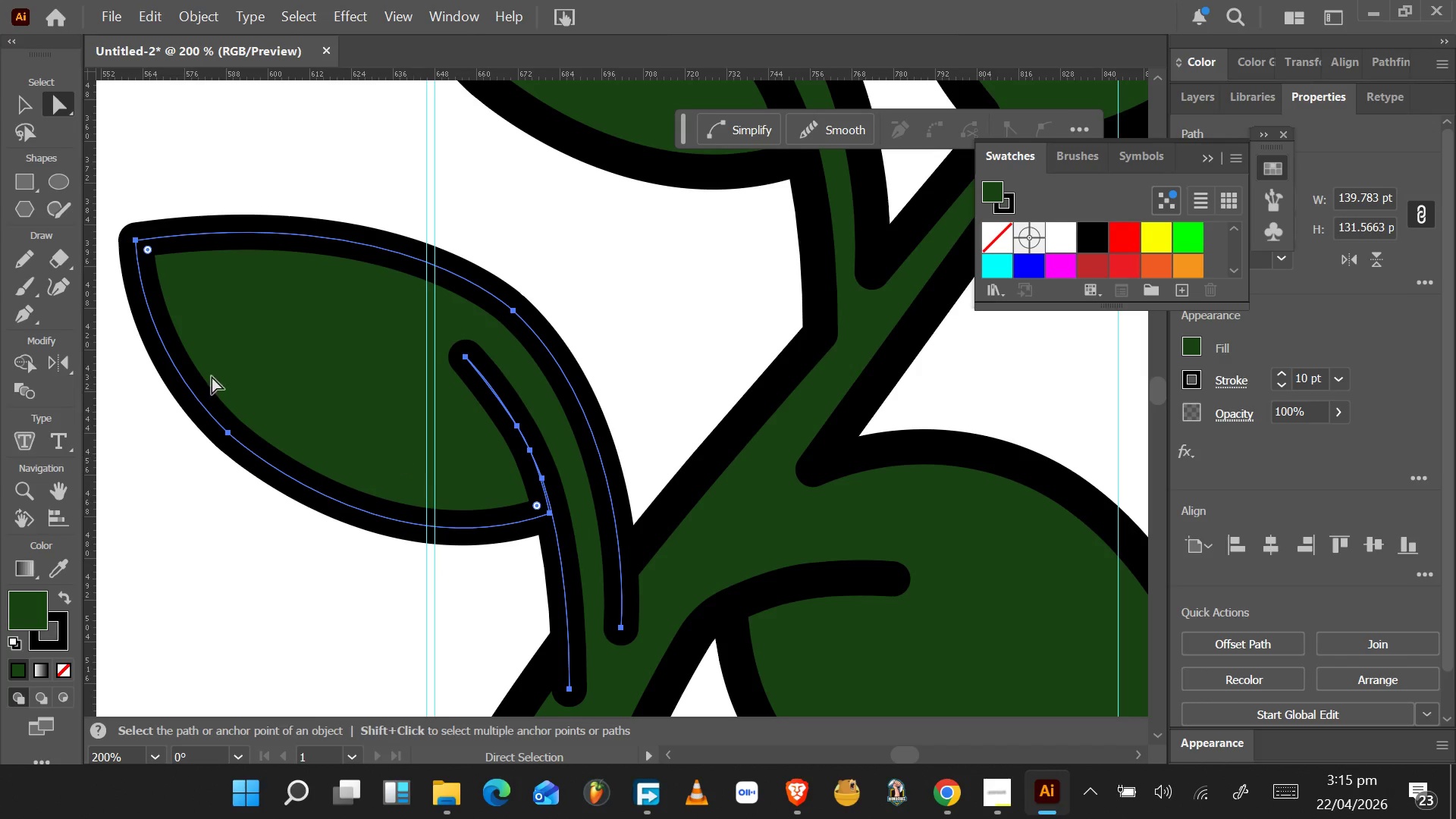 
hold_key(key=AltLeft, duration=1.28)
scroll: coordinate [196, 337], scroll_direction: down, amount: 3.0
 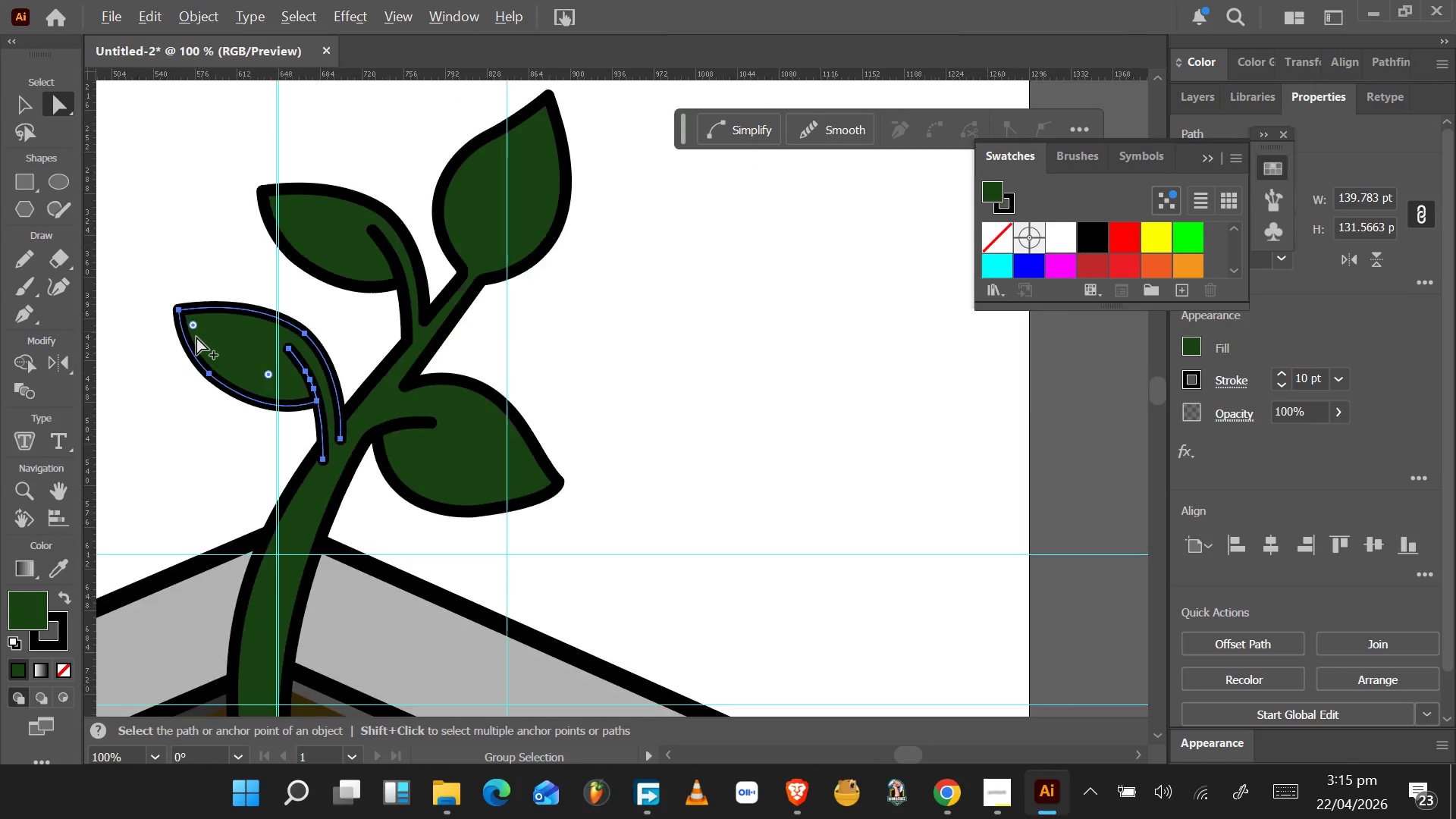 
hold_key(key=ControlLeft, duration=0.59)
scroll: coordinate [184, 337], scroll_direction: up, amount: 5.0
 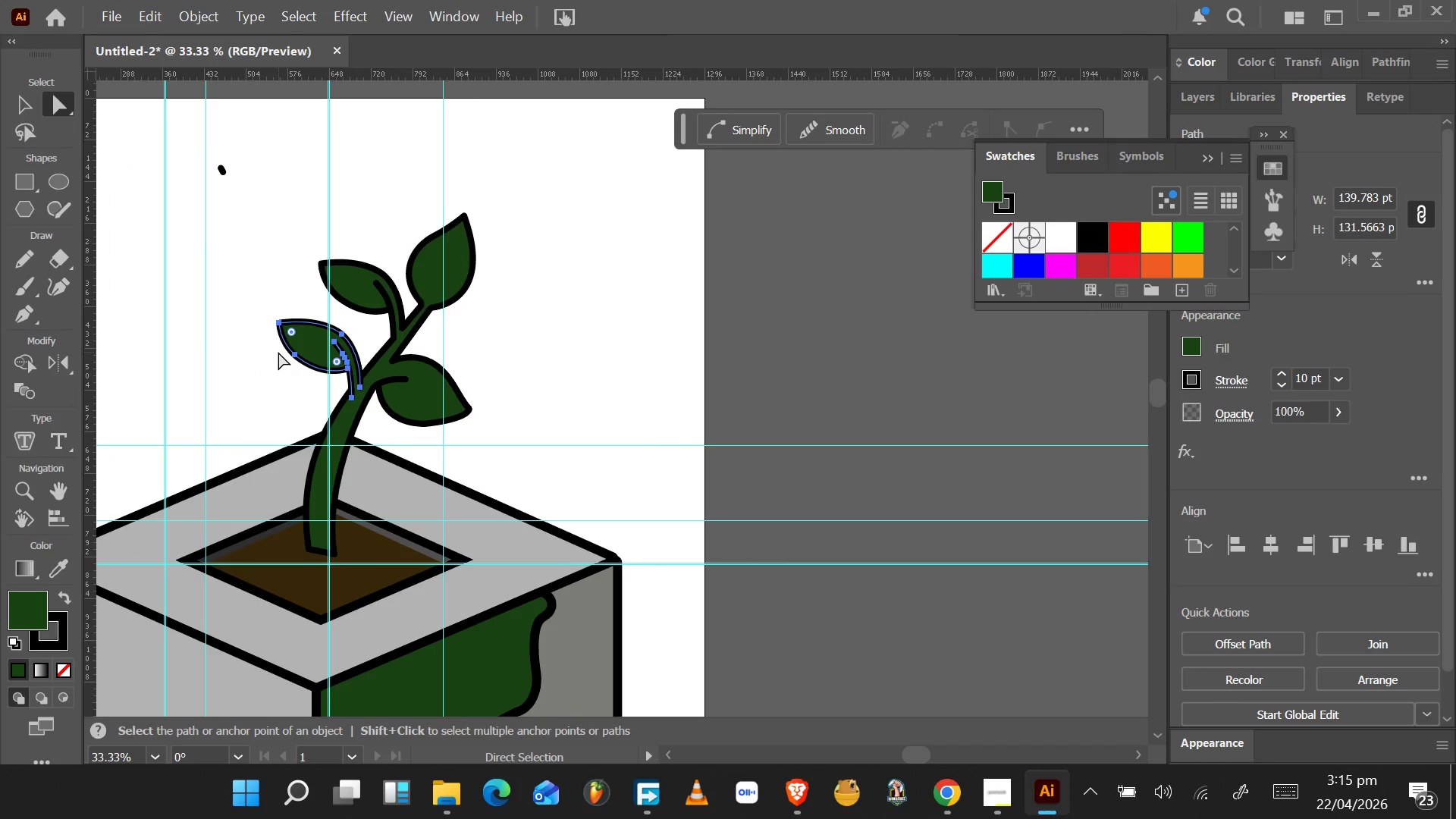 
hold_key(key=AltLeft, duration=0.44)
scroll: coordinate [278, 350], scroll_direction: up, amount: 4.0
 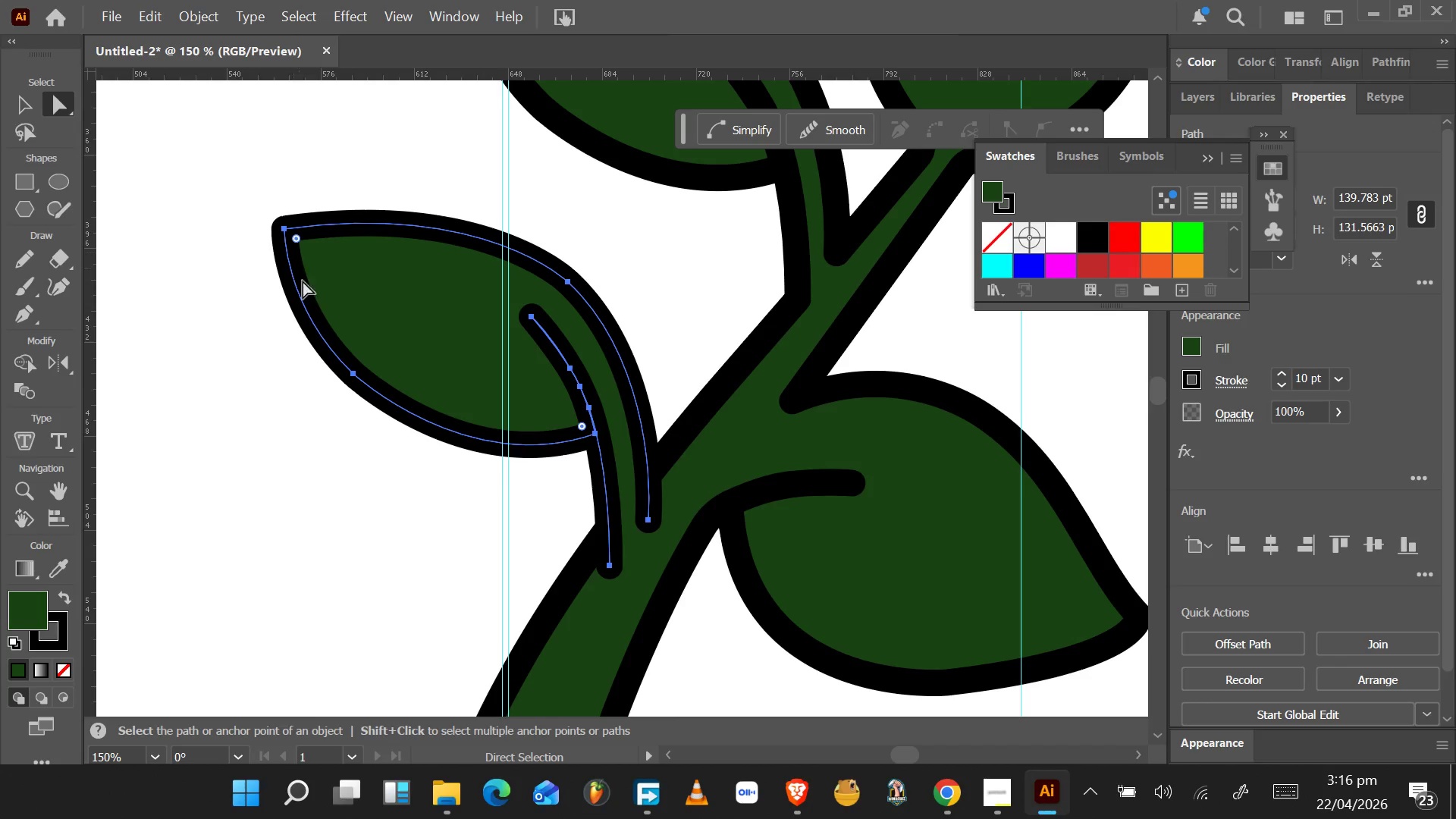 
left_click([353, 377])
 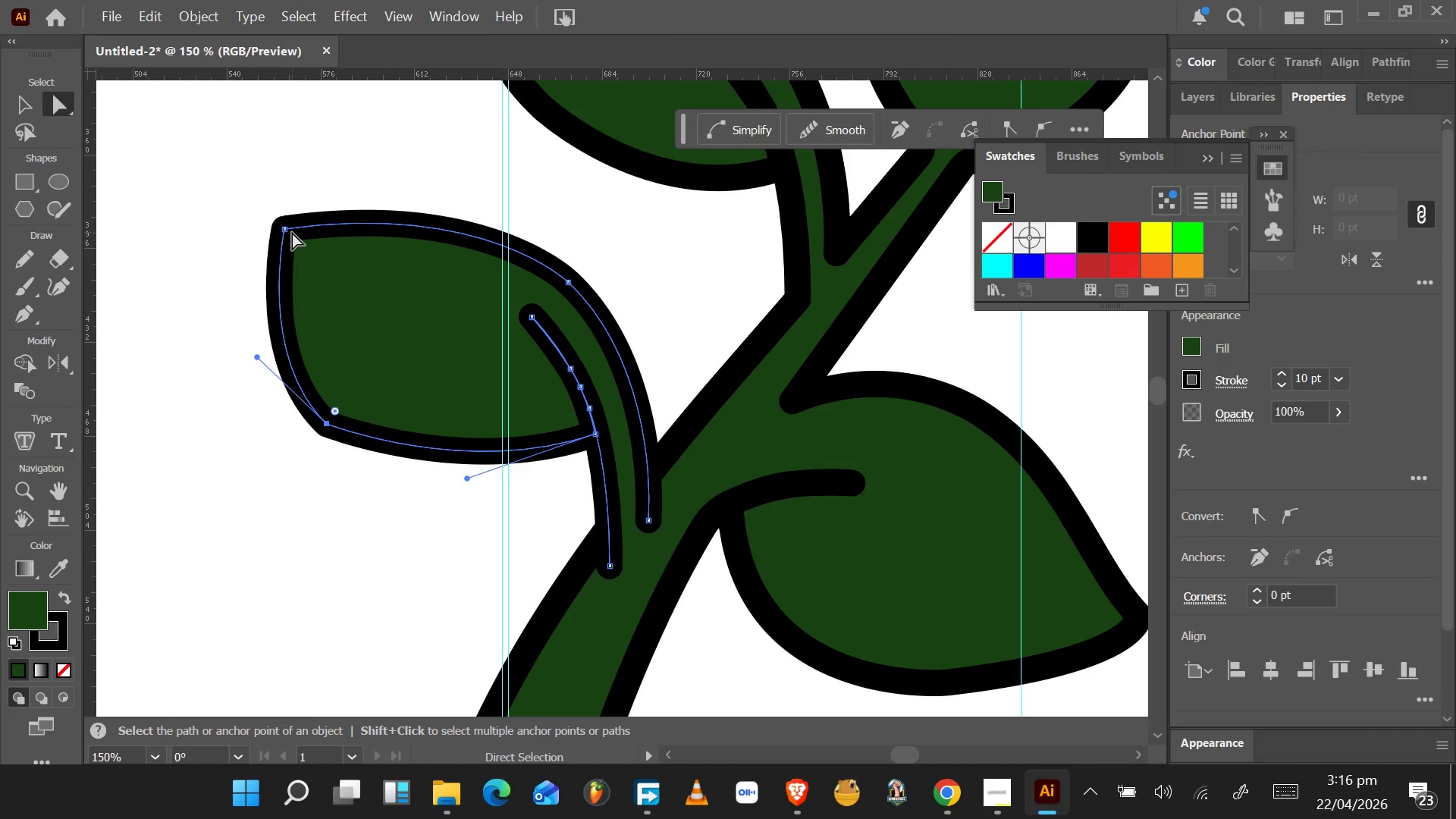 
left_click([287, 231])
 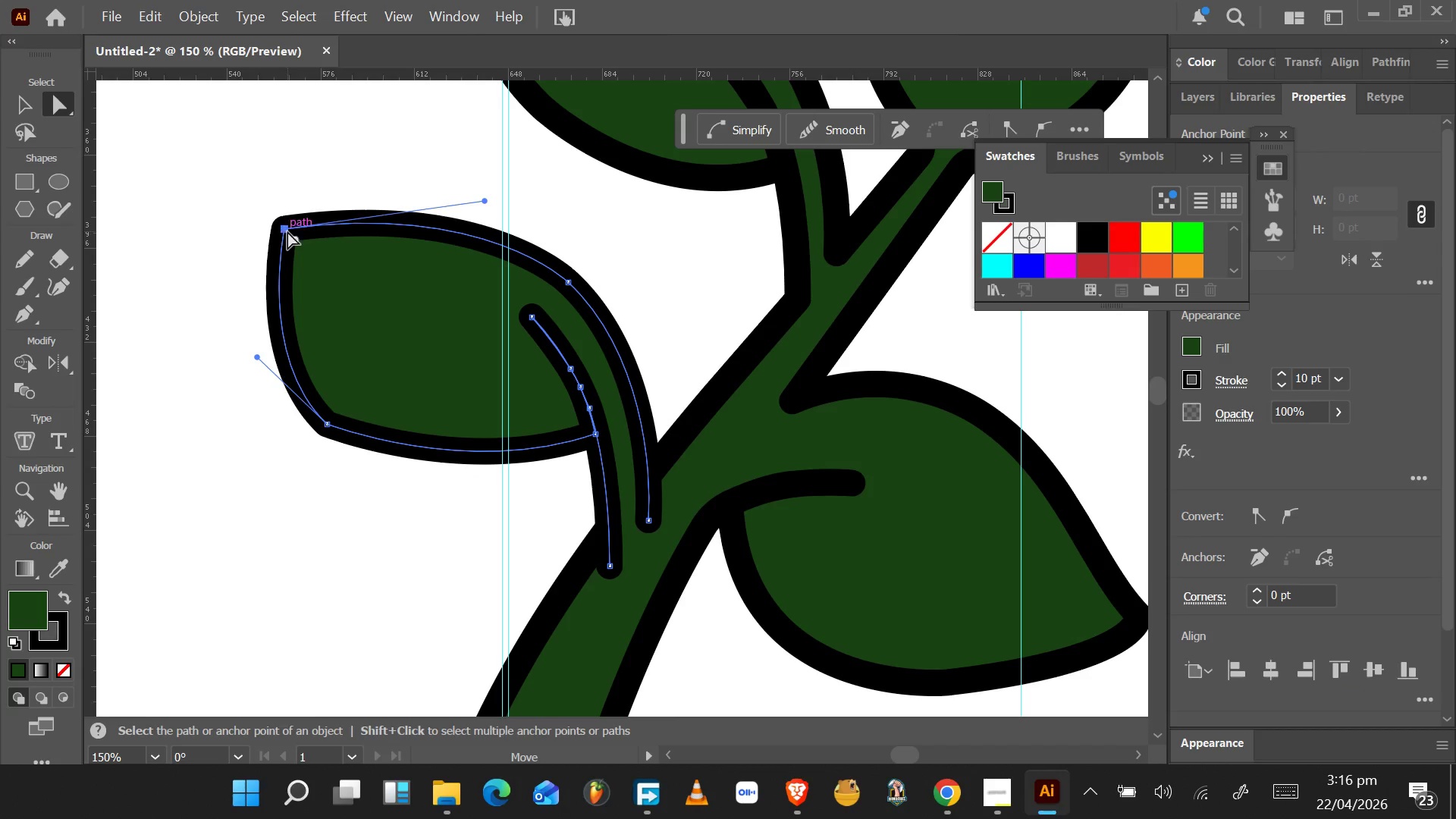 
left_click_drag(start_coordinate=[287, 231], to_coordinate=[177, 158])
 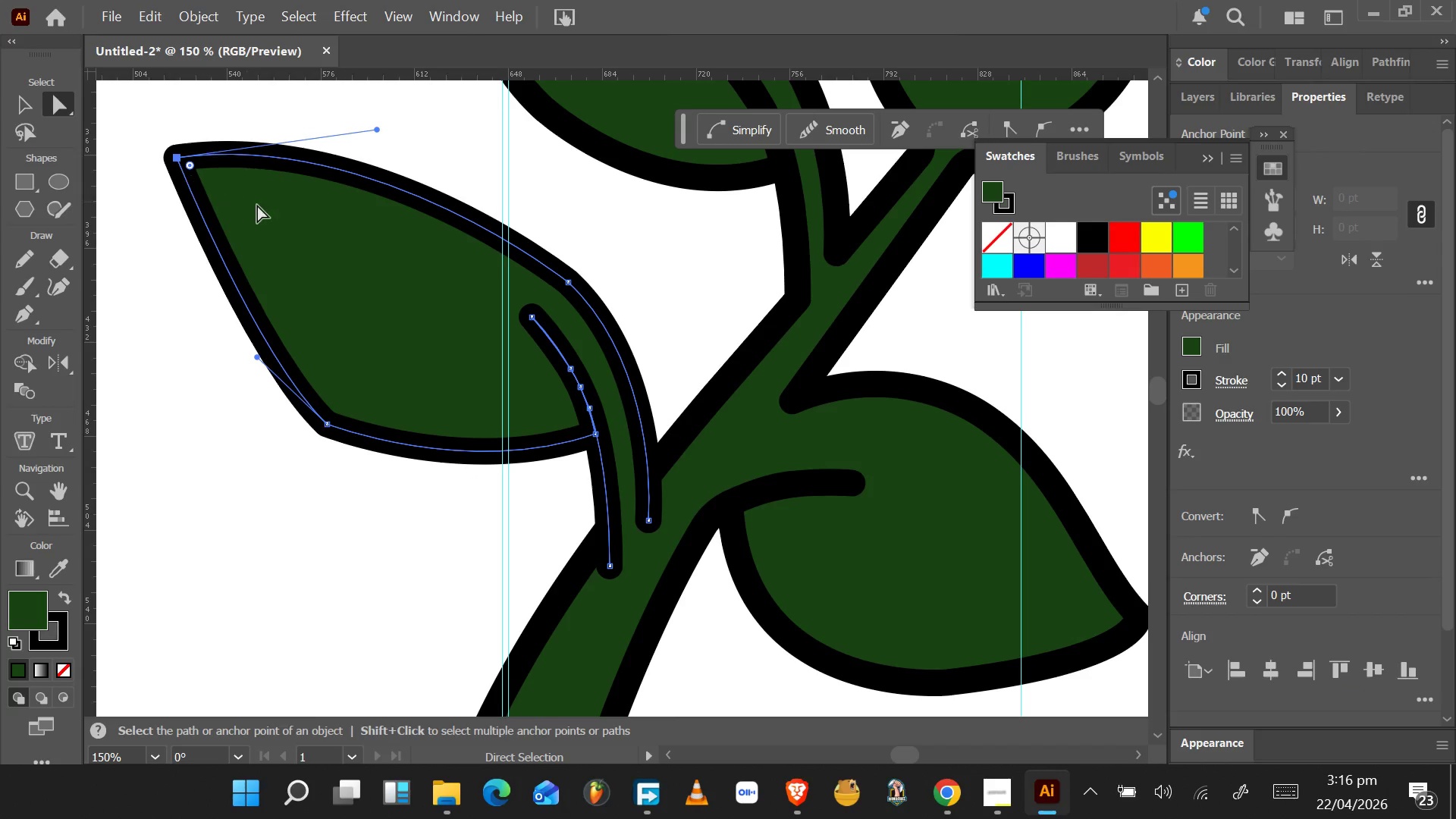 
hold_key(key=AltLeft, duration=0.64)
scroll: coordinate [262, 207], scroll_direction: down, amount: 4.0
 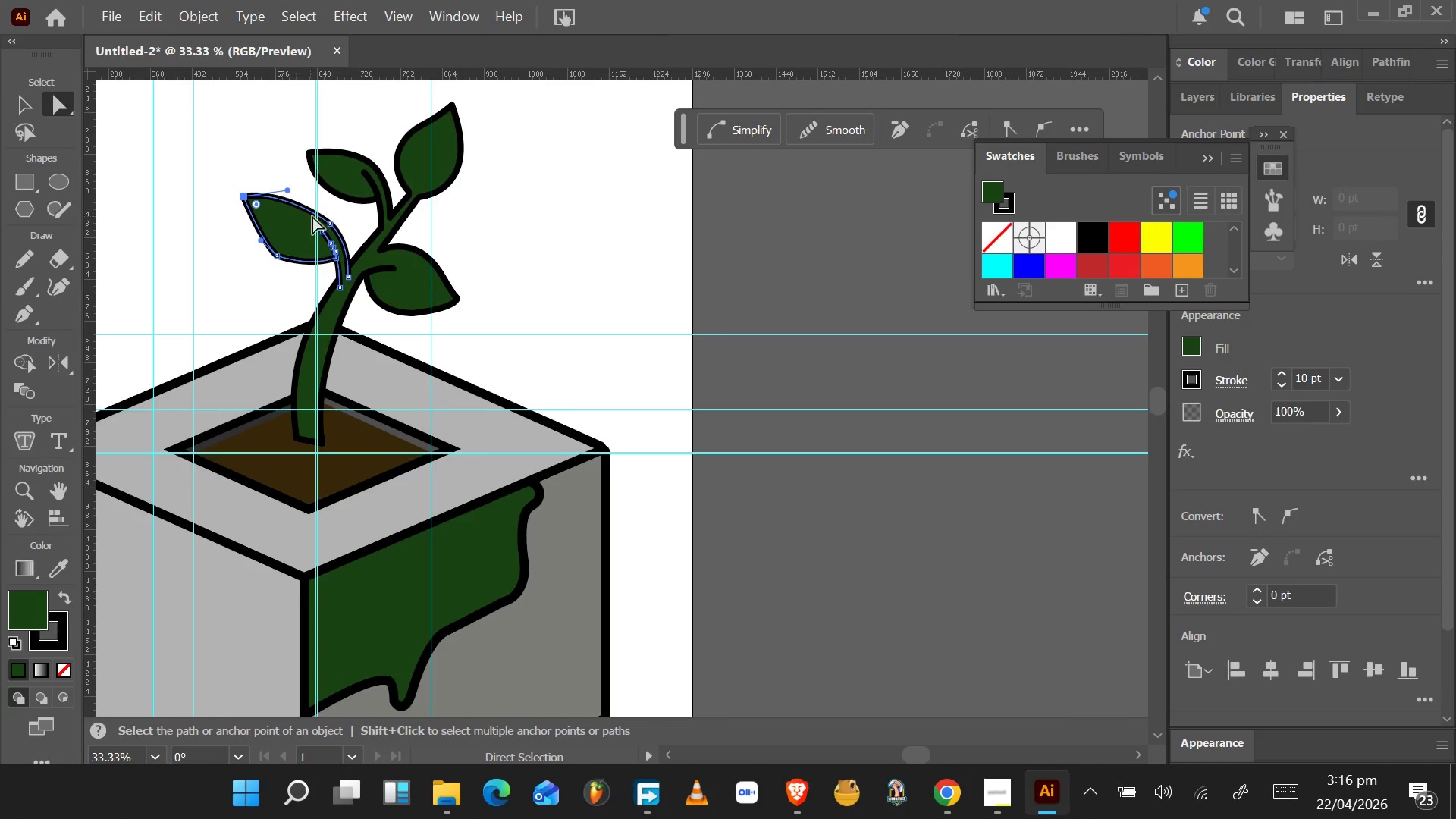 
key(Alt+AltLeft)
 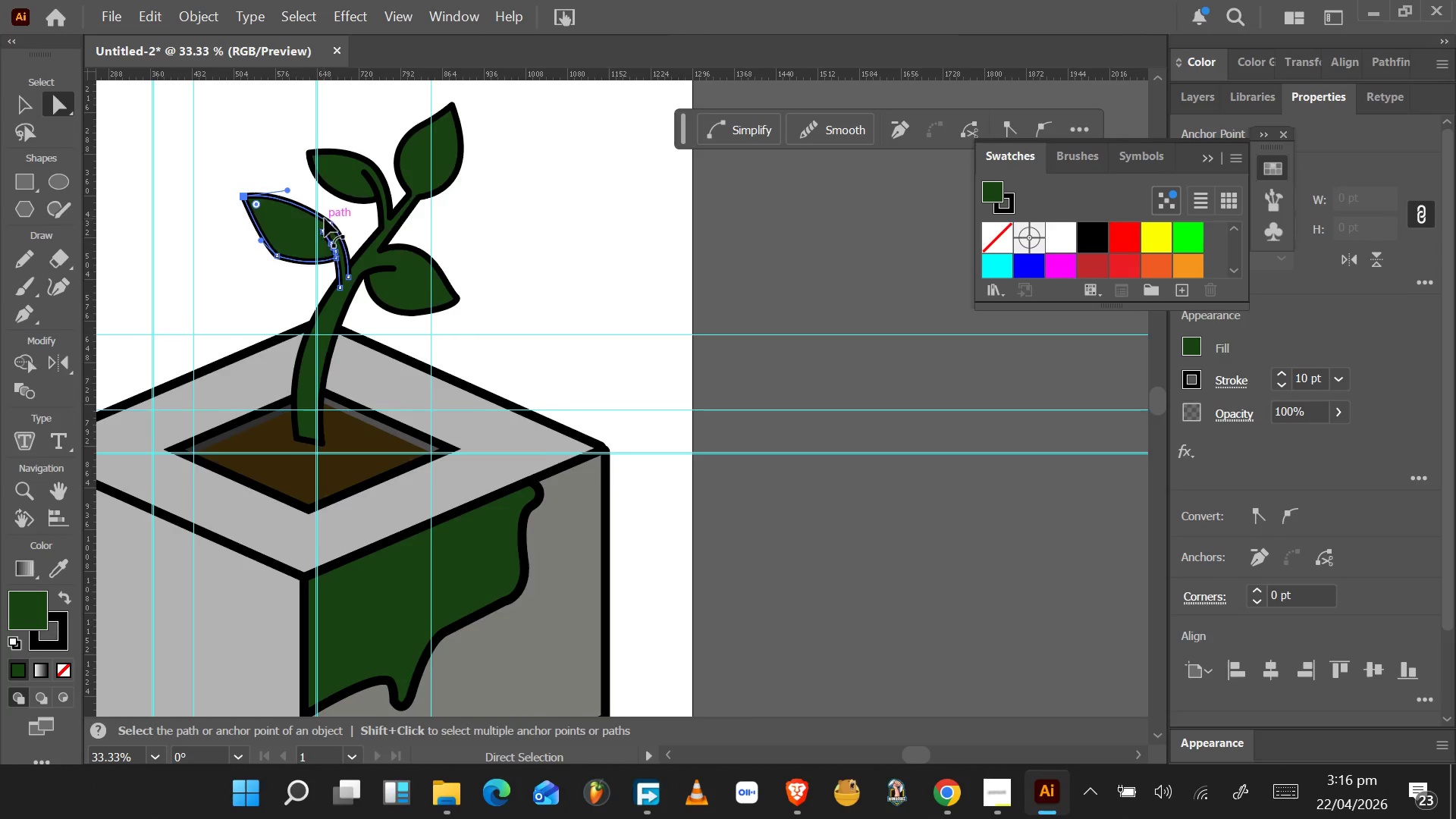 
scroll: coordinate [325, 218], scroll_direction: up, amount: 1.0
 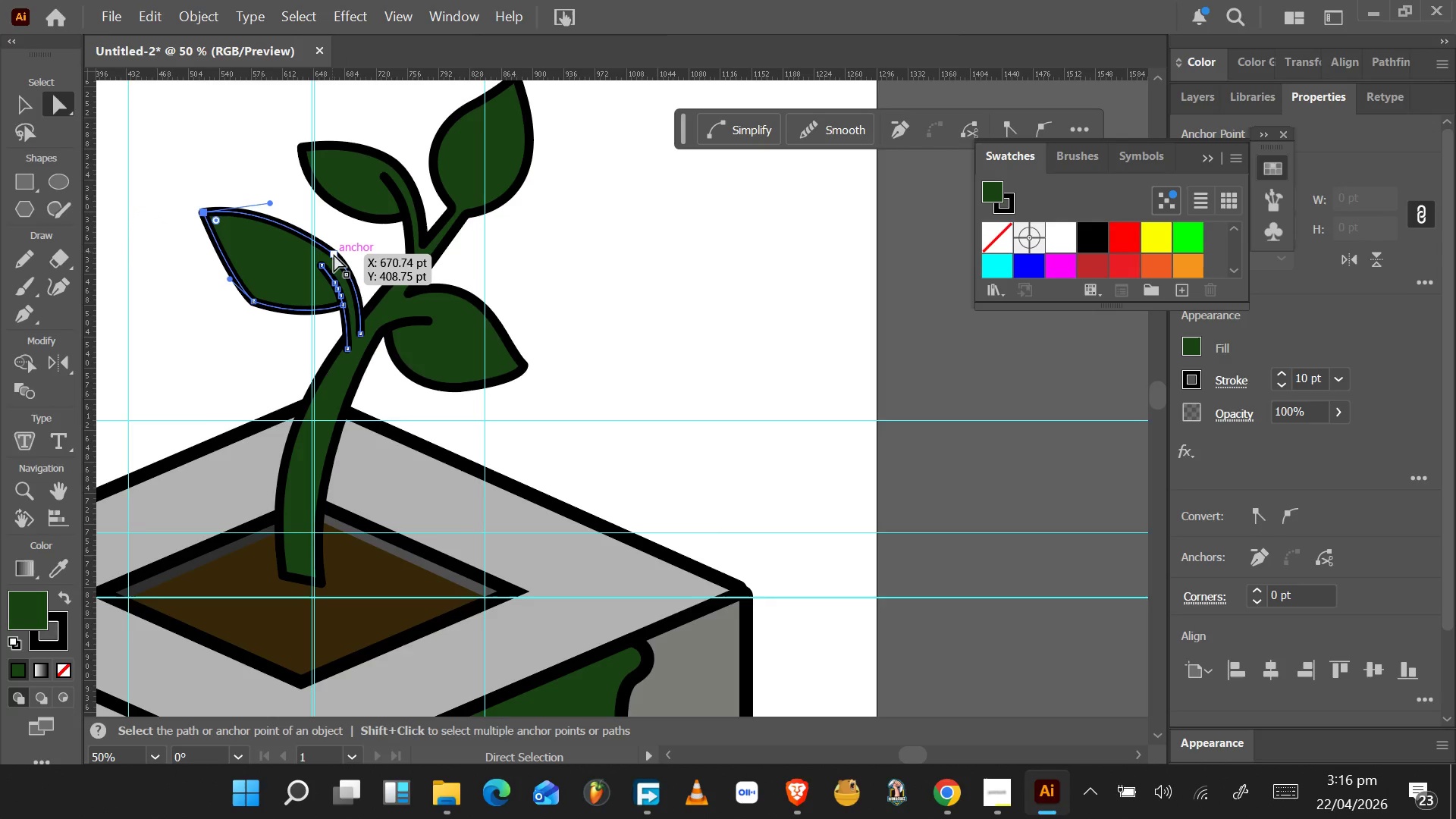 
left_click([334, 253])
 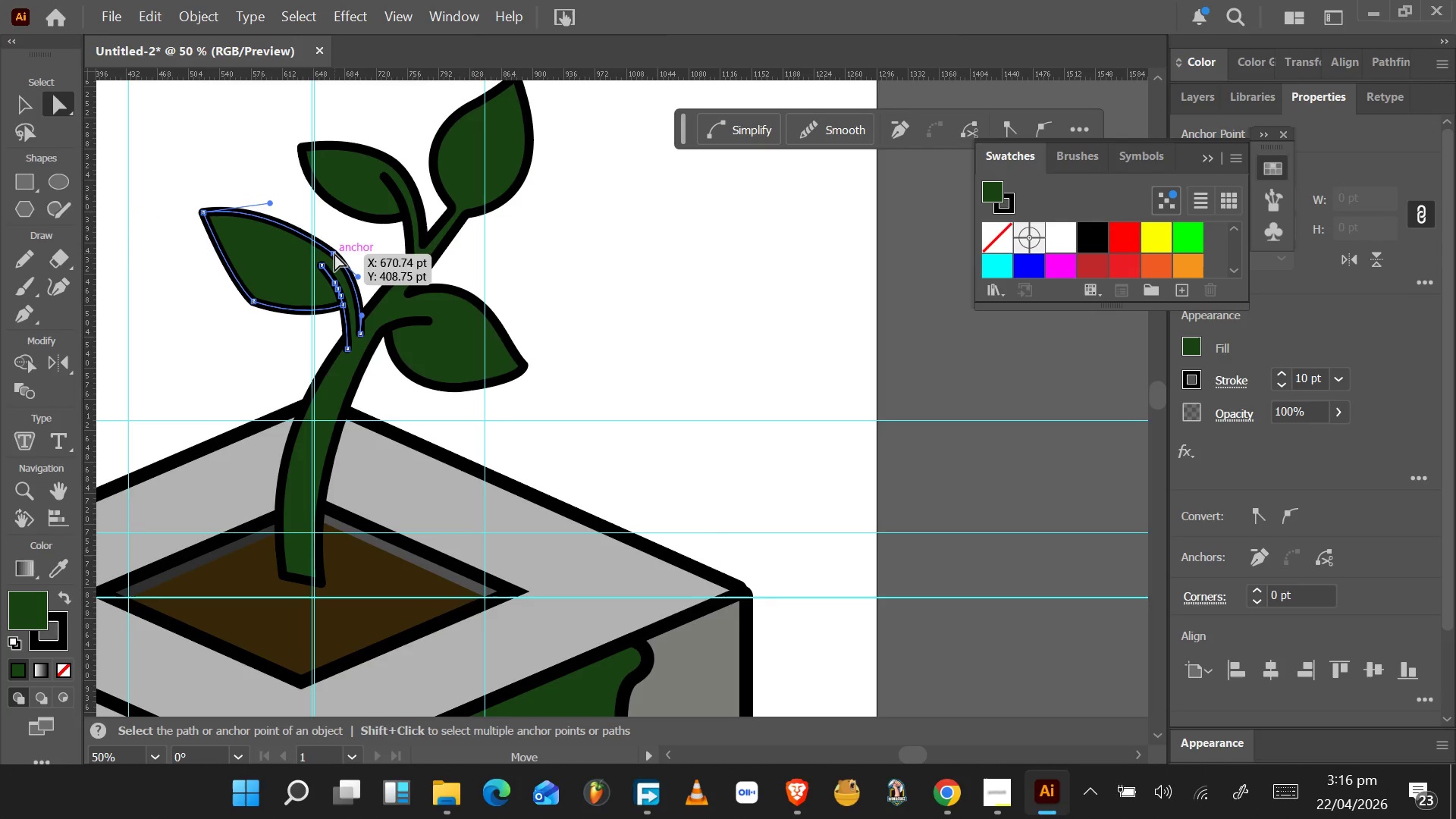 
left_click_drag(start_coordinate=[334, 253], to_coordinate=[324, 221])
 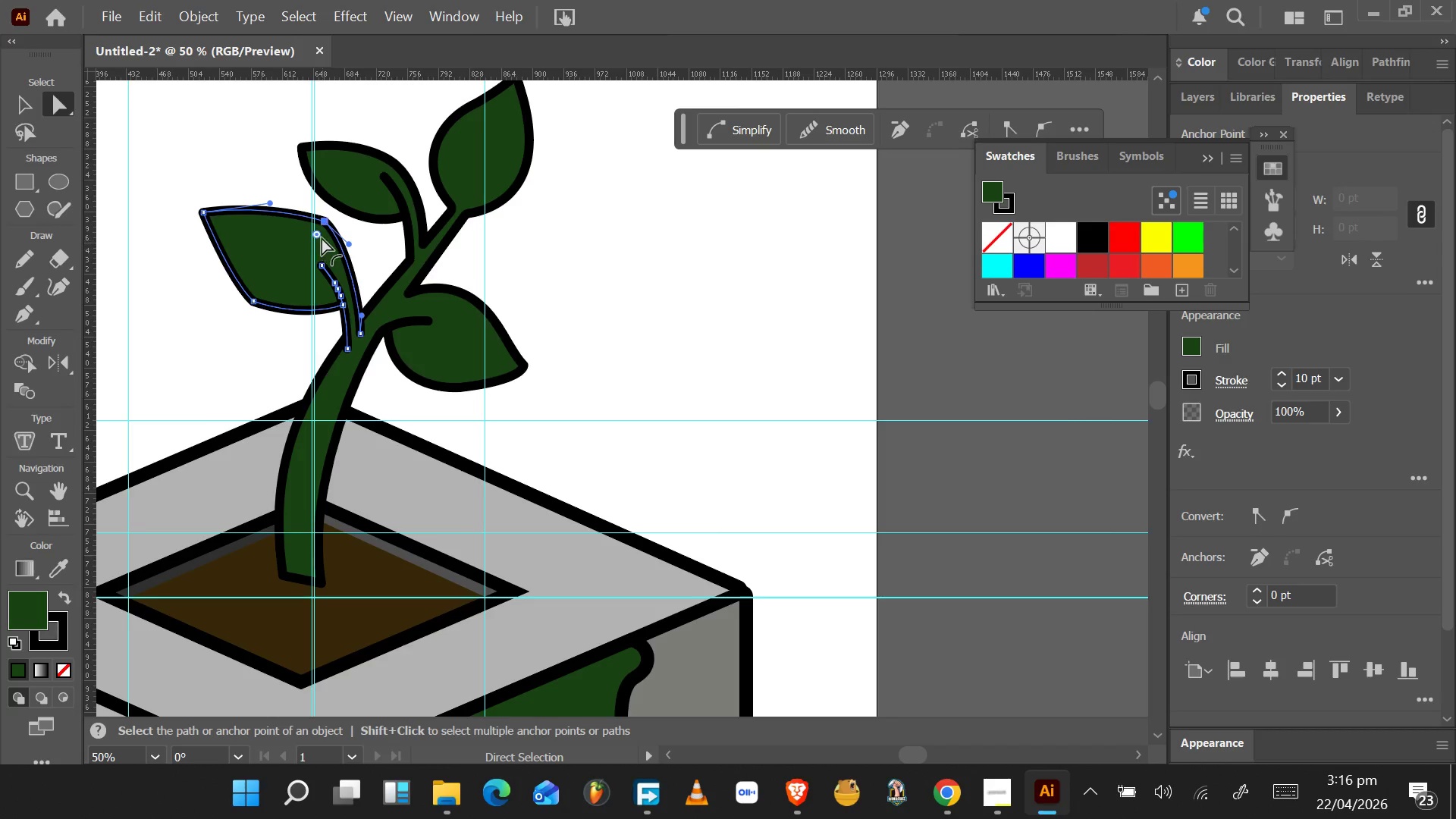 
left_click_drag(start_coordinate=[318, 233], to_coordinate=[281, 325])
 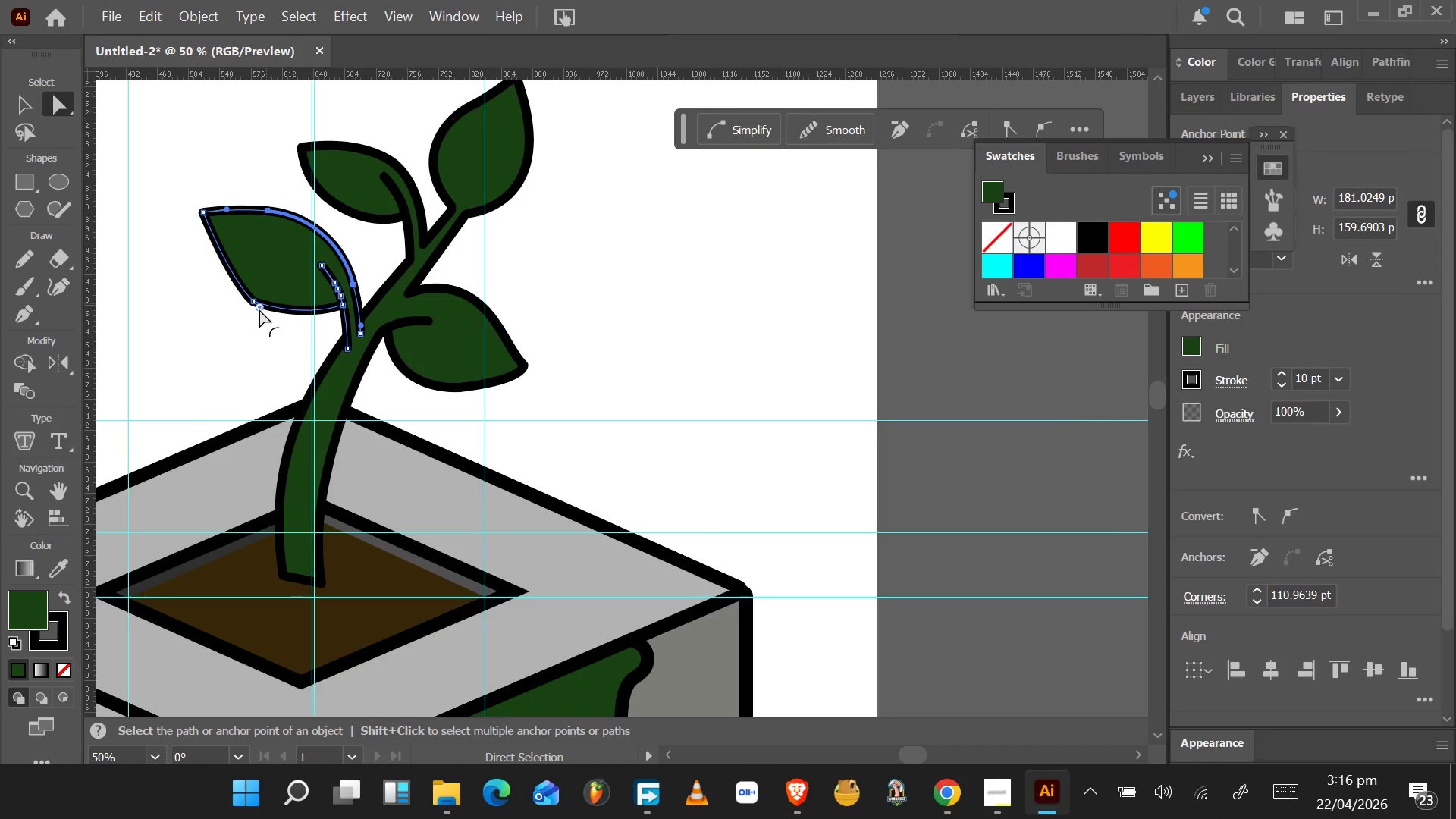 
left_click_drag(start_coordinate=[259, 308], to_coordinate=[271, 284])
 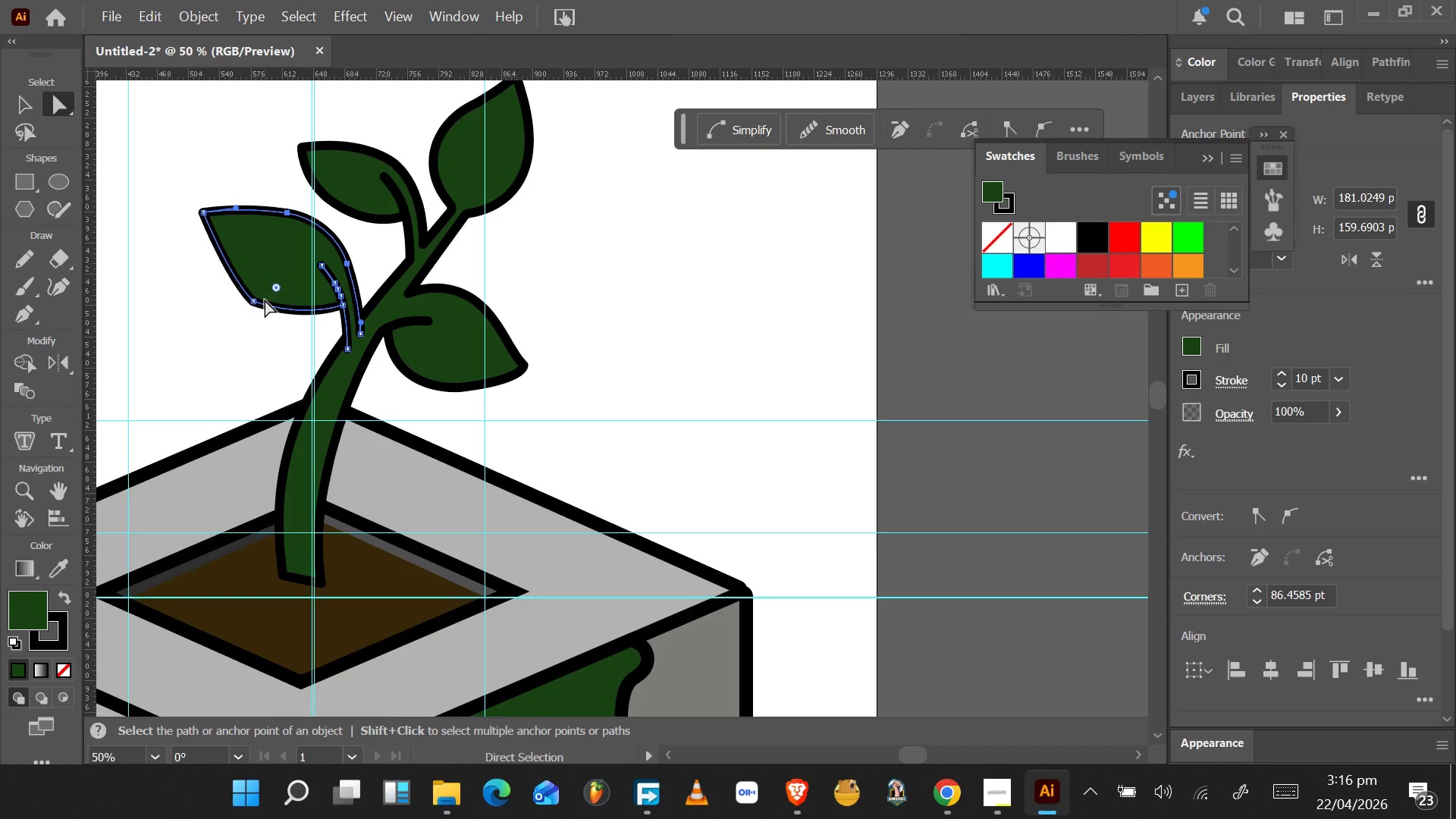 
key(Control+Z)
 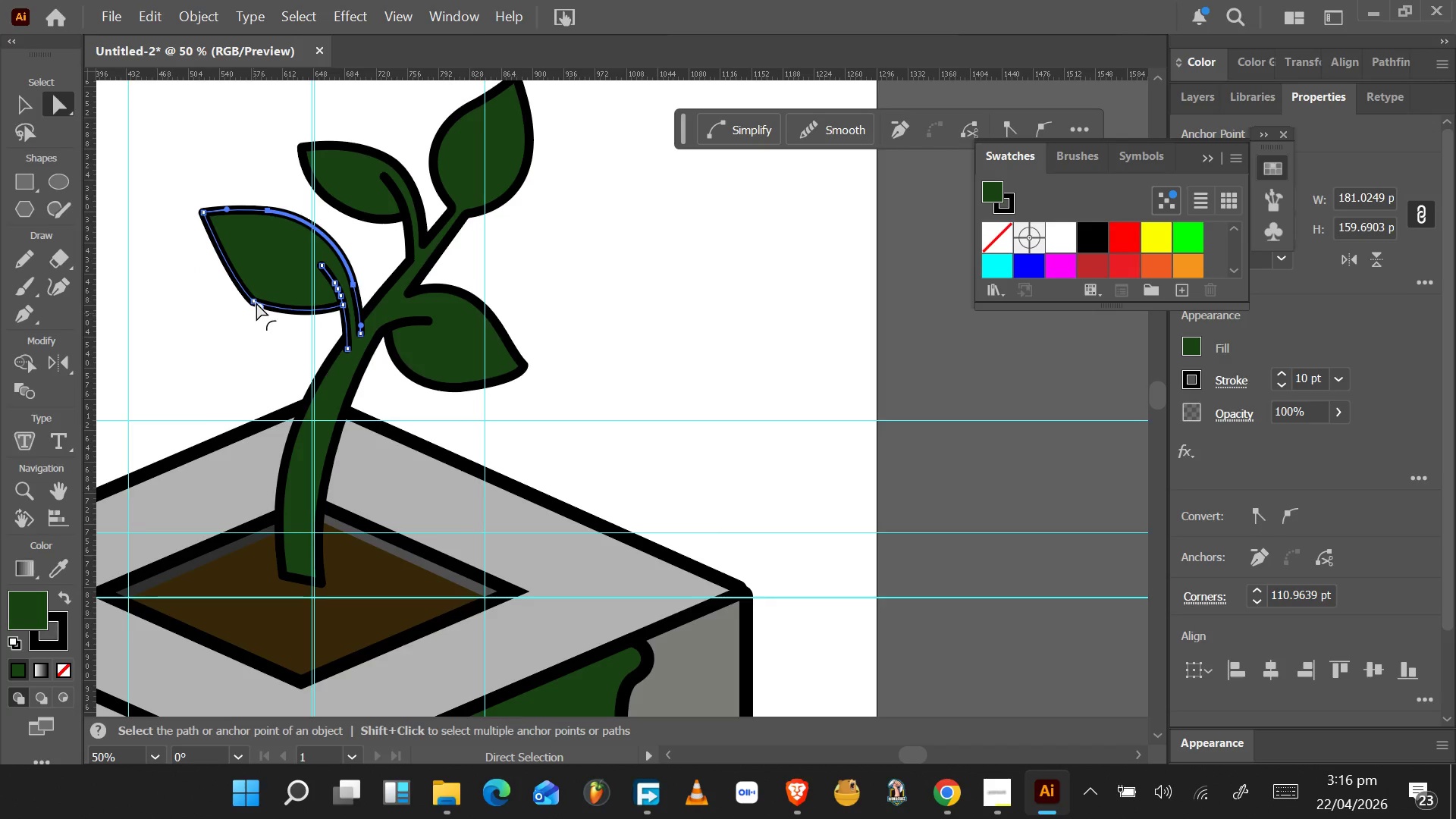 
left_click([253, 300])
 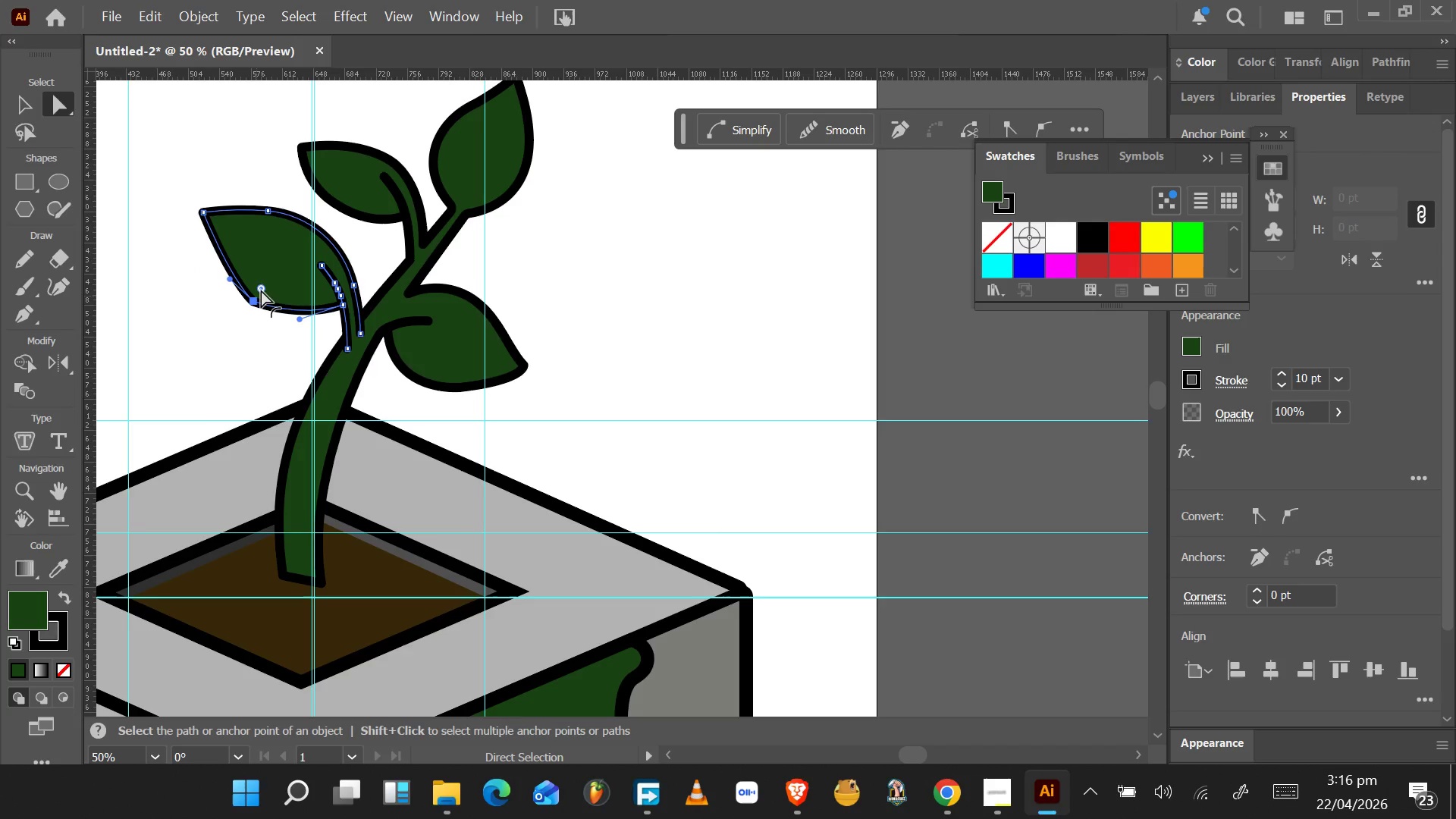 
left_click_drag(start_coordinate=[262, 287], to_coordinate=[300, 177])
 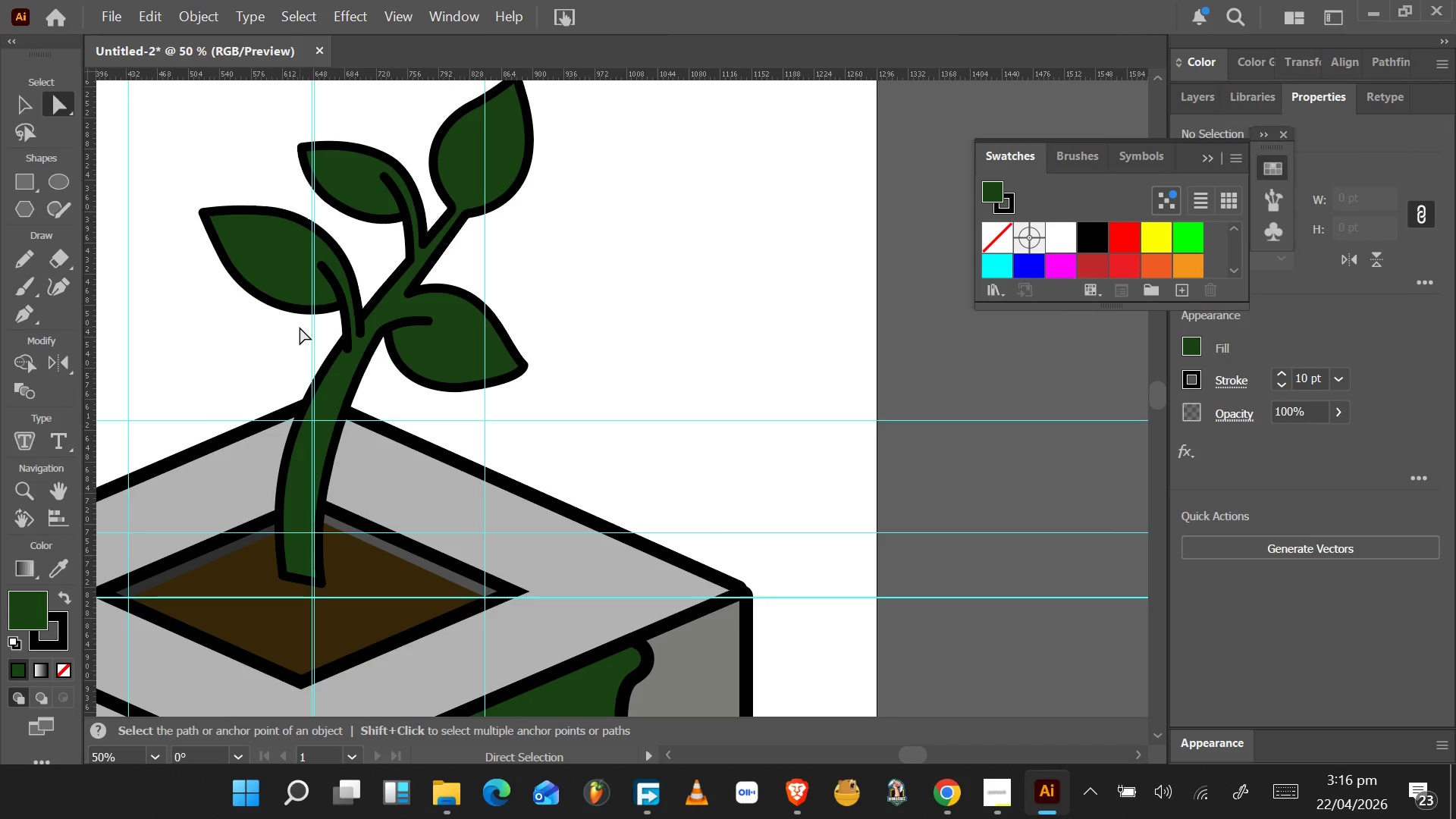 
wait(5.2)
 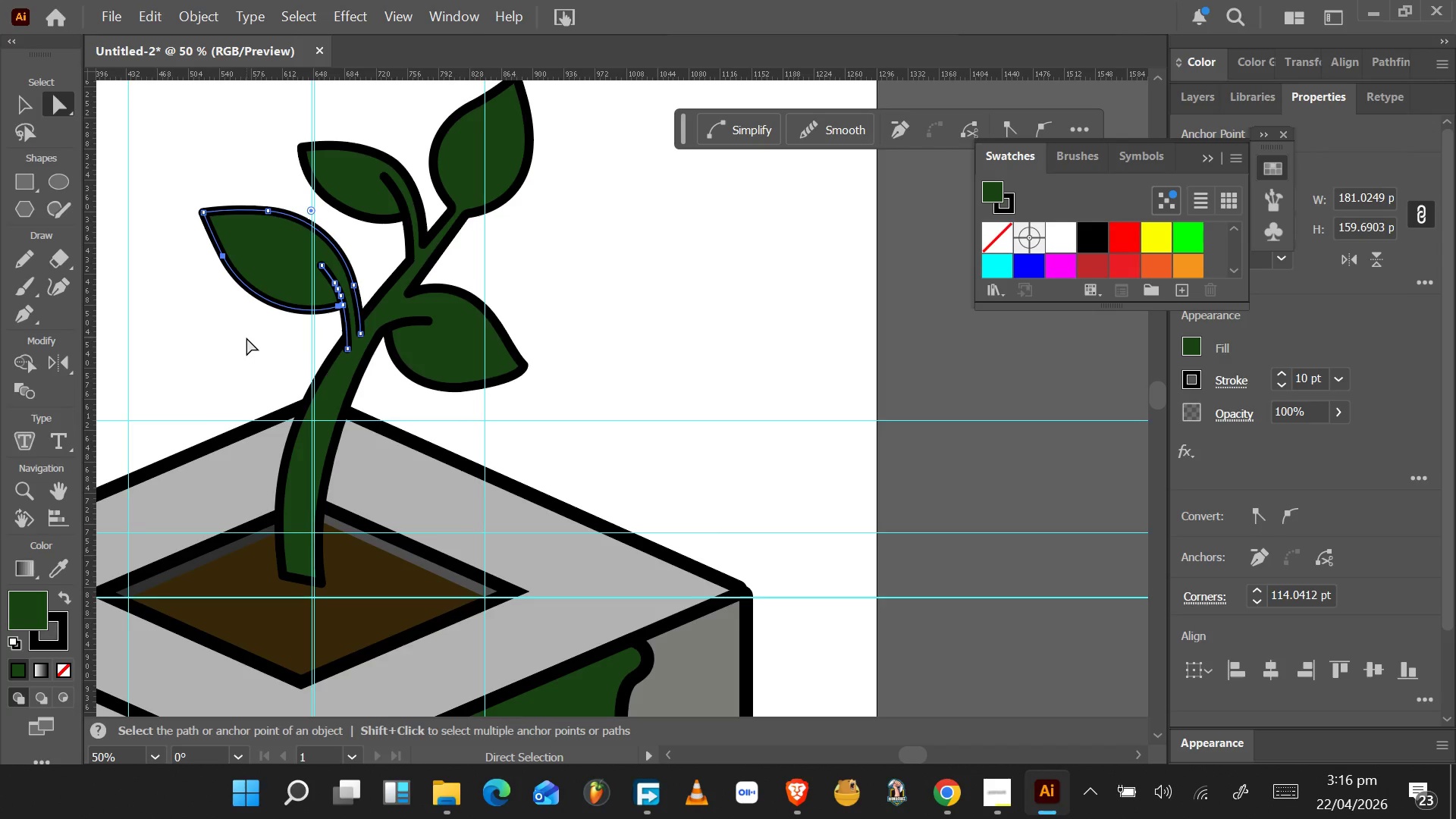 
left_click_drag(start_coordinate=[353, 303], to_coordinate=[318, 351])
 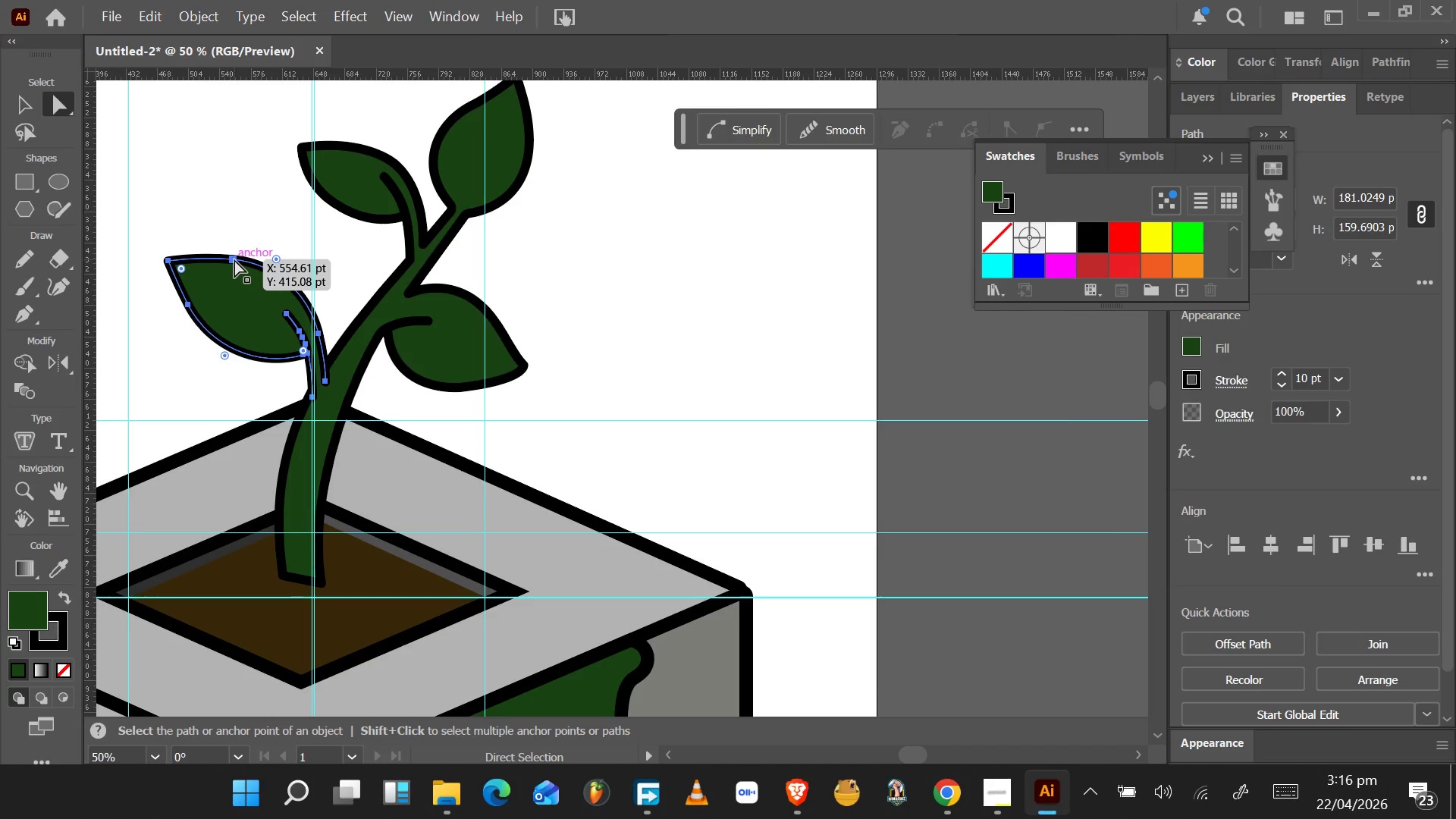 
left_click([232, 259])
 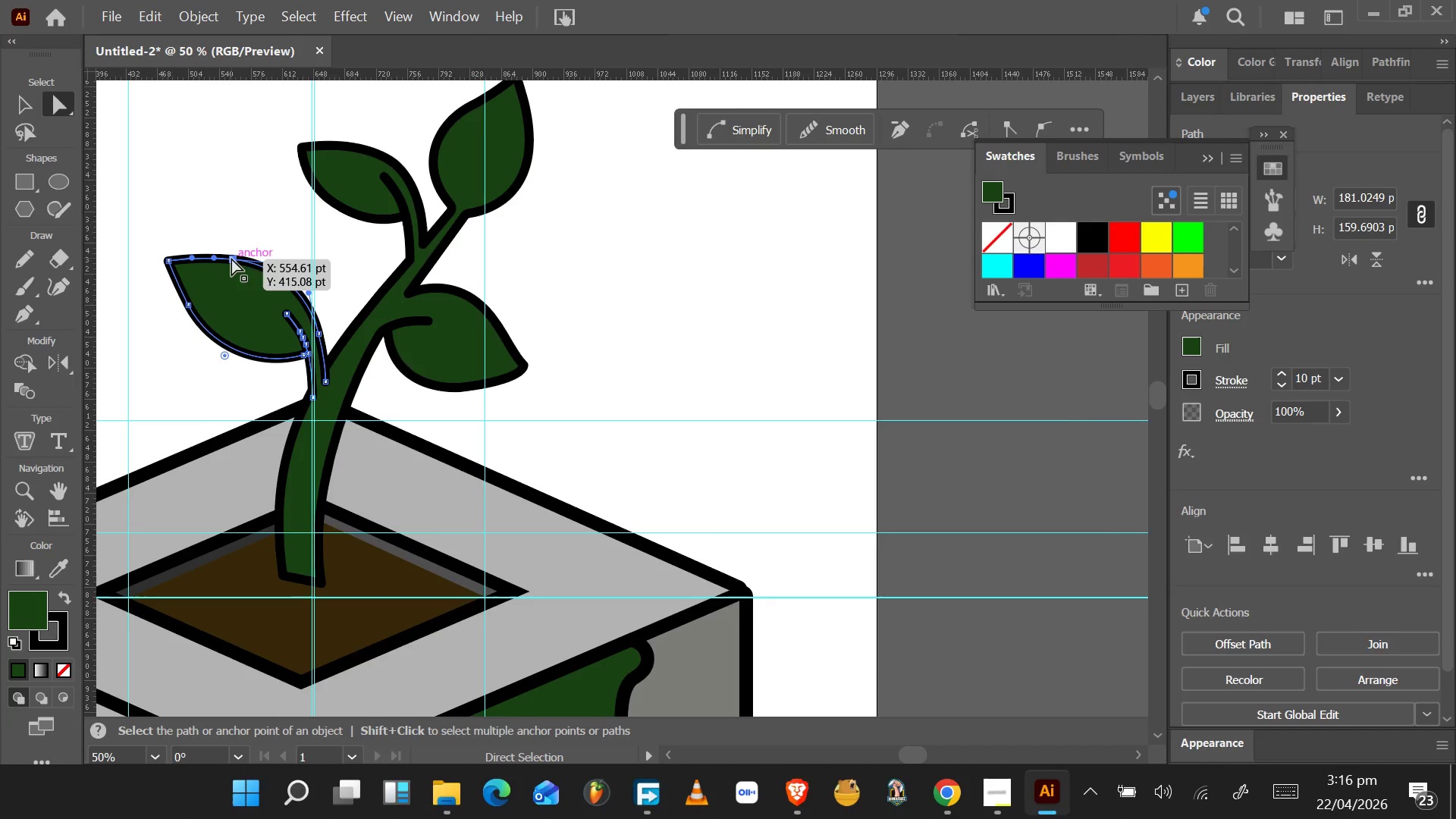 
left_click_drag(start_coordinate=[231, 258], to_coordinate=[237, 237])
 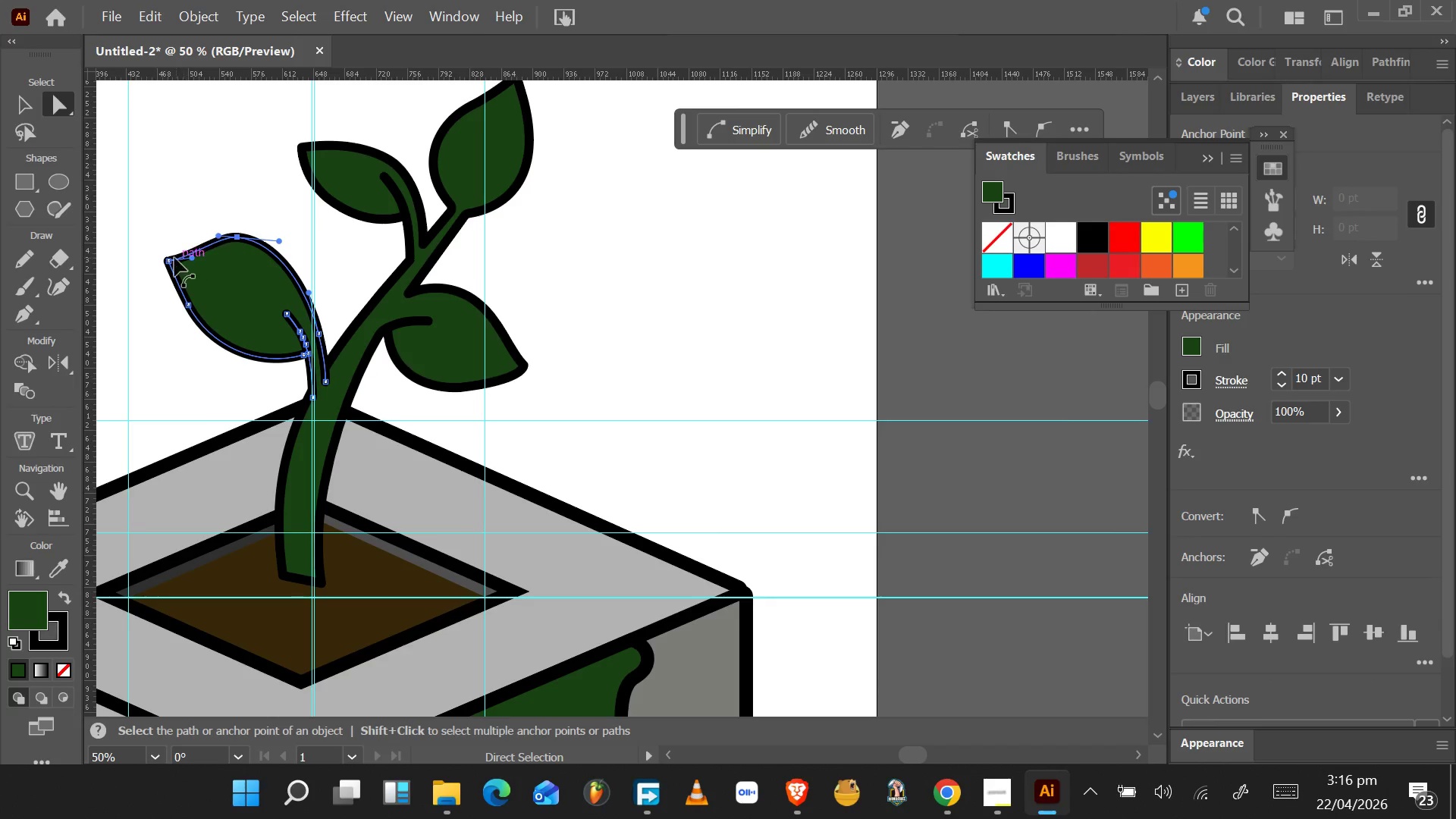 
left_click([169, 258])
 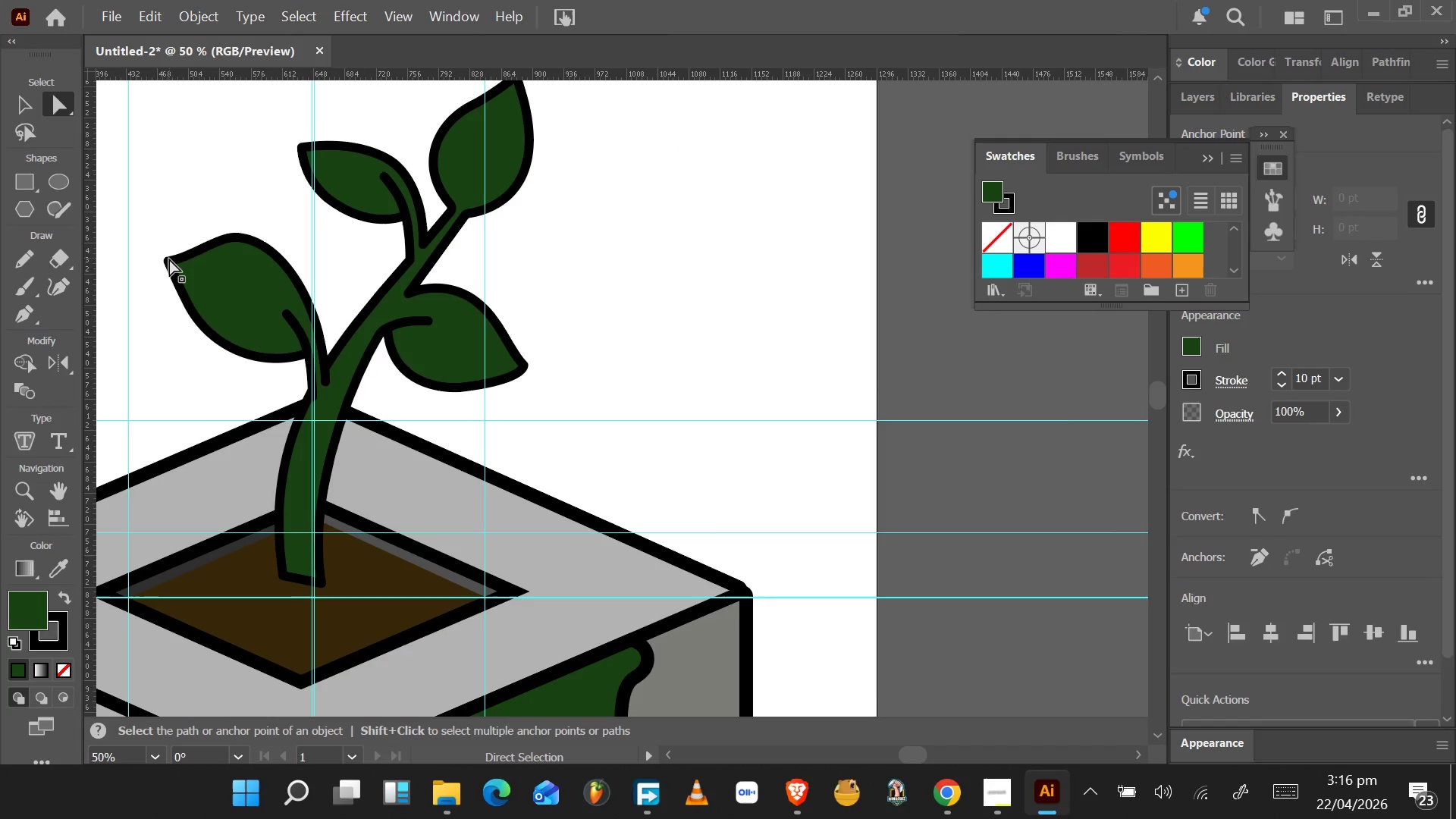 
left_click_drag(start_coordinate=[169, 259], to_coordinate=[167, 230])
 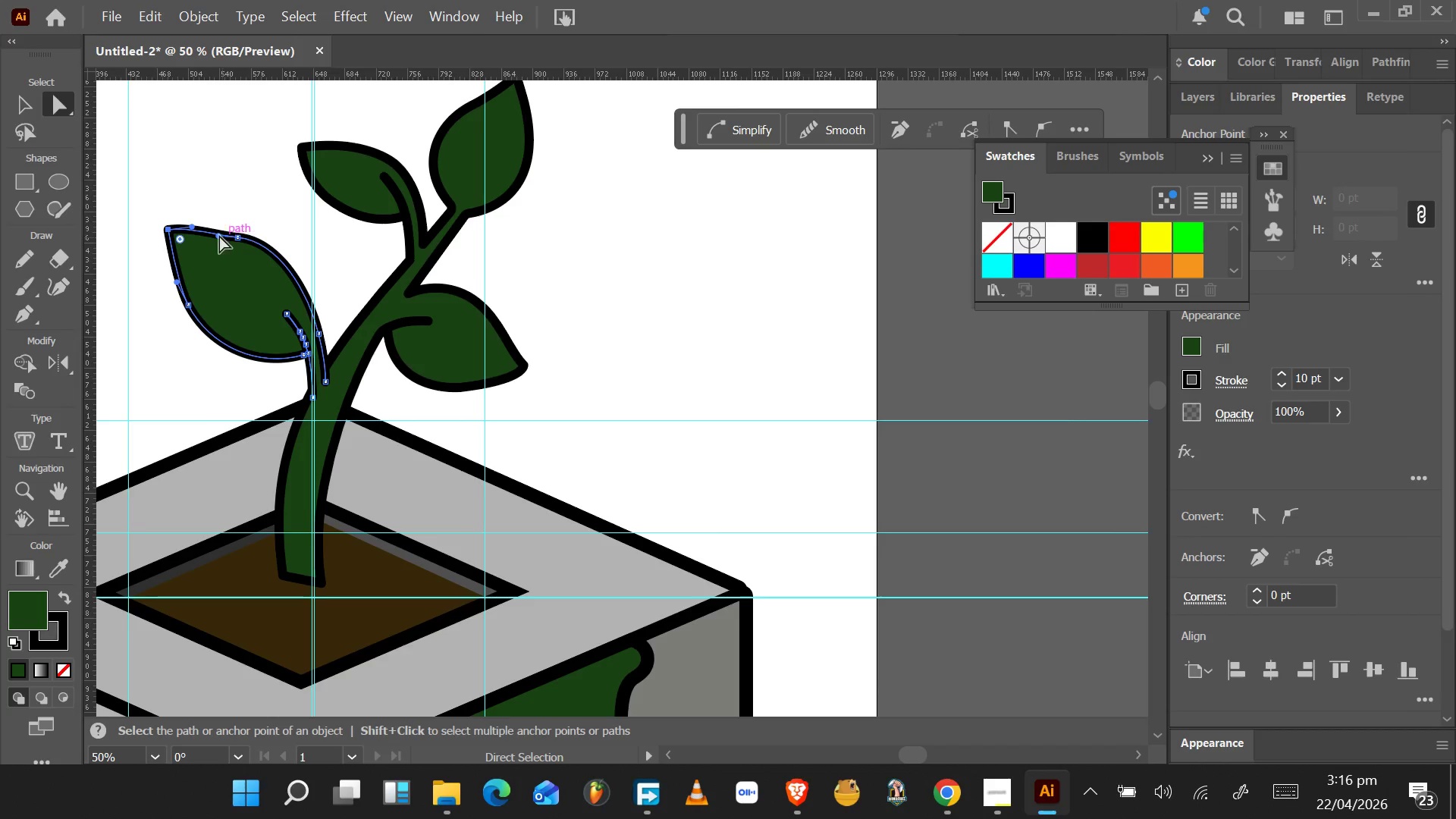 
left_click([218, 237])
 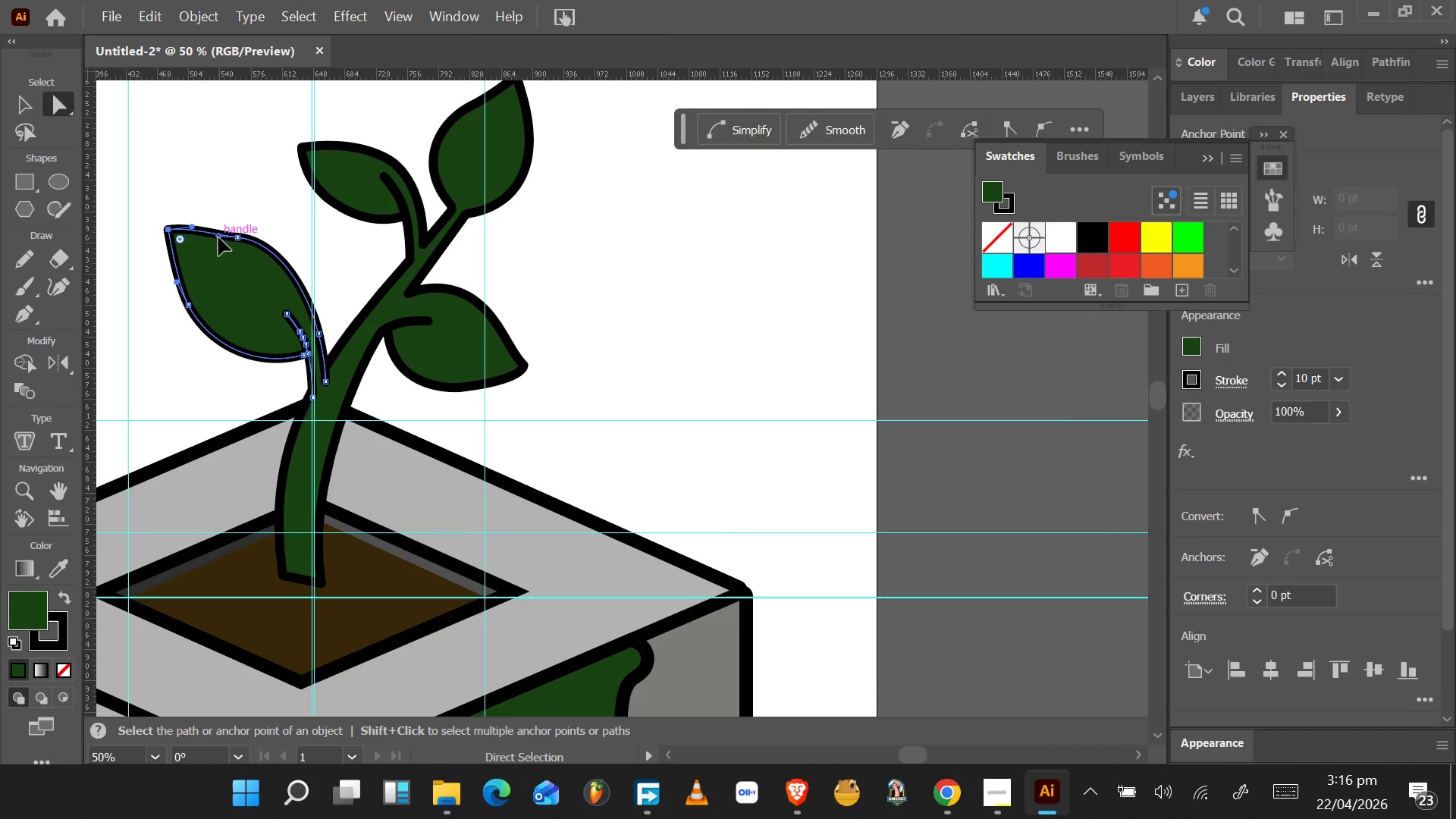 
left_click_drag(start_coordinate=[218, 237], to_coordinate=[234, 239])
 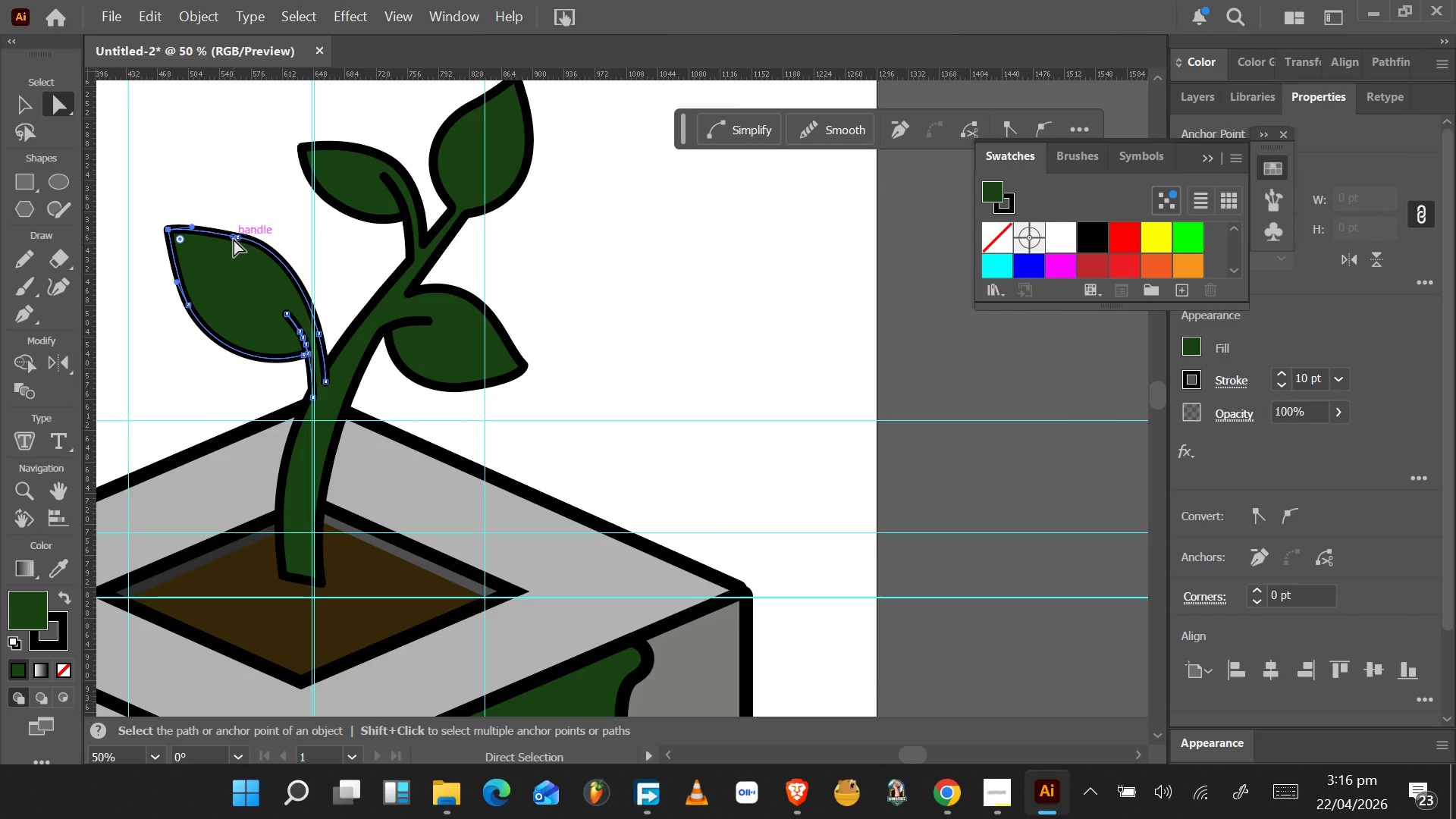 
key(Control+Z)
 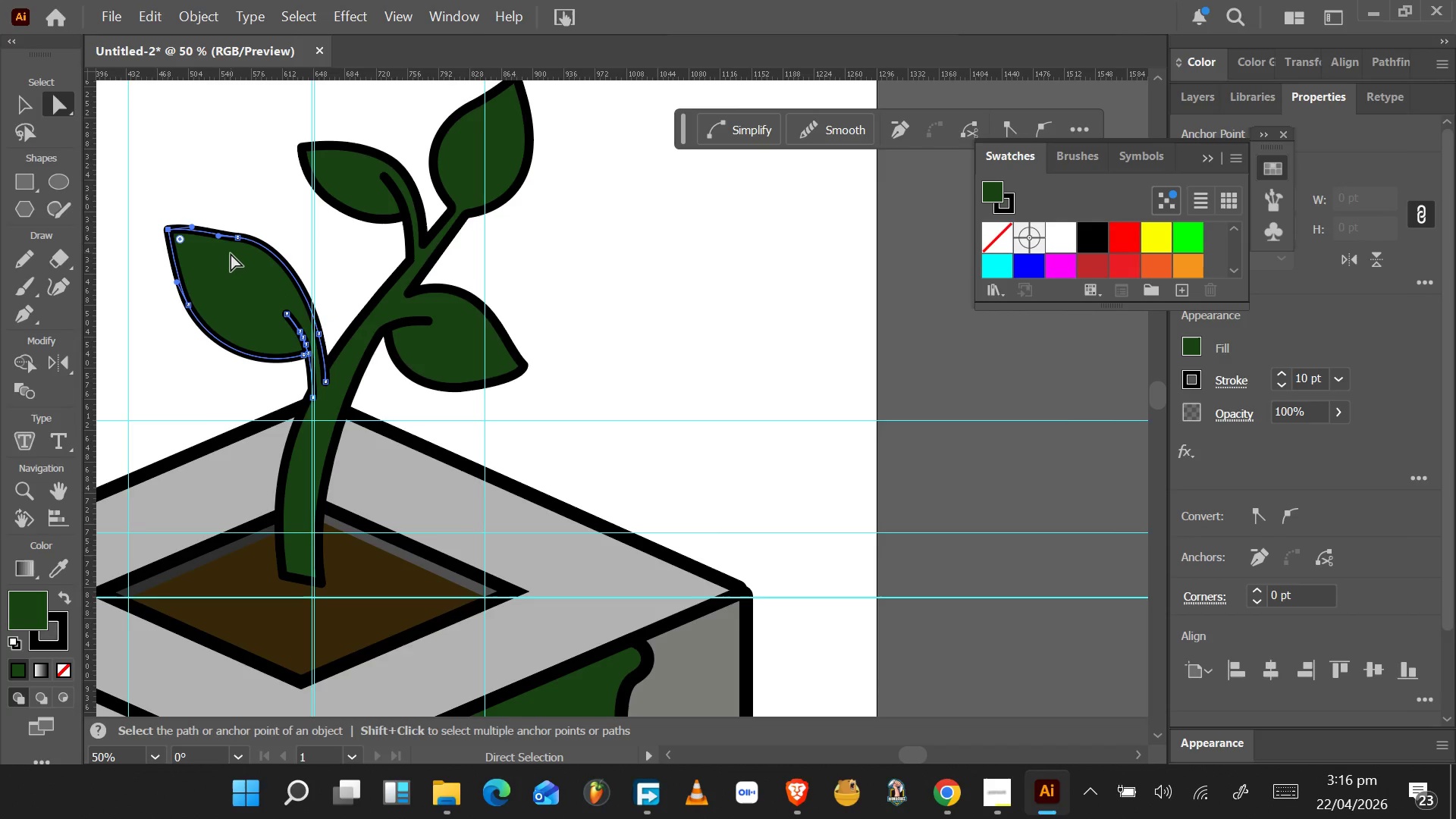 
hold_key(key=AltLeft, duration=1.5)
left_click_drag(start_coordinate=[218, 238], to_coordinate=[228, 228])
 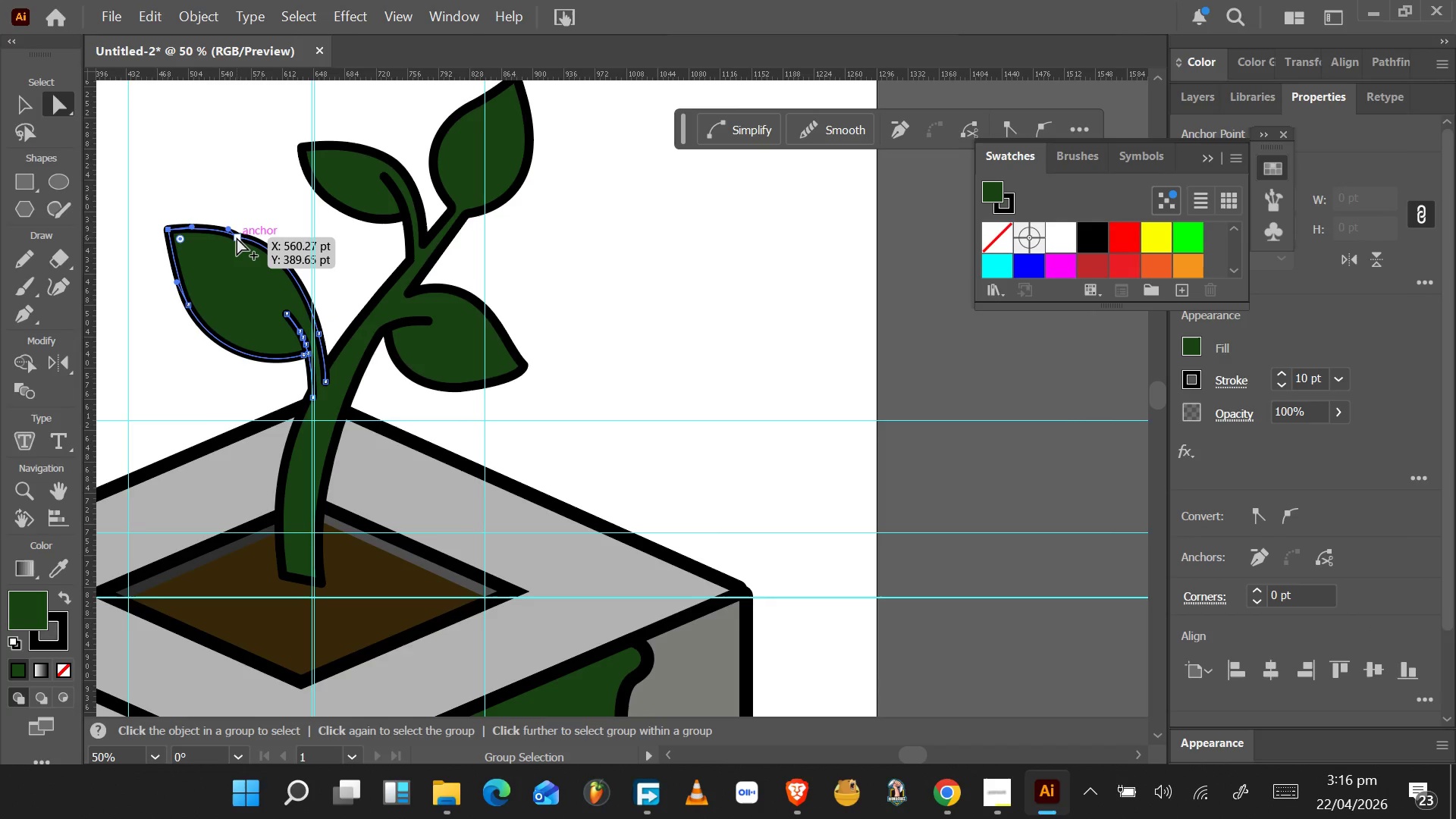 
hold_key(key=AltLeft, duration=1.52)
 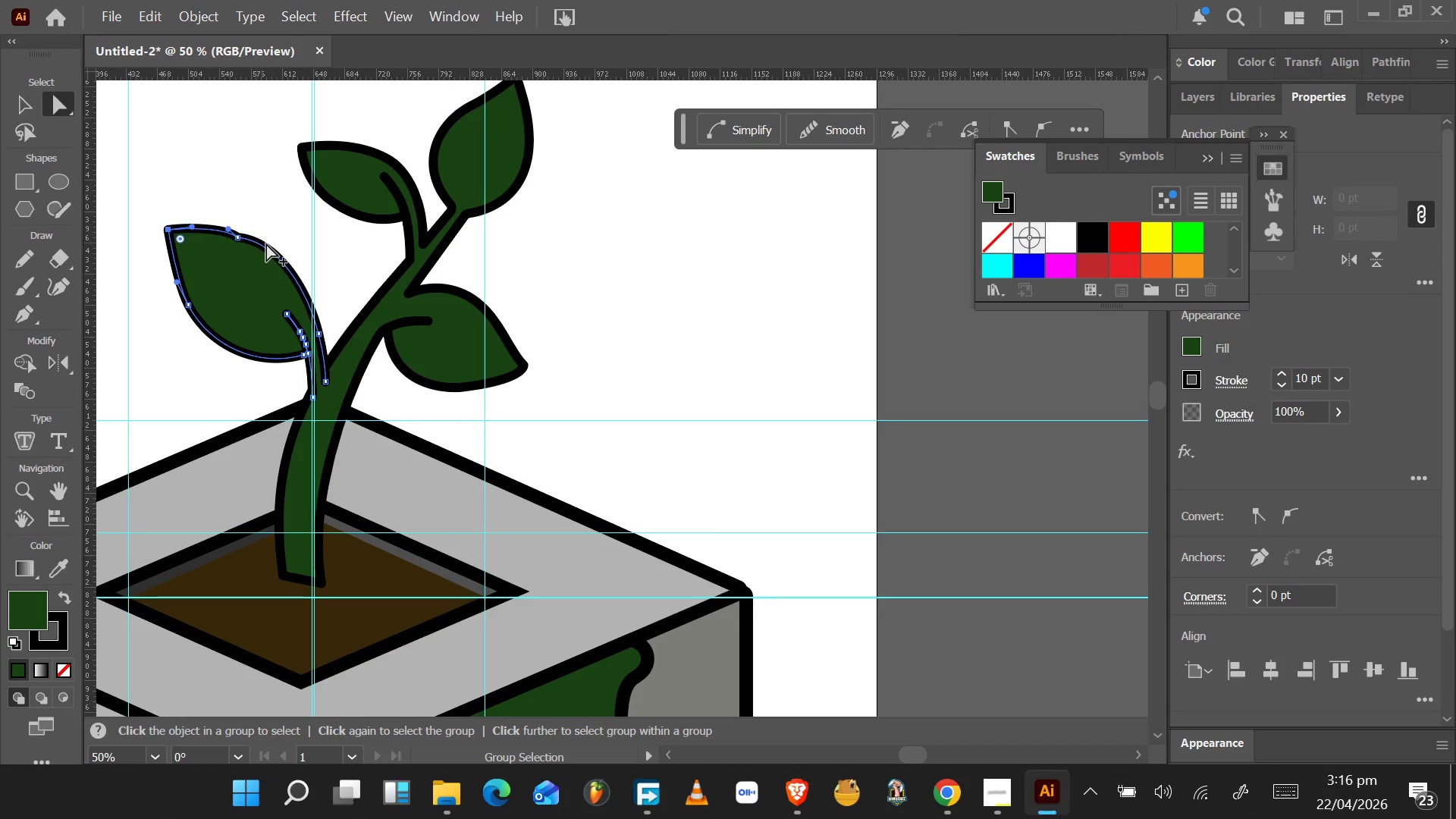 
hold_key(key=AltLeft, duration=0.77)
 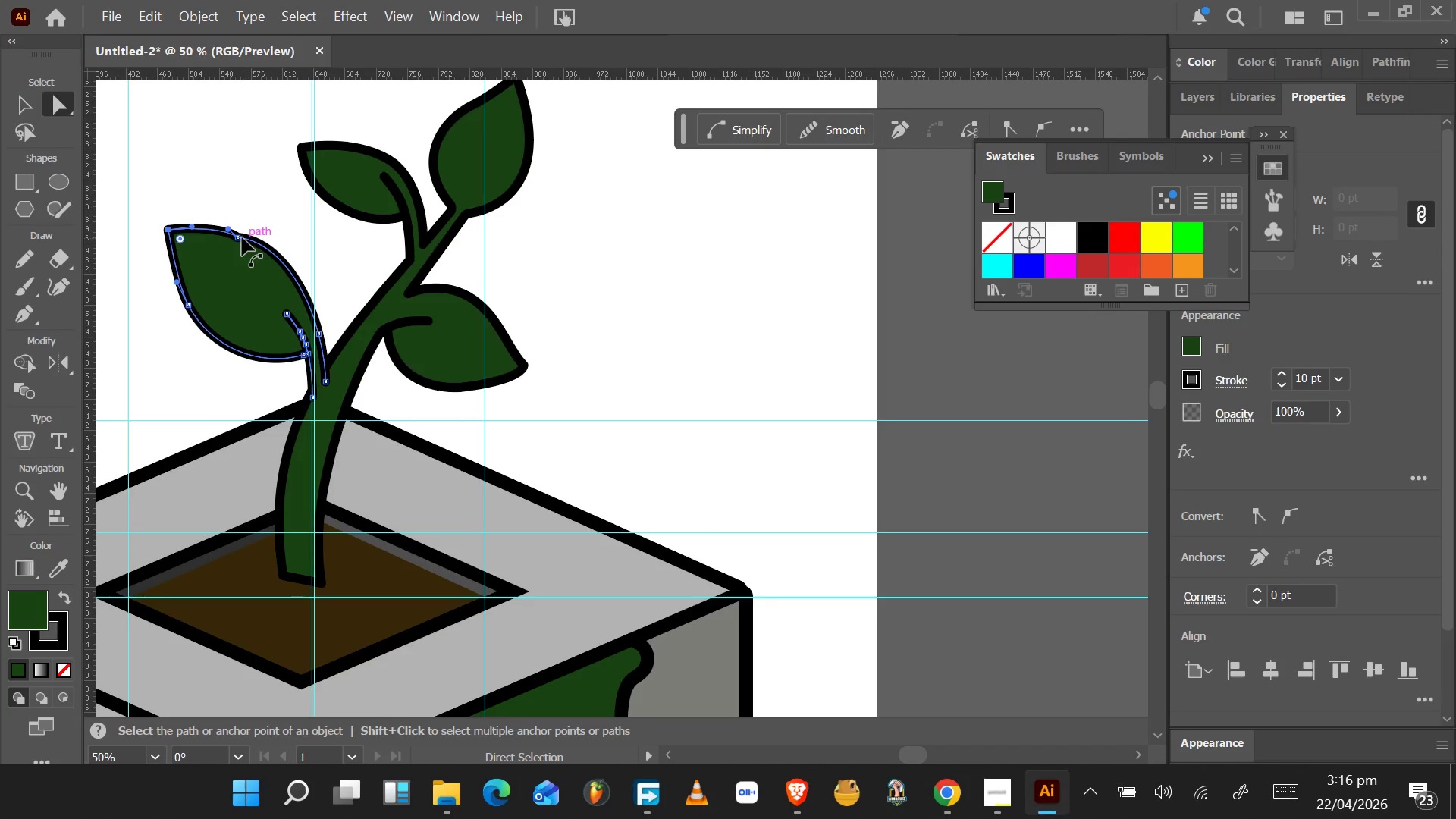 
left_click([239, 237])
 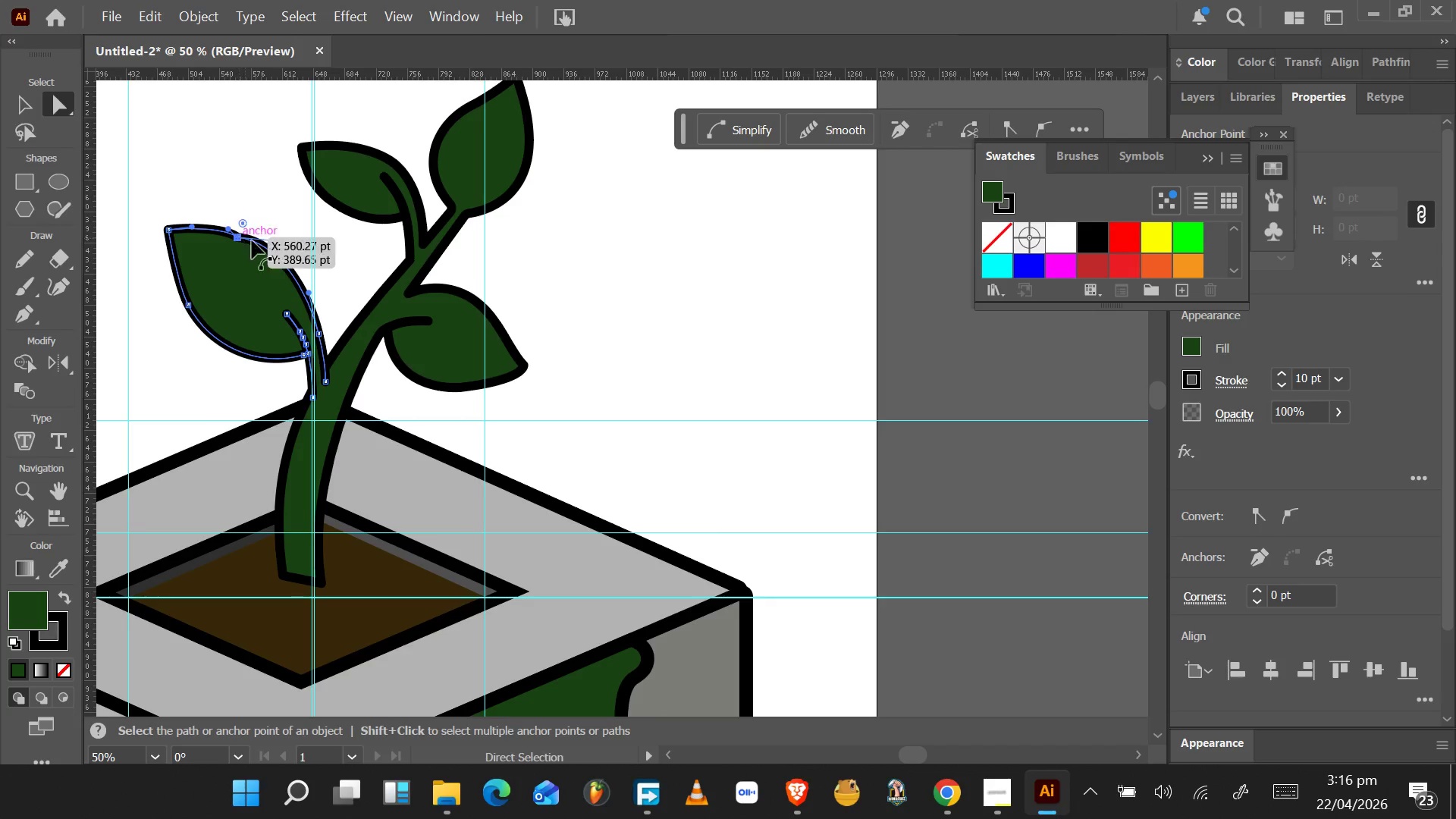 
hold_key(key=AltLeft, duration=1.5)
left_click_drag(start_coordinate=[278, 240], to_coordinate=[302, 267])
 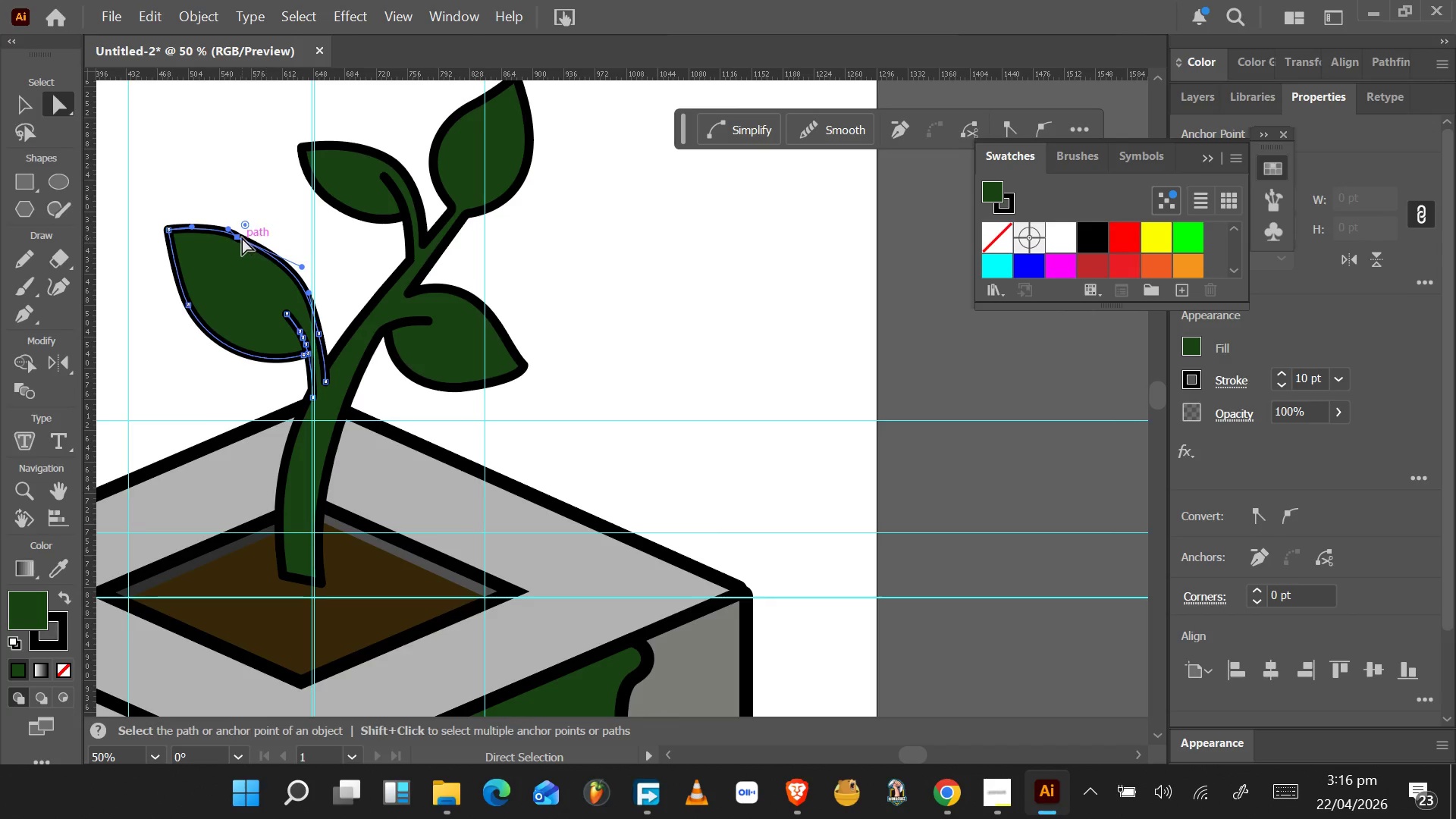 
hold_key(key=AltLeft, duration=1.09)
 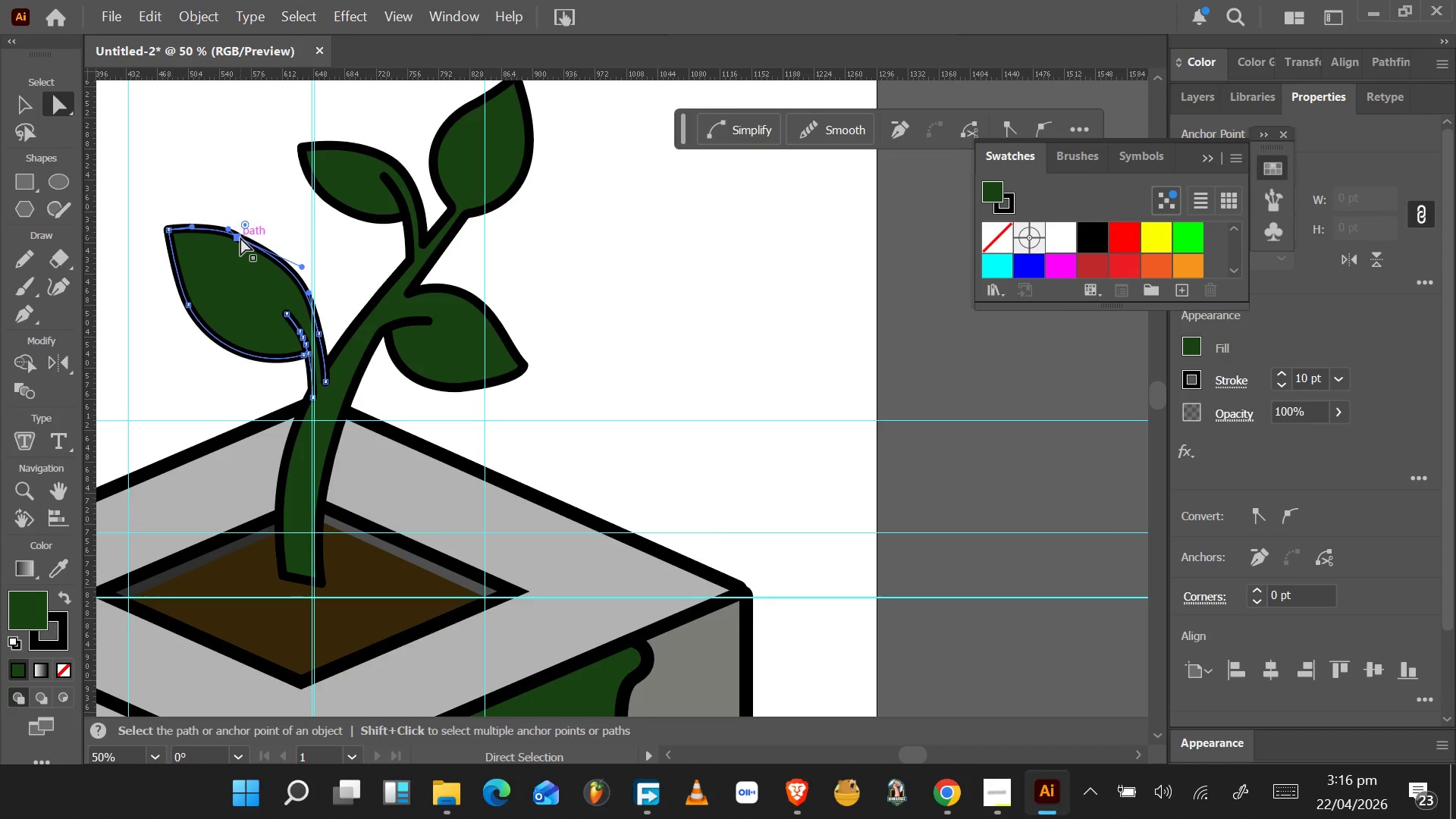 
hold_key(key=AltLeft, duration=1.33)
left_click_drag(start_coordinate=[239, 237], to_coordinate=[242, 231])
 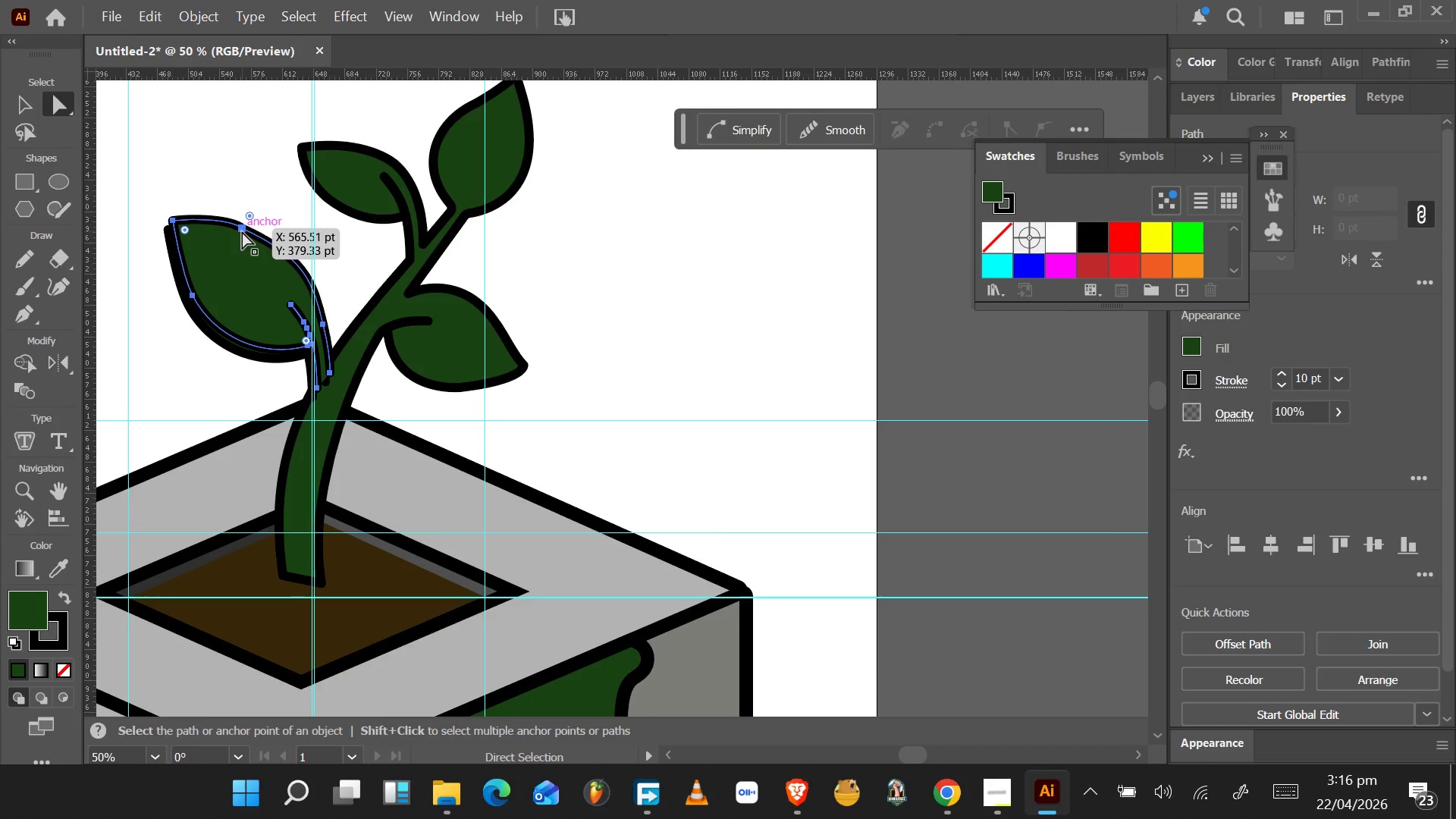 
key(Control+Z)
 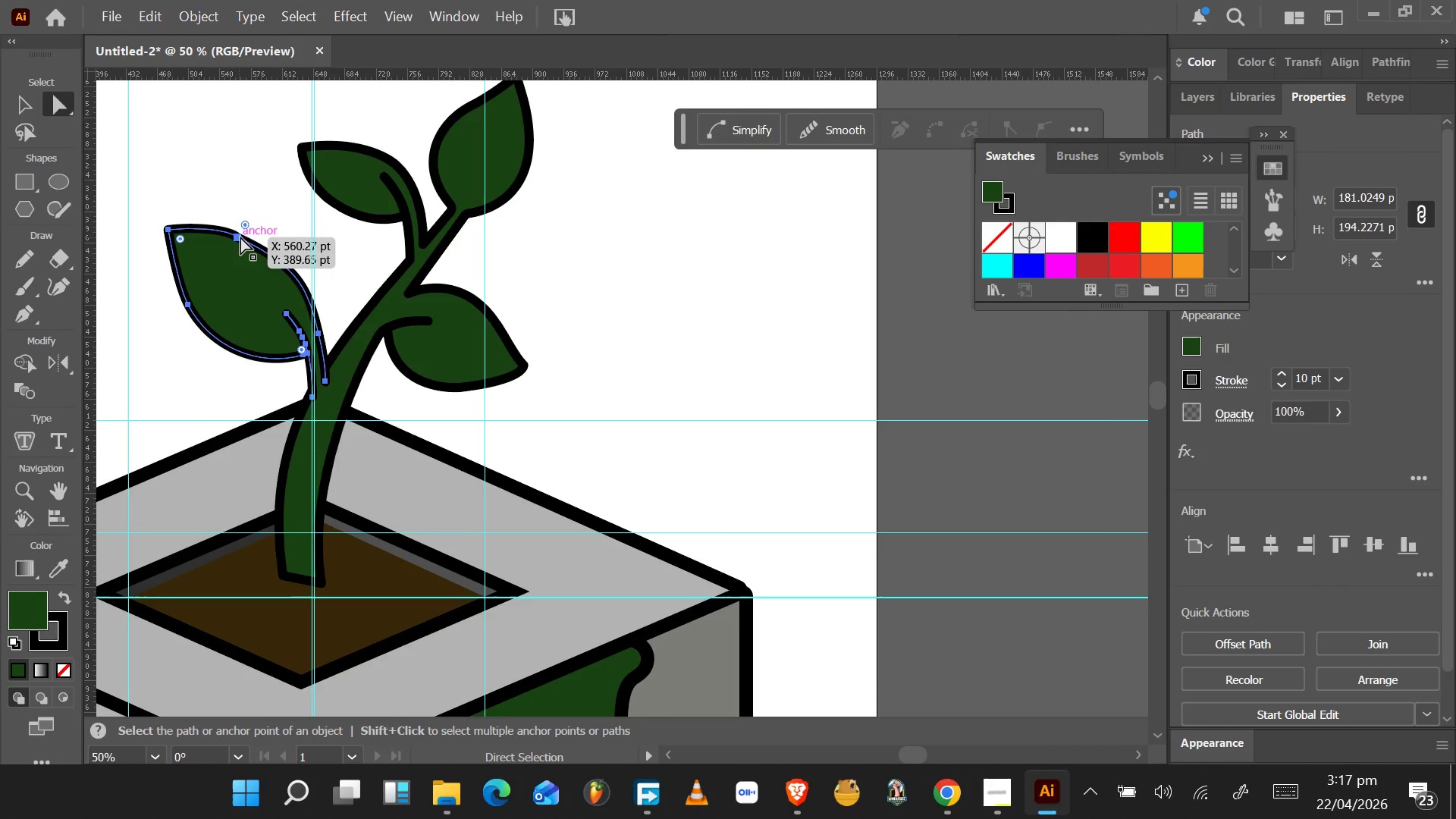 
left_click([240, 237])
 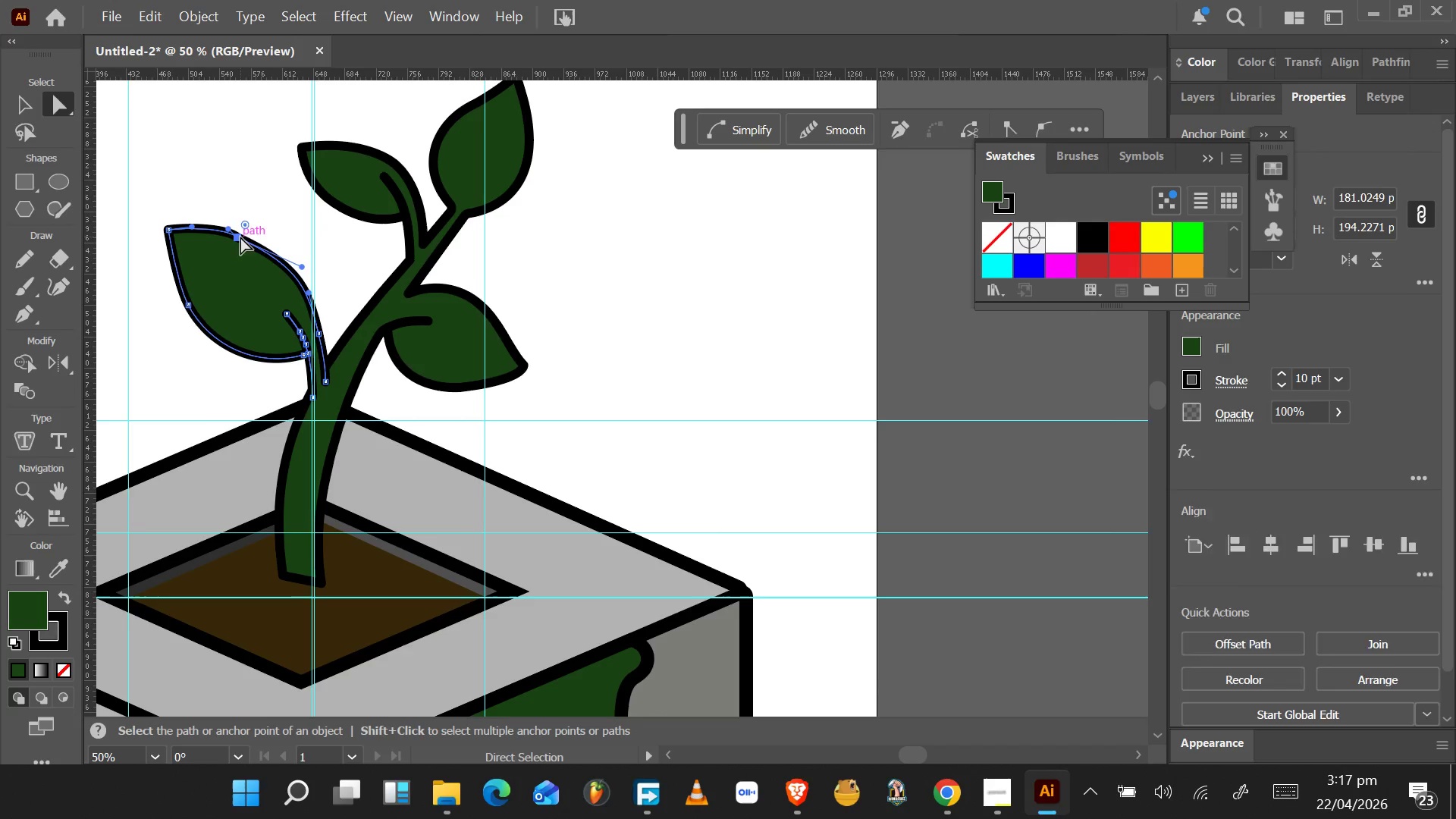 
left_click_drag(start_coordinate=[240, 237], to_coordinate=[243, 231])
 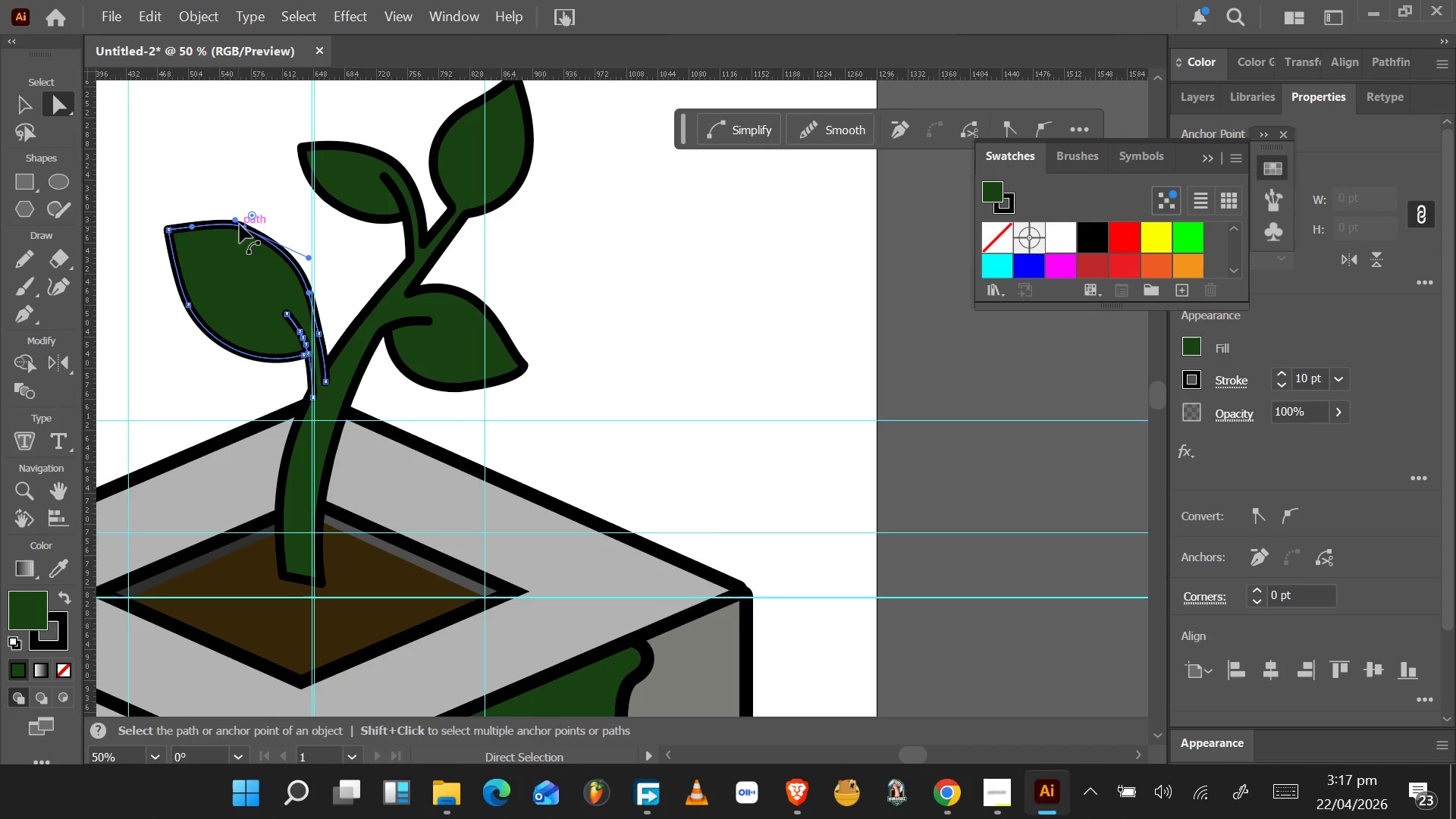 
hold_key(key=AltLeft, duration=1.53)
left_click_drag(start_coordinate=[237, 218], to_coordinate=[201, 216])
 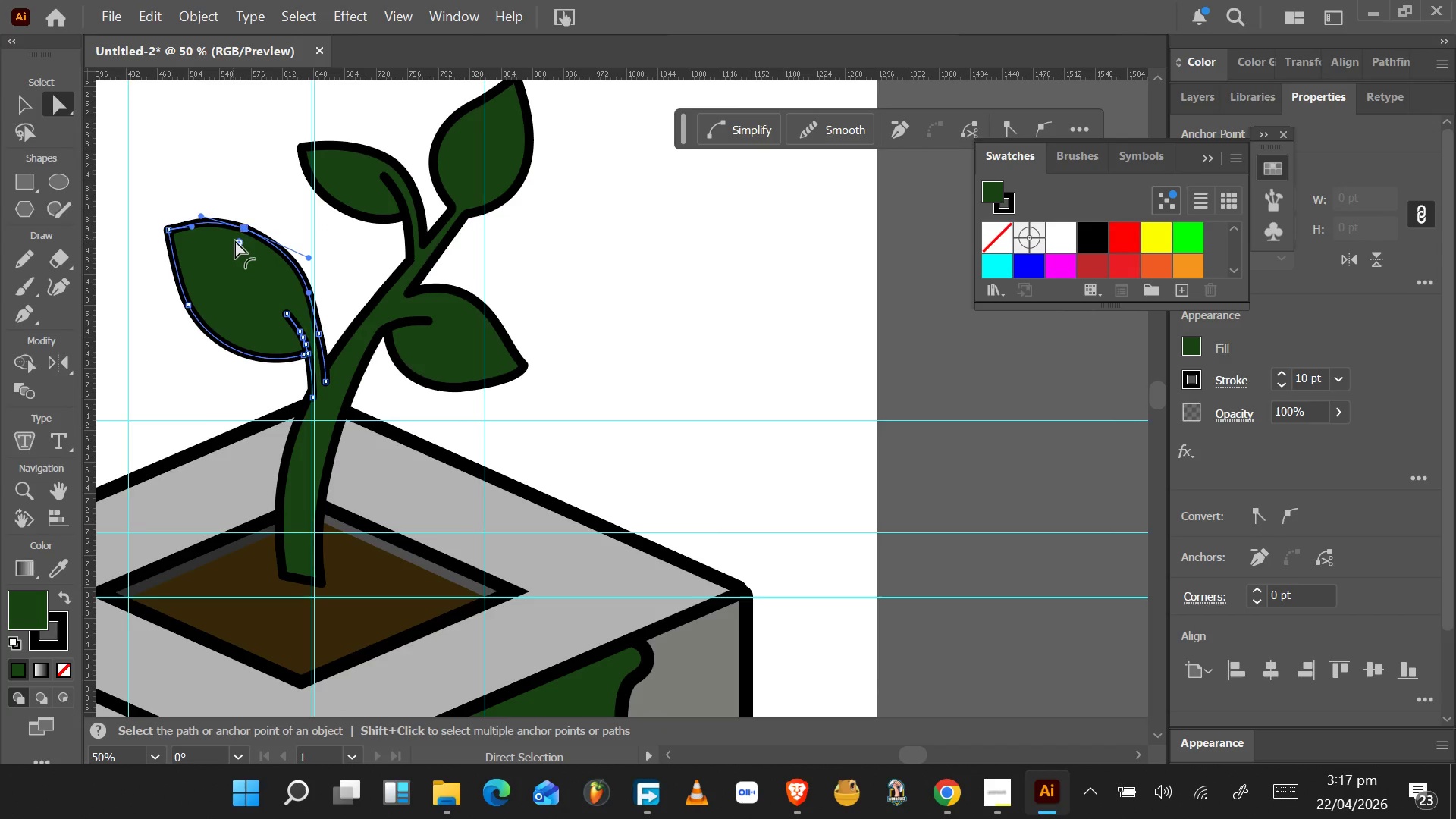 
hold_key(key=AltLeft, duration=1.53)
 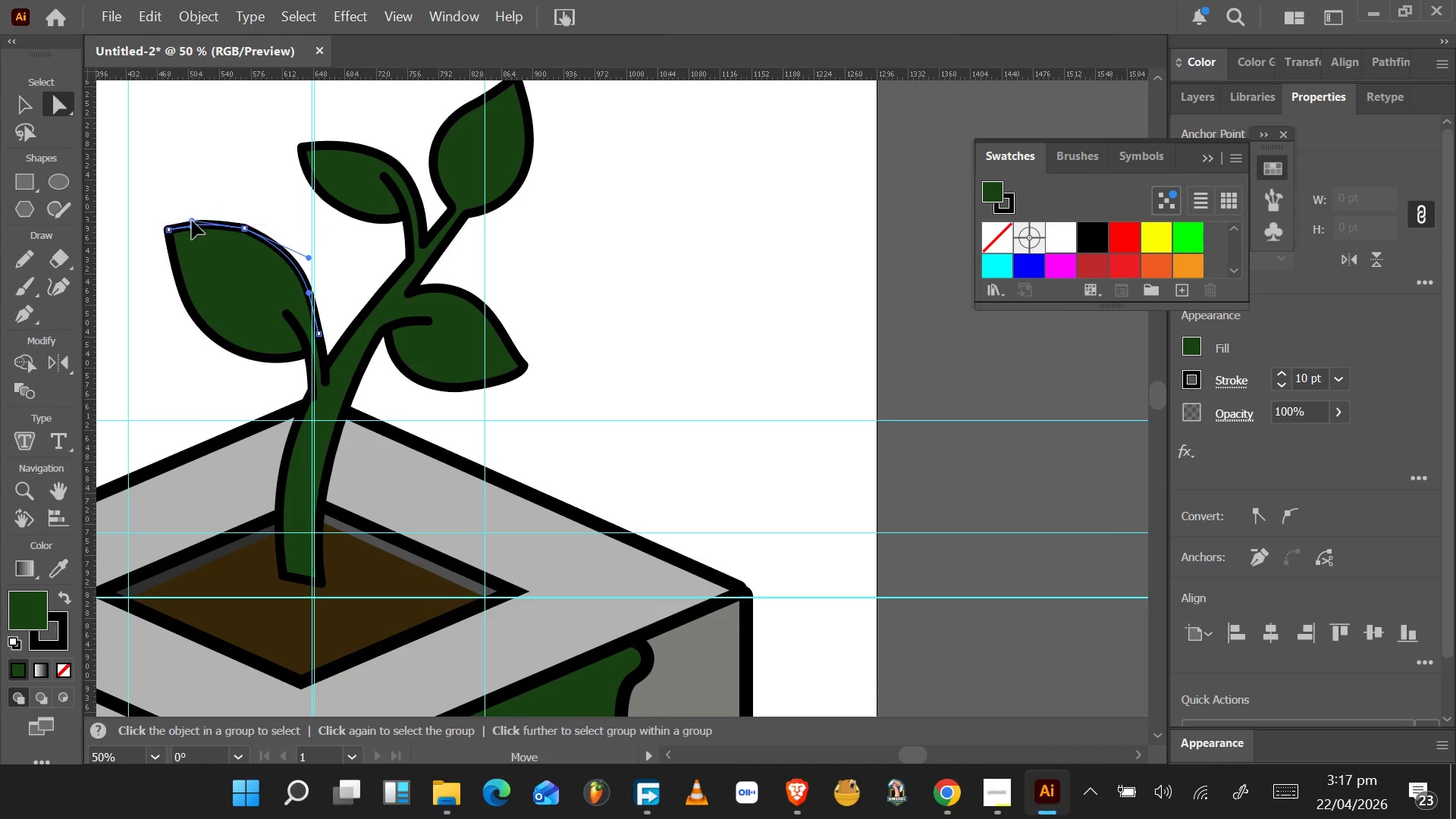 
hold_key(key=AltLeft, duration=1.53)
 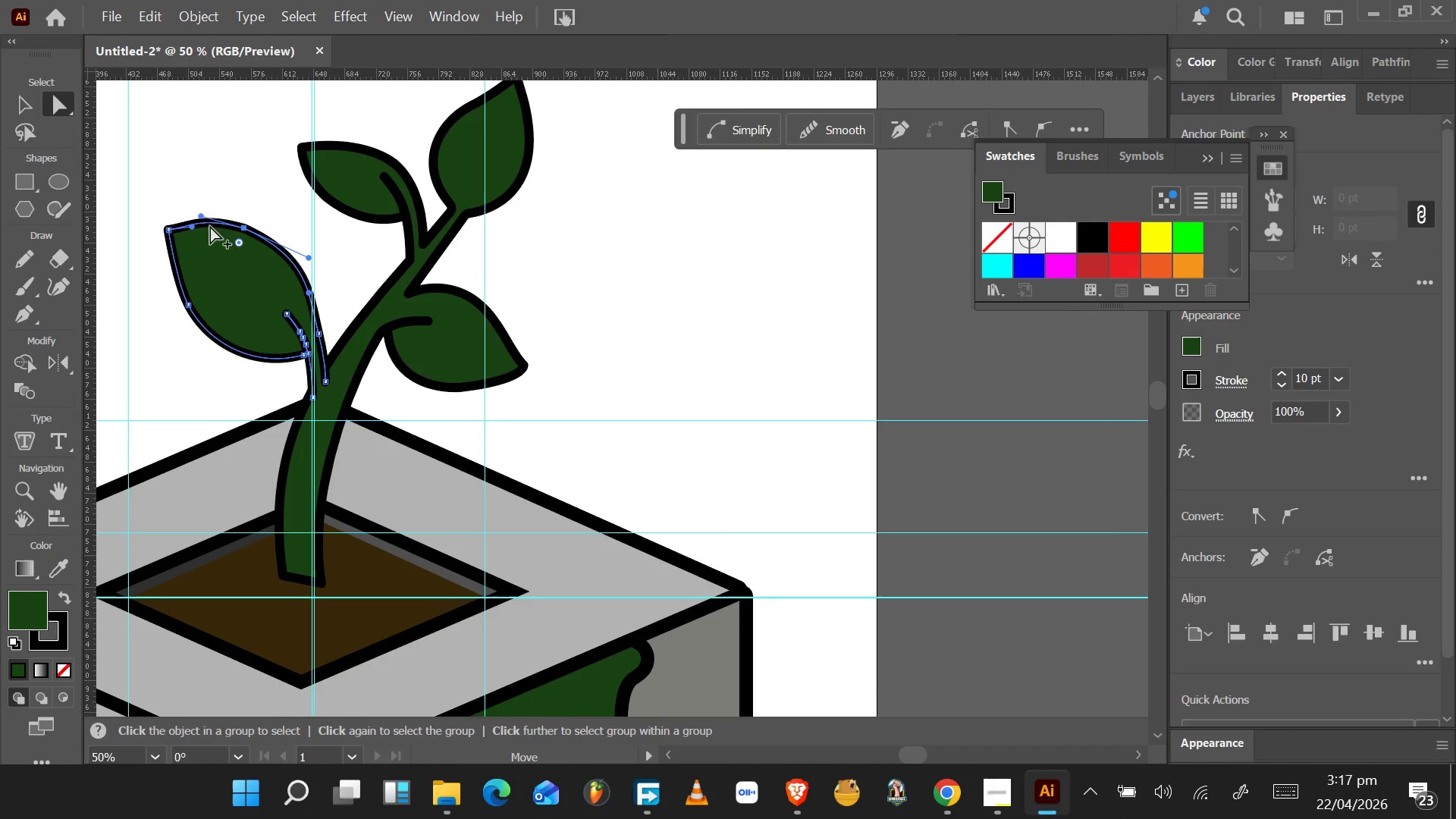 
hold_key(key=AltLeft, duration=0.5)
 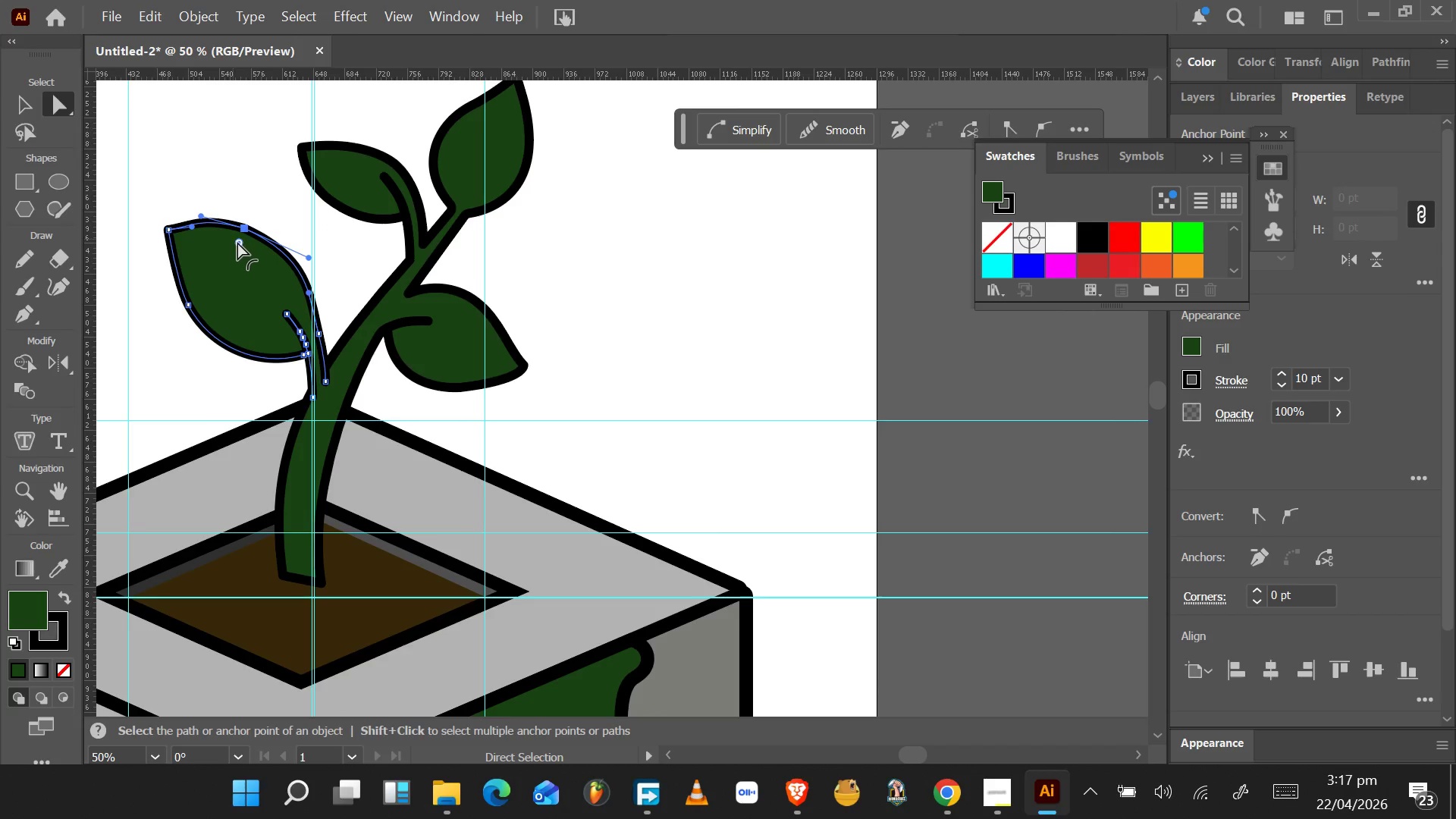 
left_click_drag(start_coordinate=[238, 241], to_coordinate=[212, 489])
 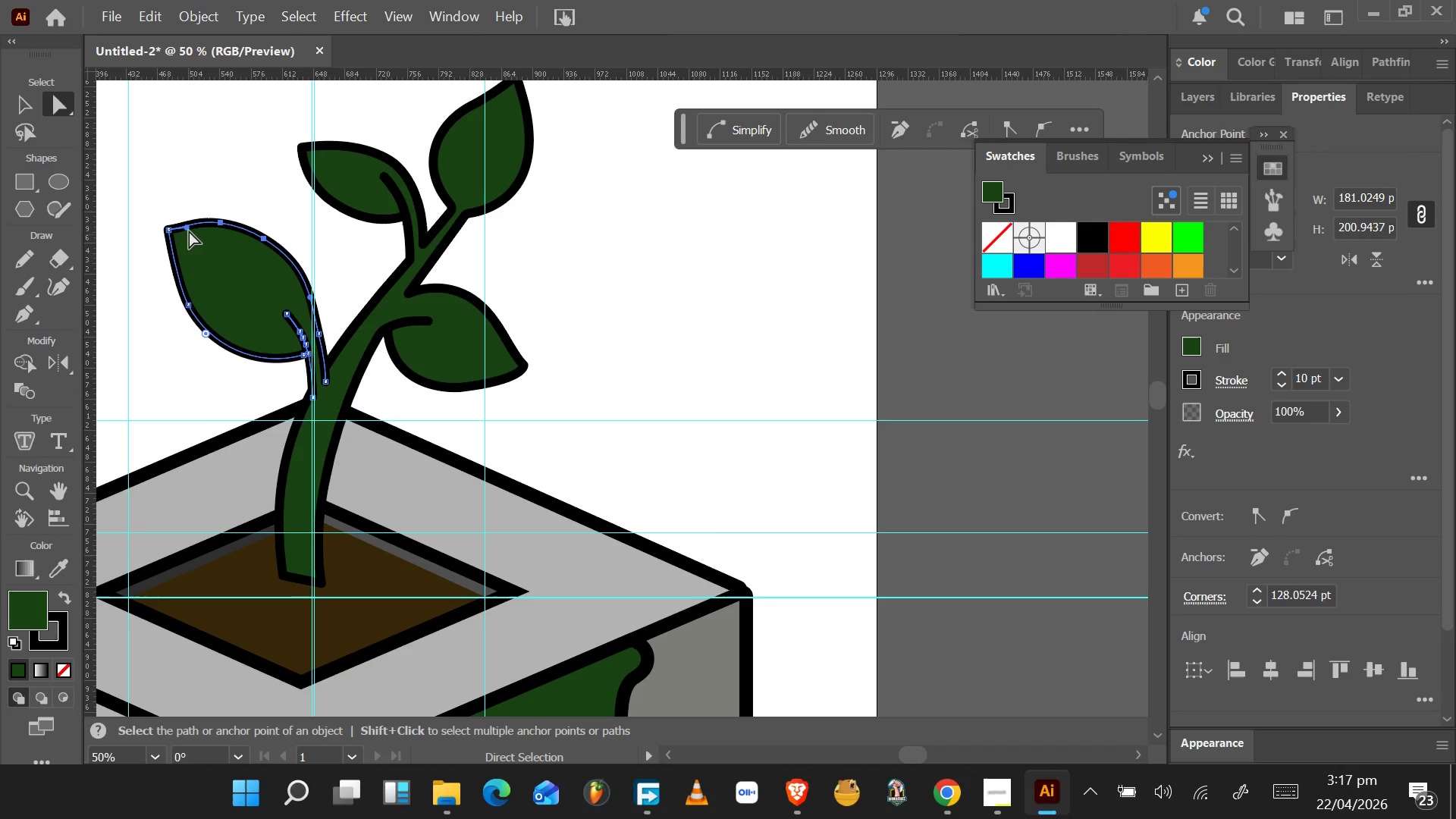 
hold_key(key=AltLeft, duration=0.69)
scroll: coordinate [188, 230], scroll_direction: up, amount: 3.0
 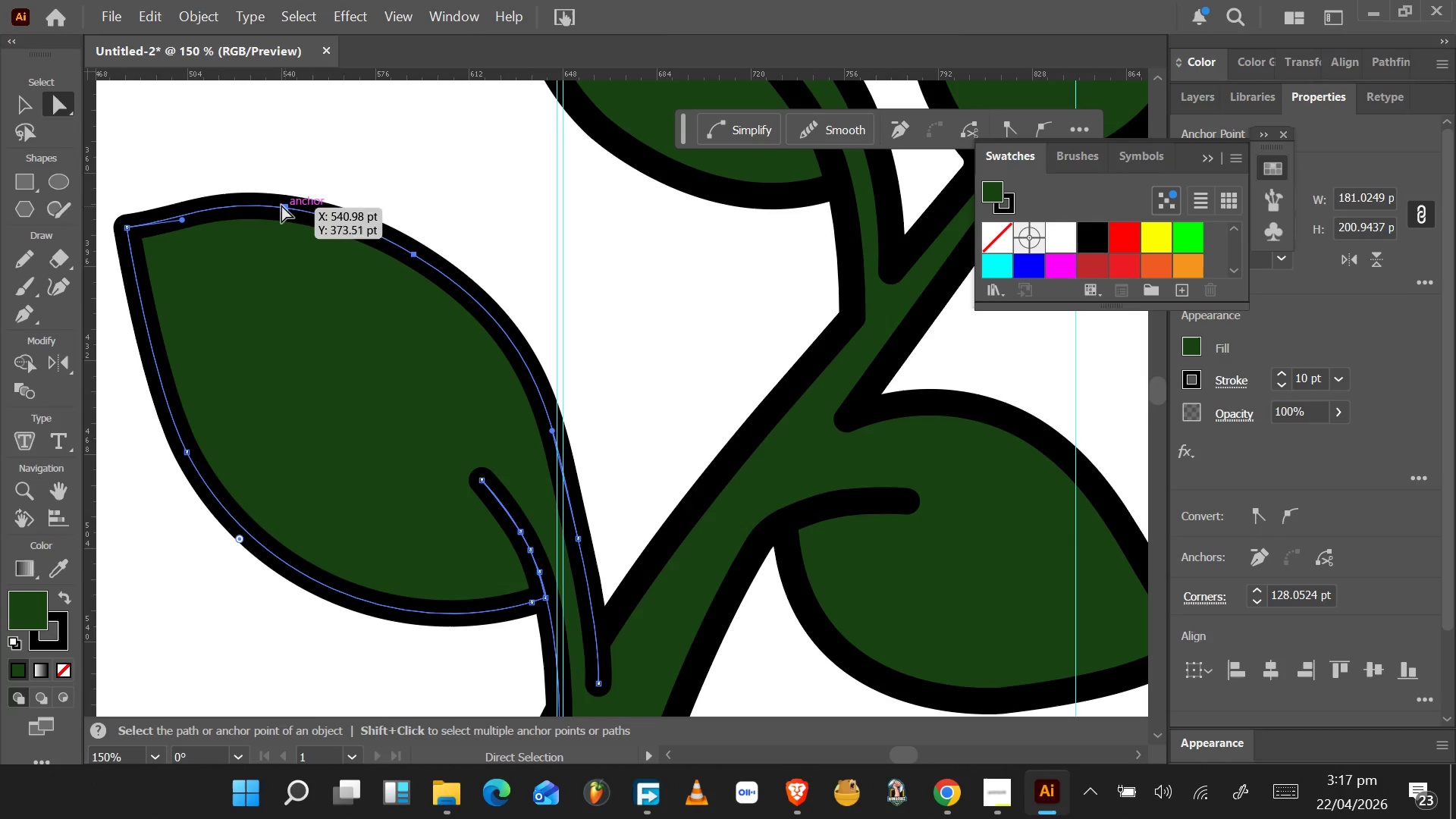 
left_click([283, 206])
 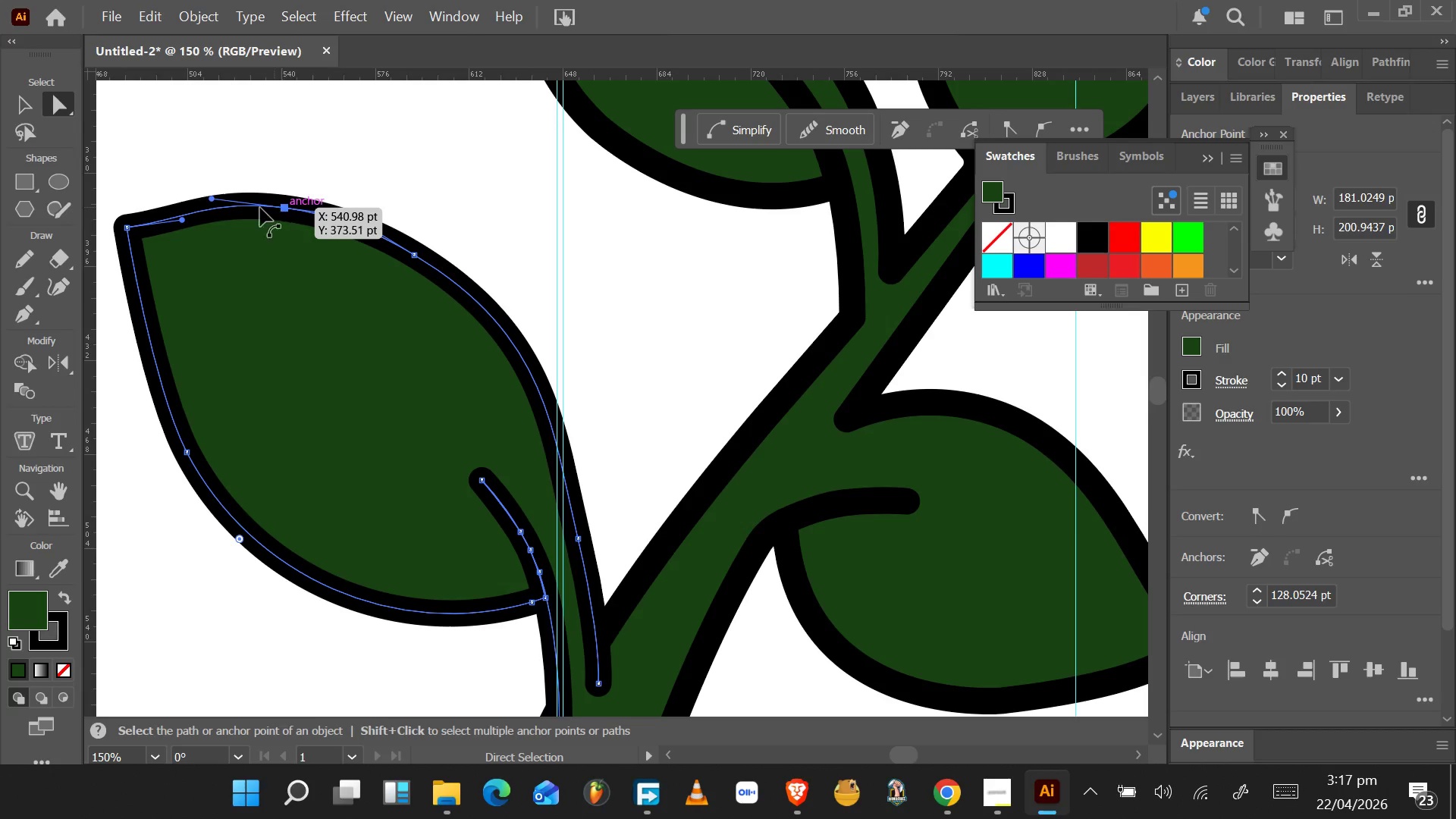 
hold_key(key=AltLeft, duration=1.5)
left_click_drag(start_coordinate=[209, 196], to_coordinate=[224, 208])
 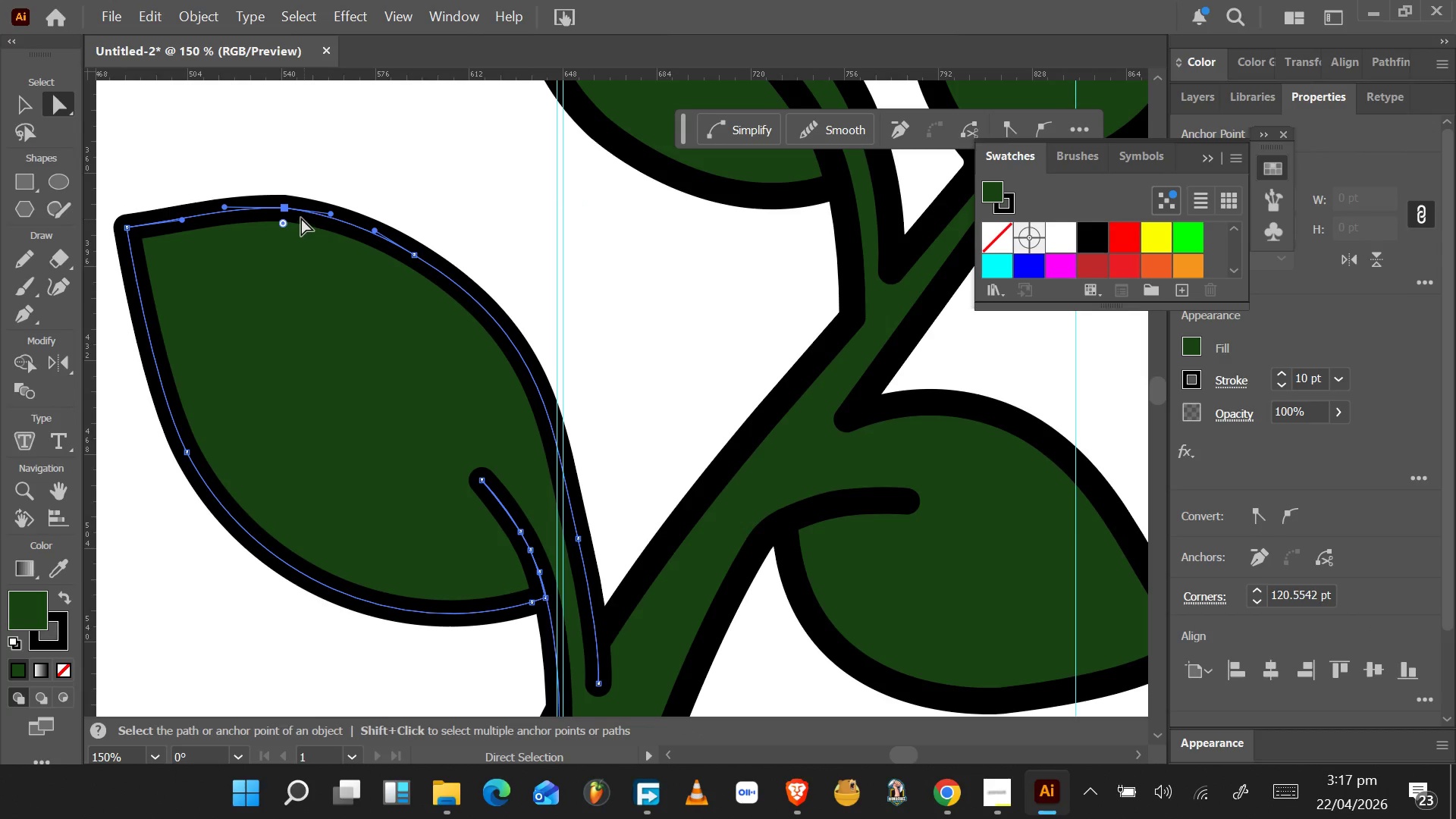 
hold_key(key=AltLeft, duration=1.51)
 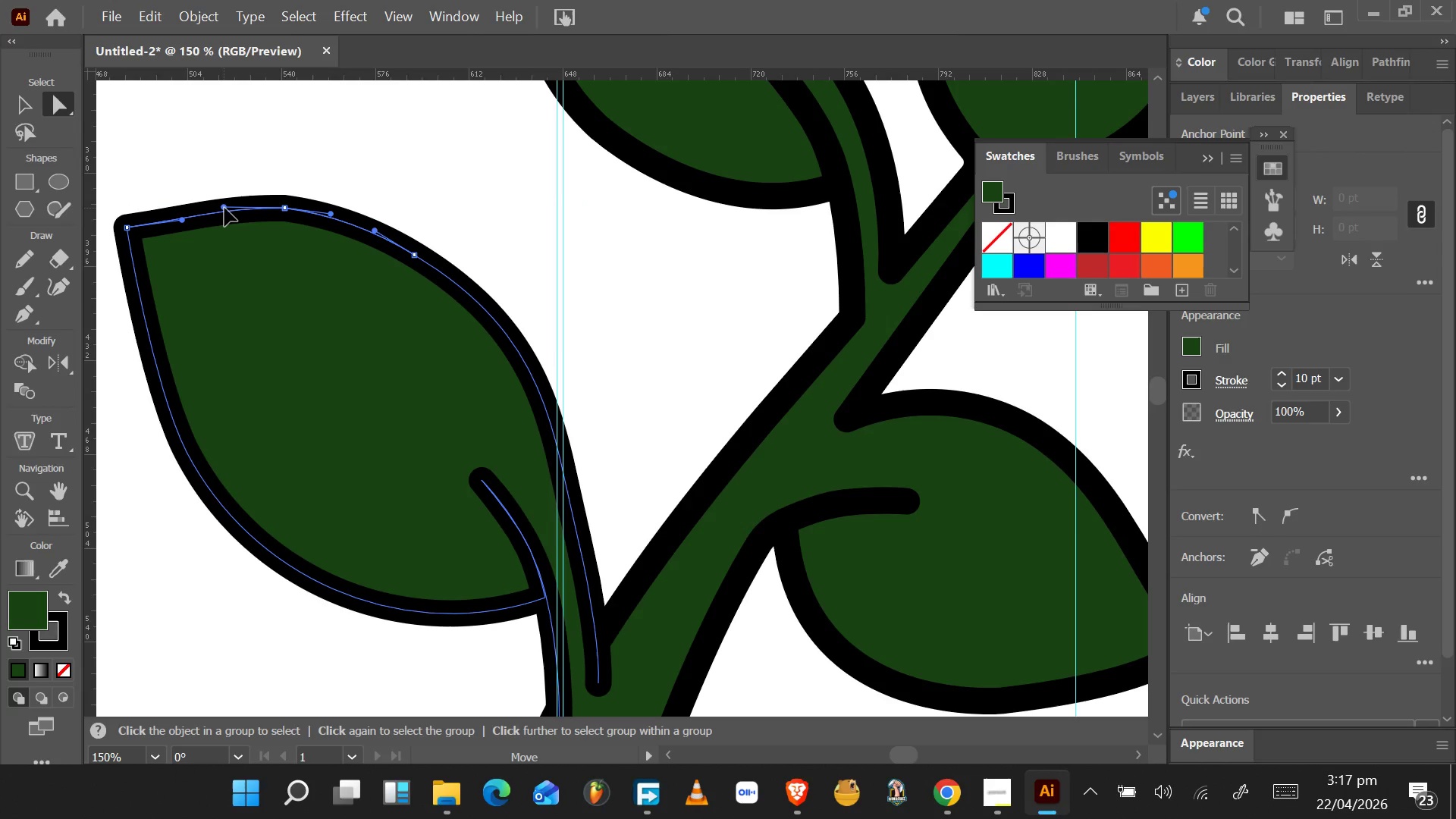 
hold_key(key=AltLeft, duration=1.53)
 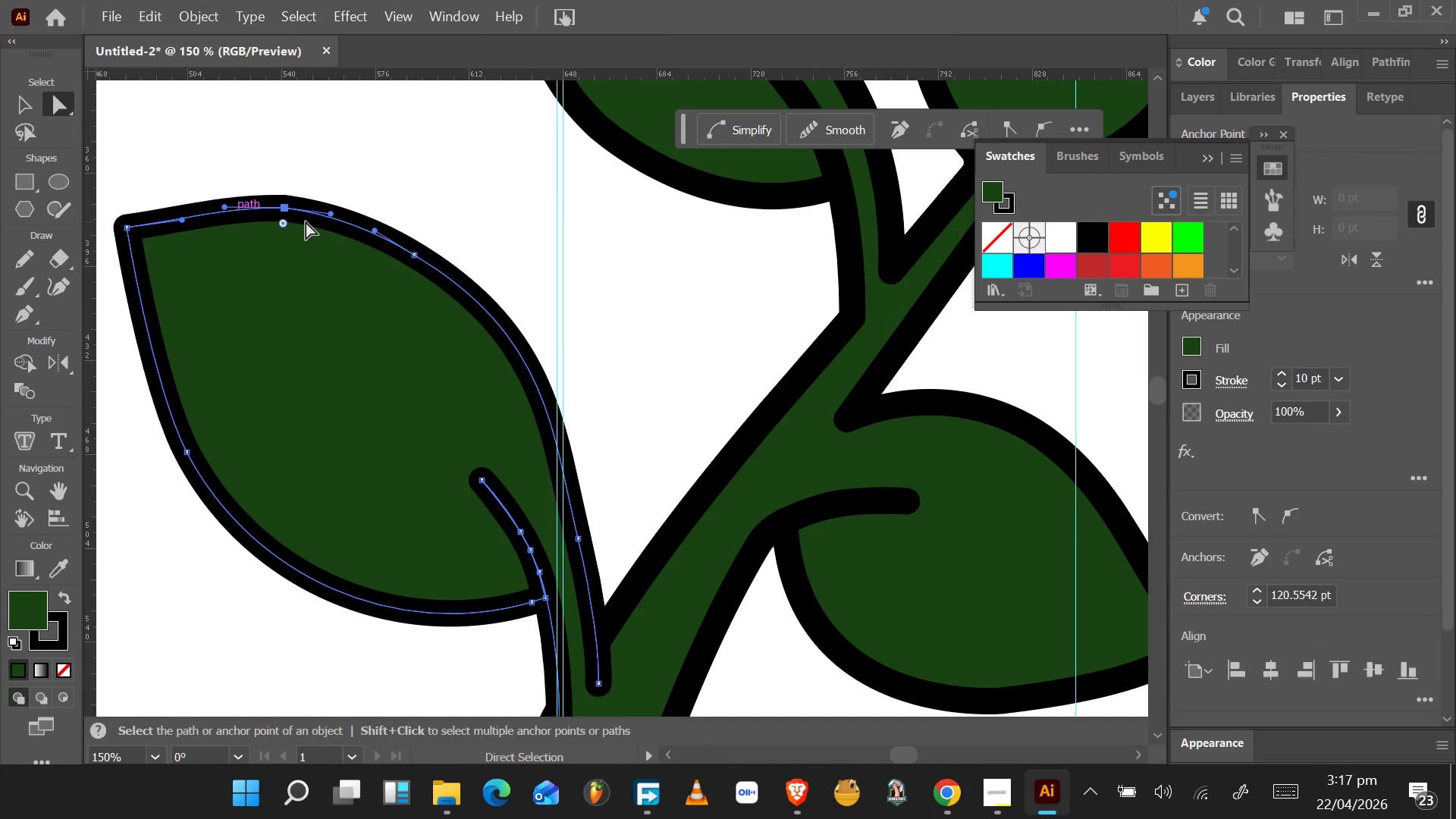 
hold_key(key=AltLeft, duration=0.36)
 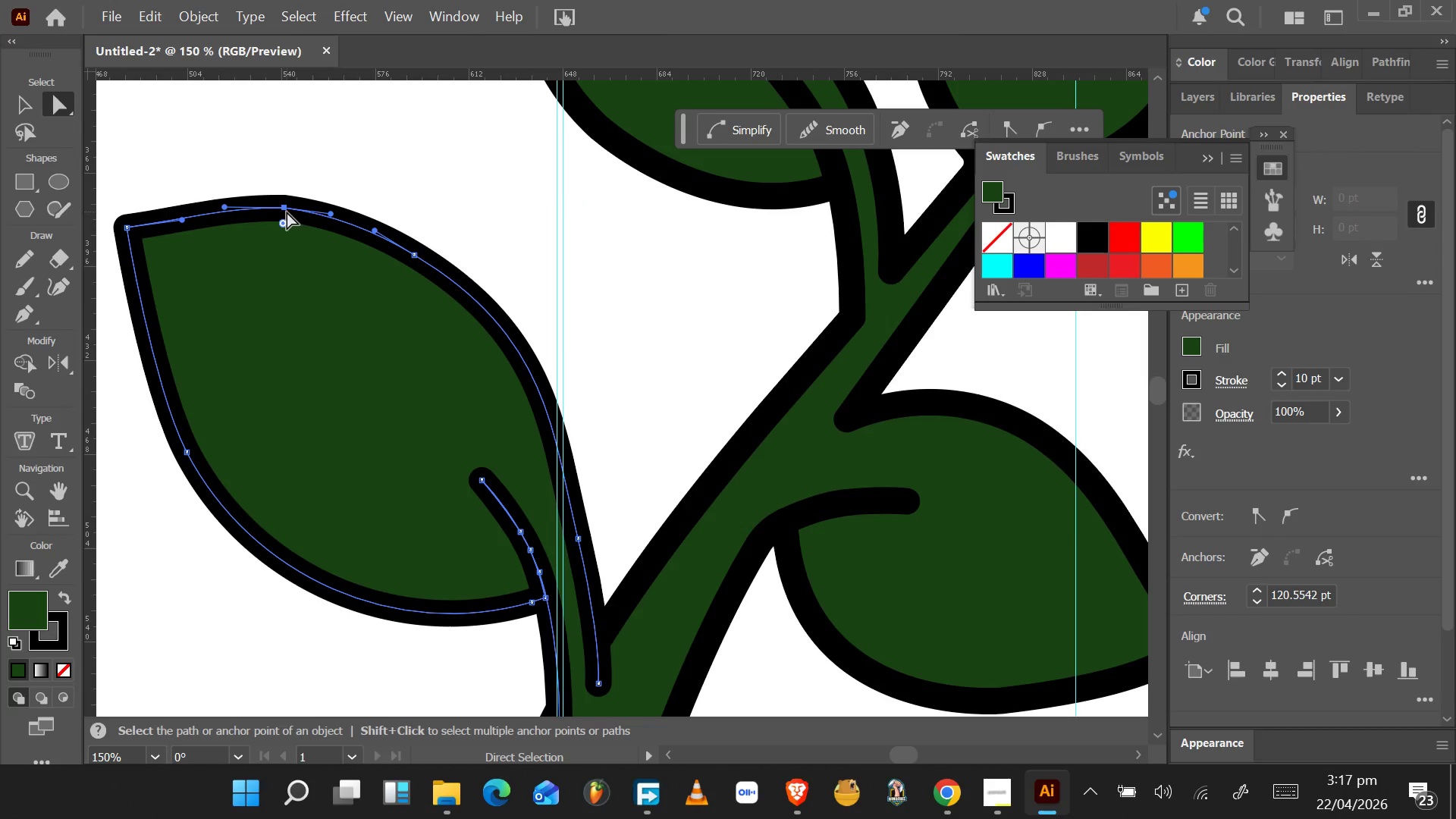 
left_click([285, 209])
 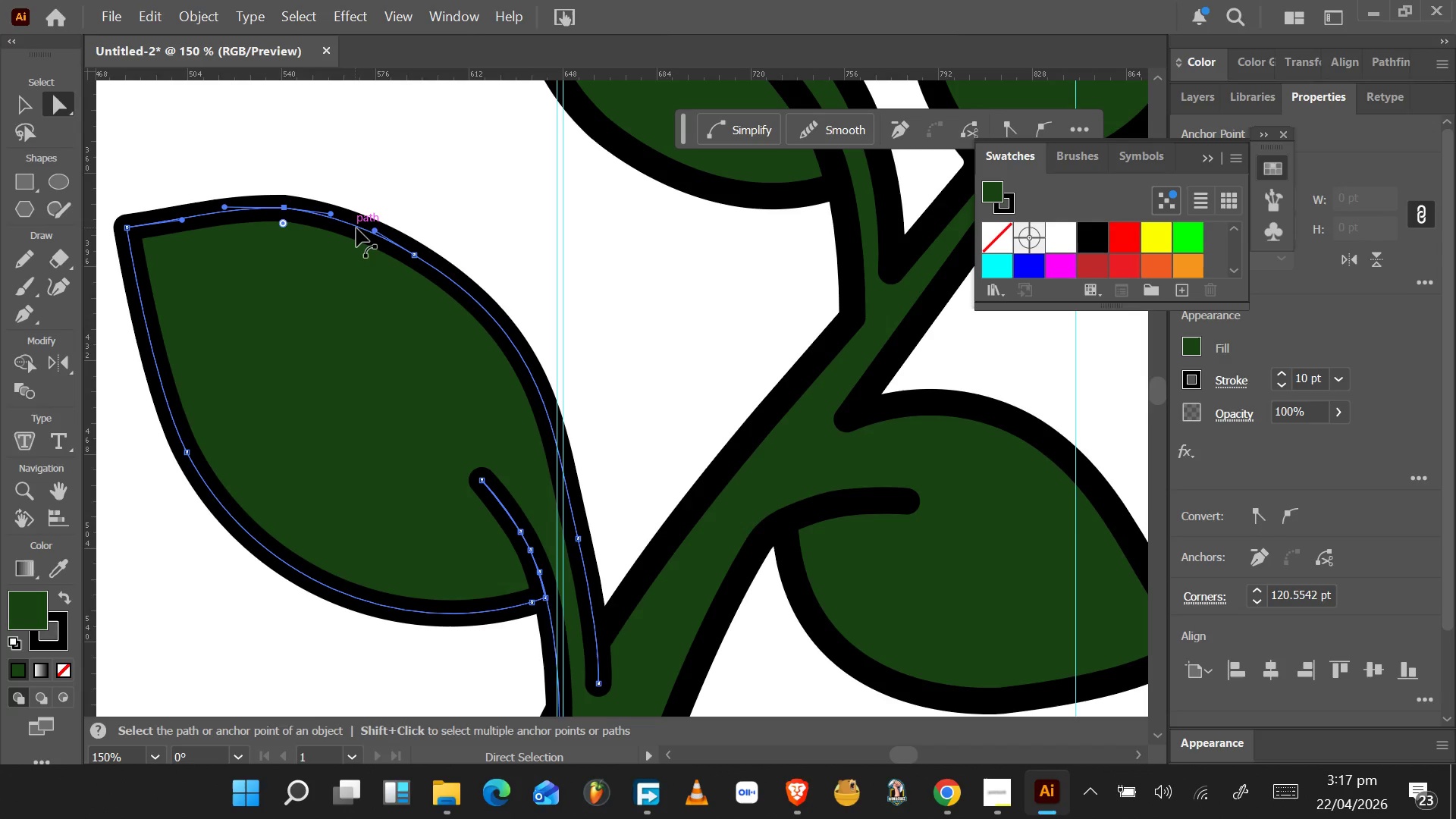 
hold_key(key=ShiftLeft, duration=1.09)
left_click([414, 256])
 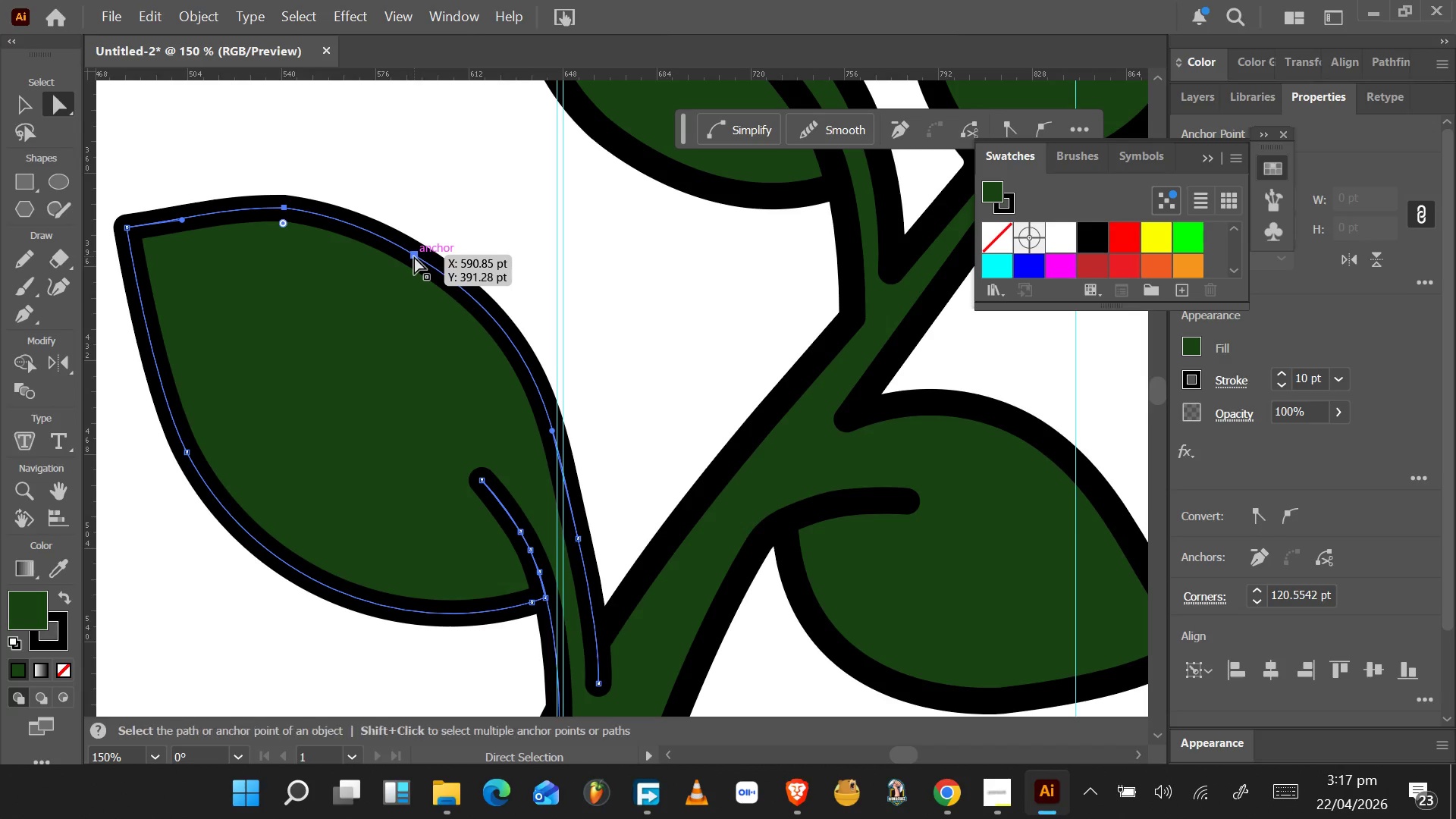 
double_click([414, 256])
 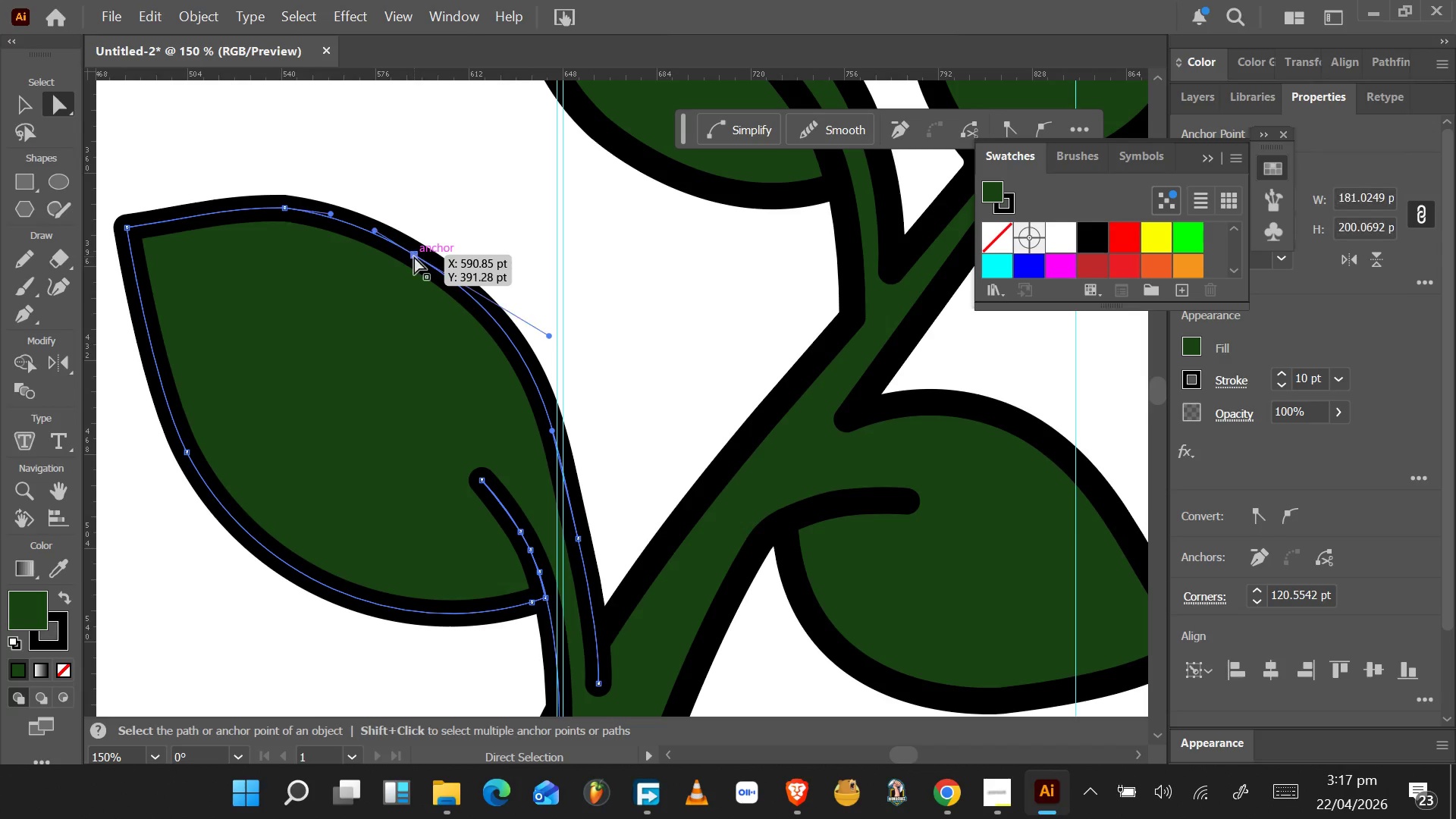 
left_click_drag(start_coordinate=[414, 256], to_coordinate=[435, 264])
 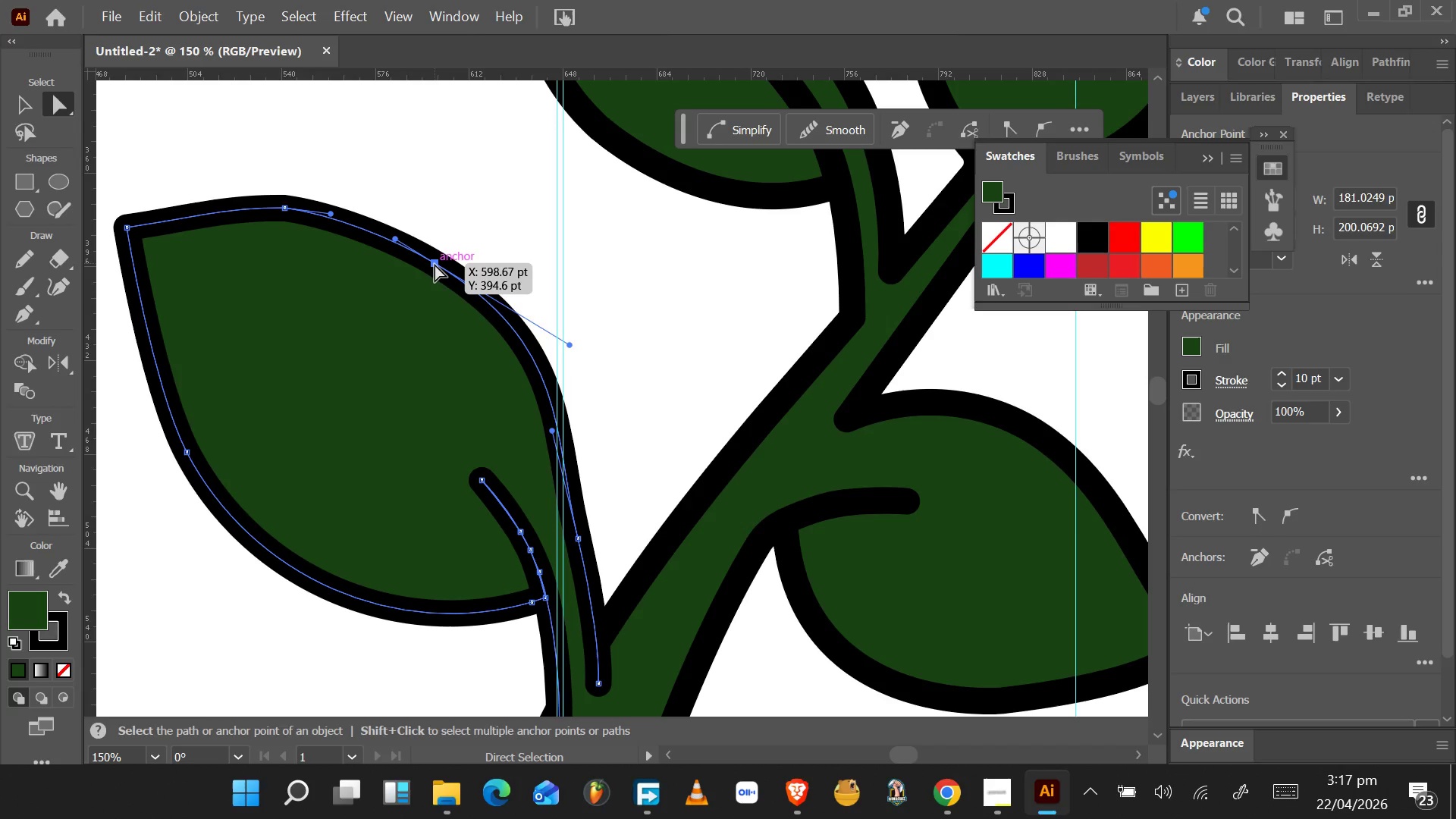 
key(Control+Z)
 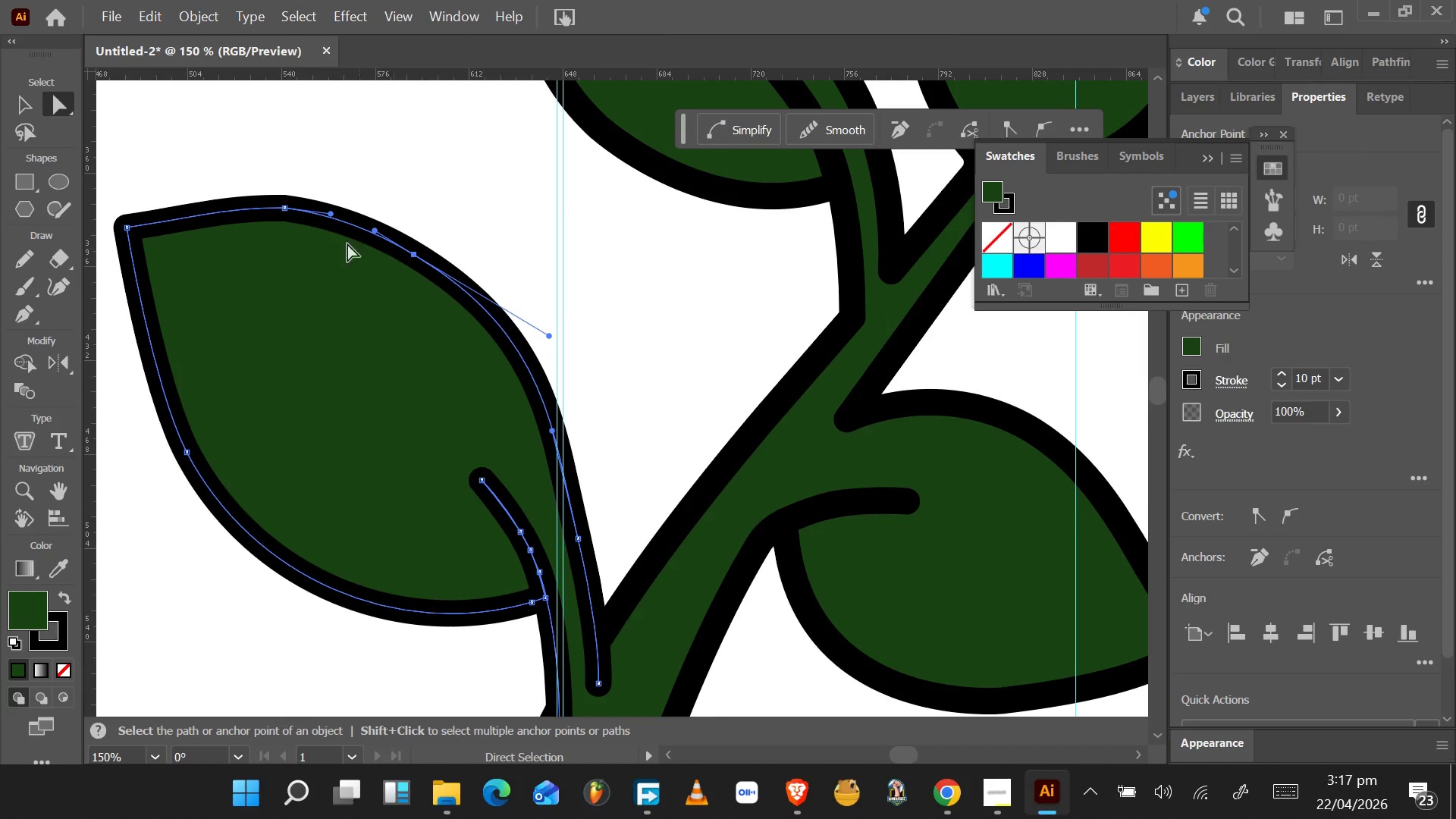 
hold_key(key=ShiftLeft, duration=1.34)
left_click_drag(start_coordinate=[285, 209], to_coordinate=[321, 227])
 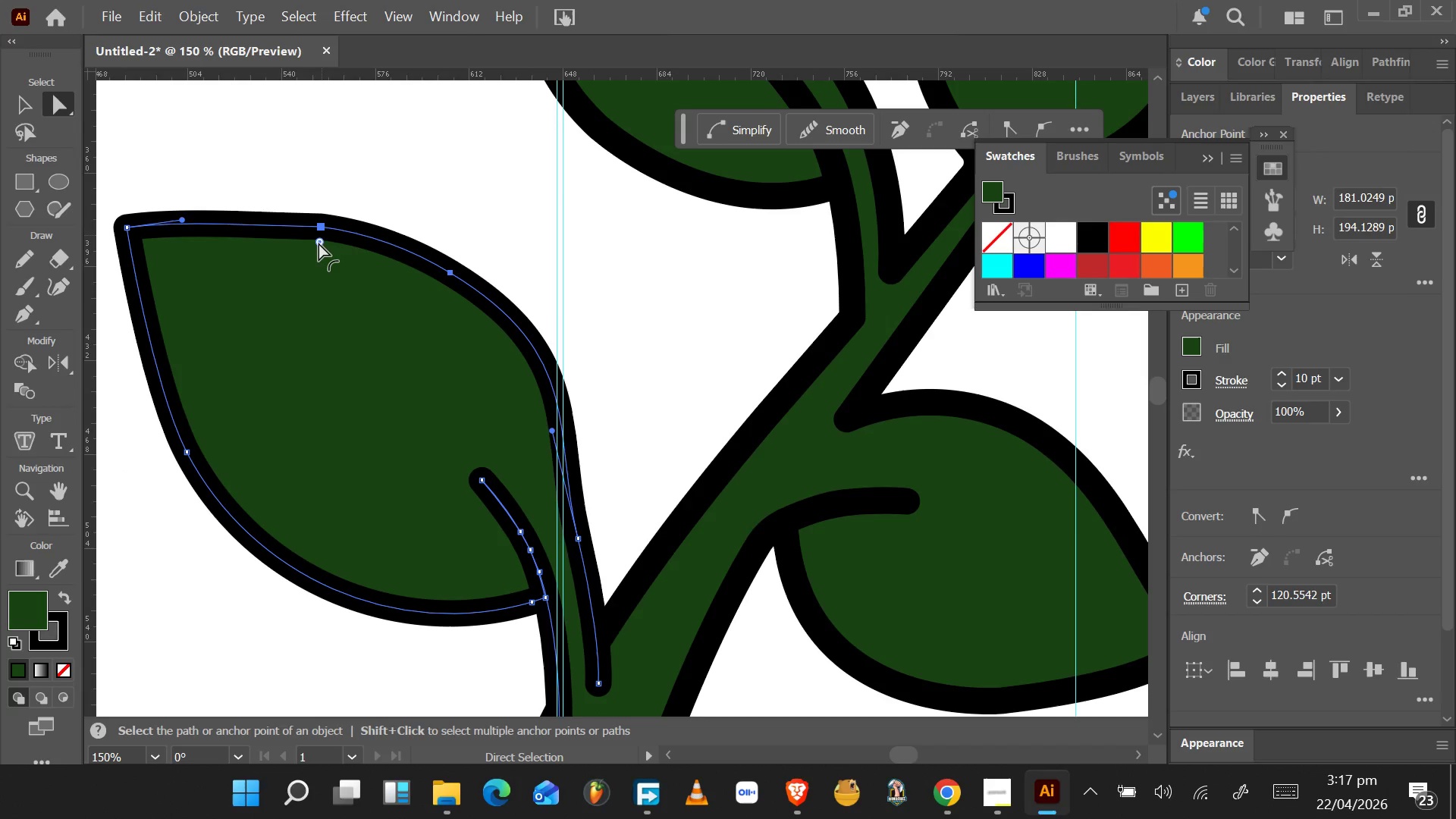 
left_click_drag(start_coordinate=[318, 240], to_coordinate=[314, 736])
 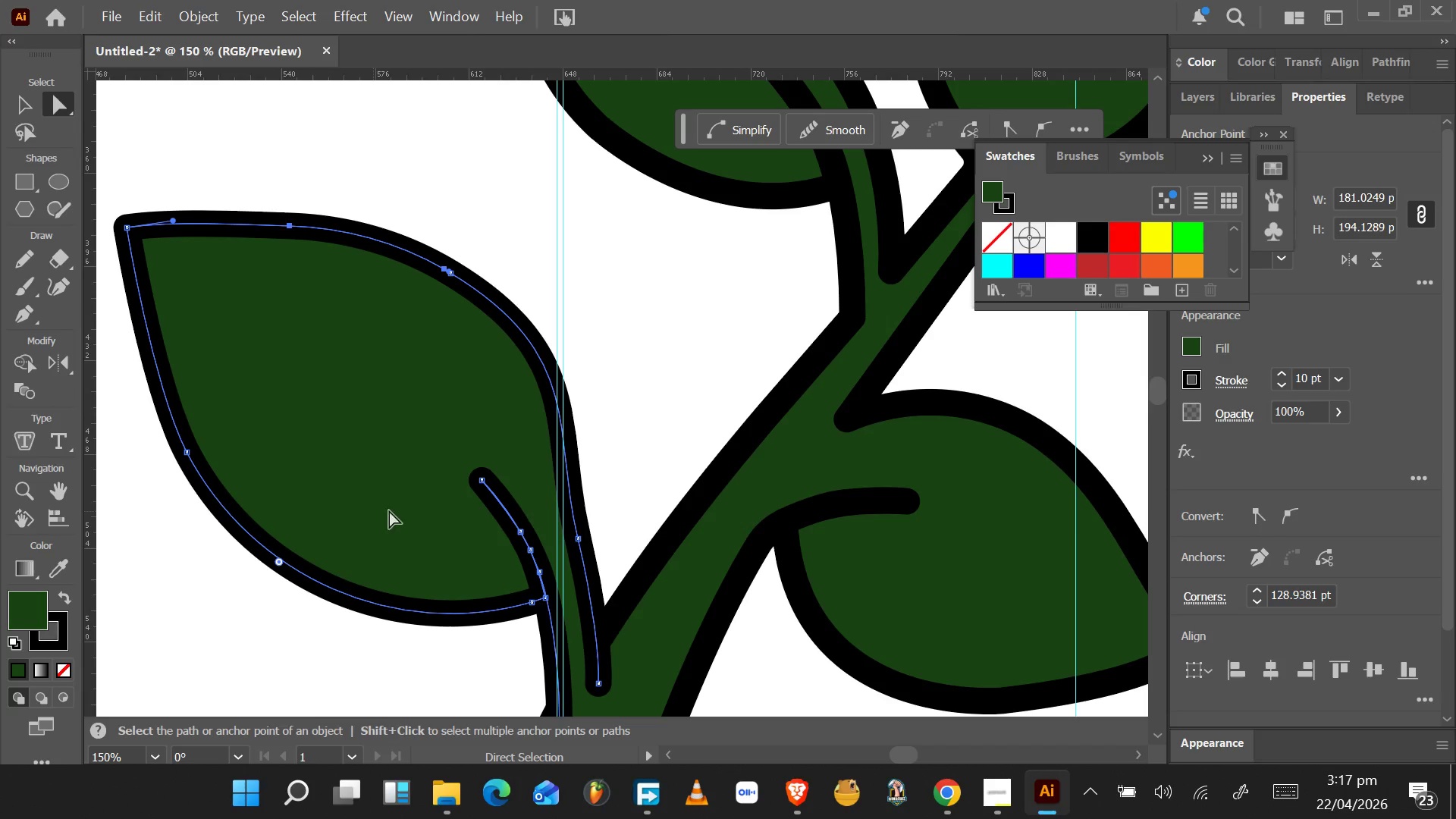 
left_click([580, 538])
 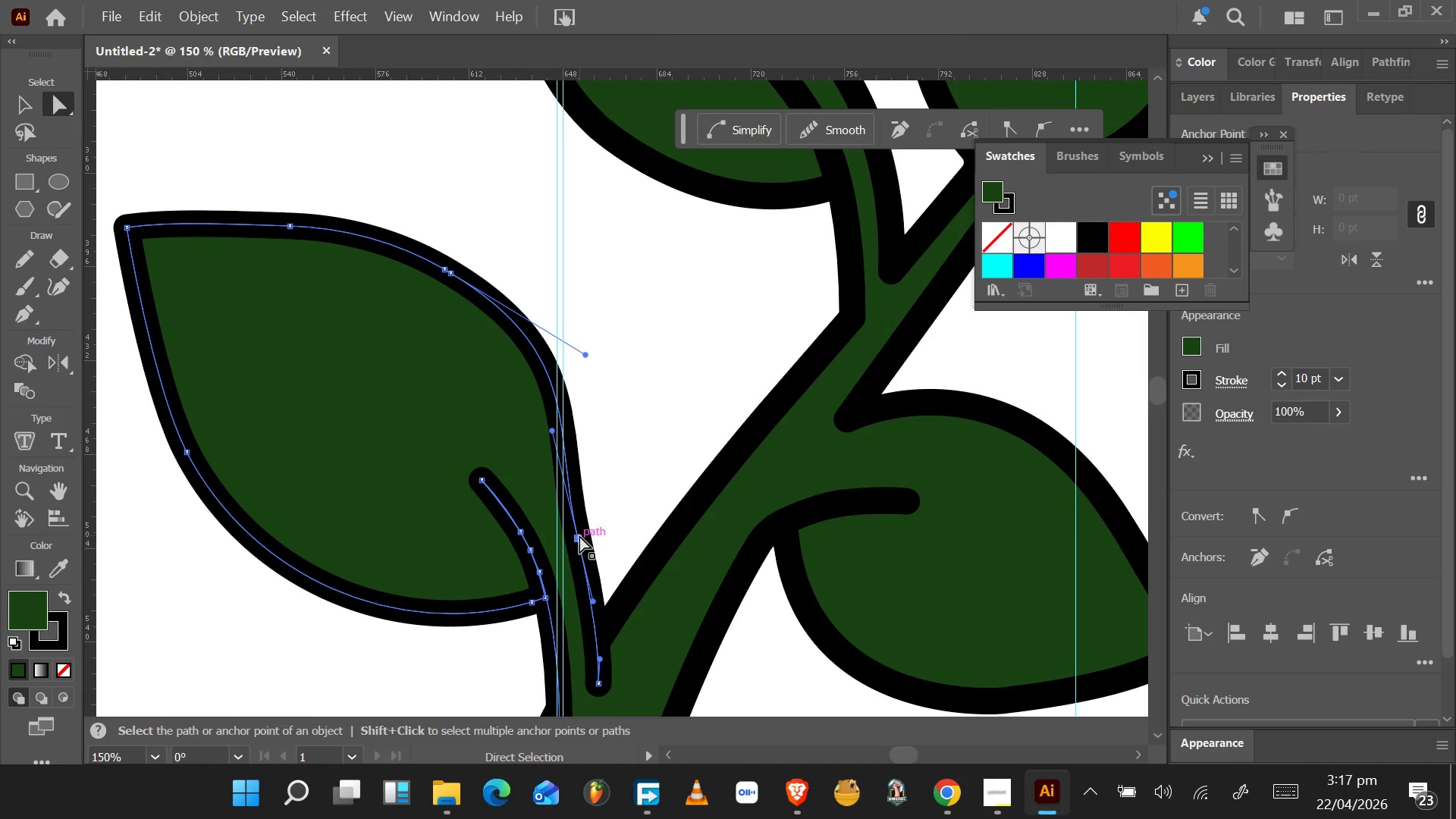 
left_click([579, 535])
 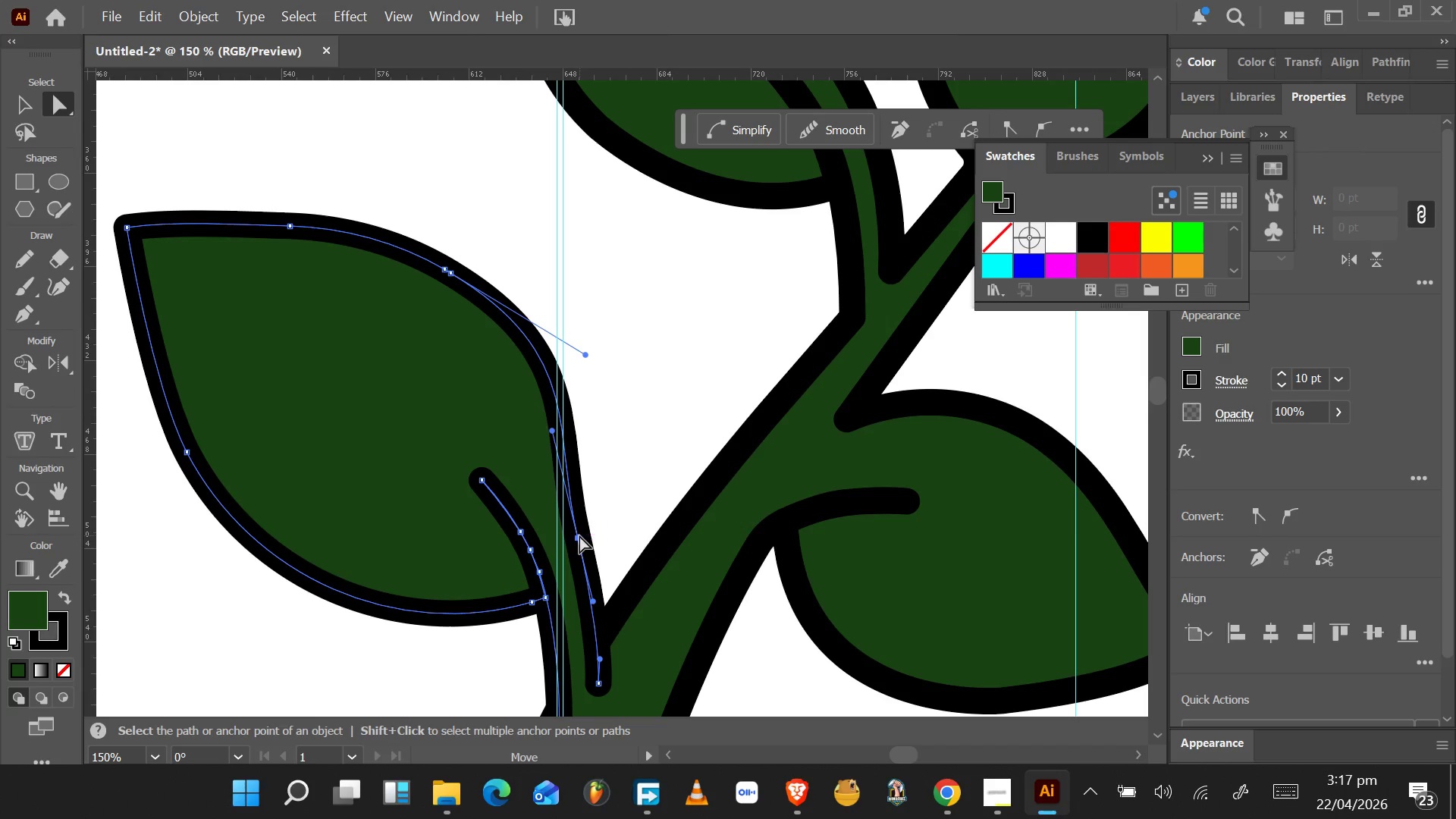 
left_click_drag(start_coordinate=[579, 535], to_coordinate=[592, 530])
 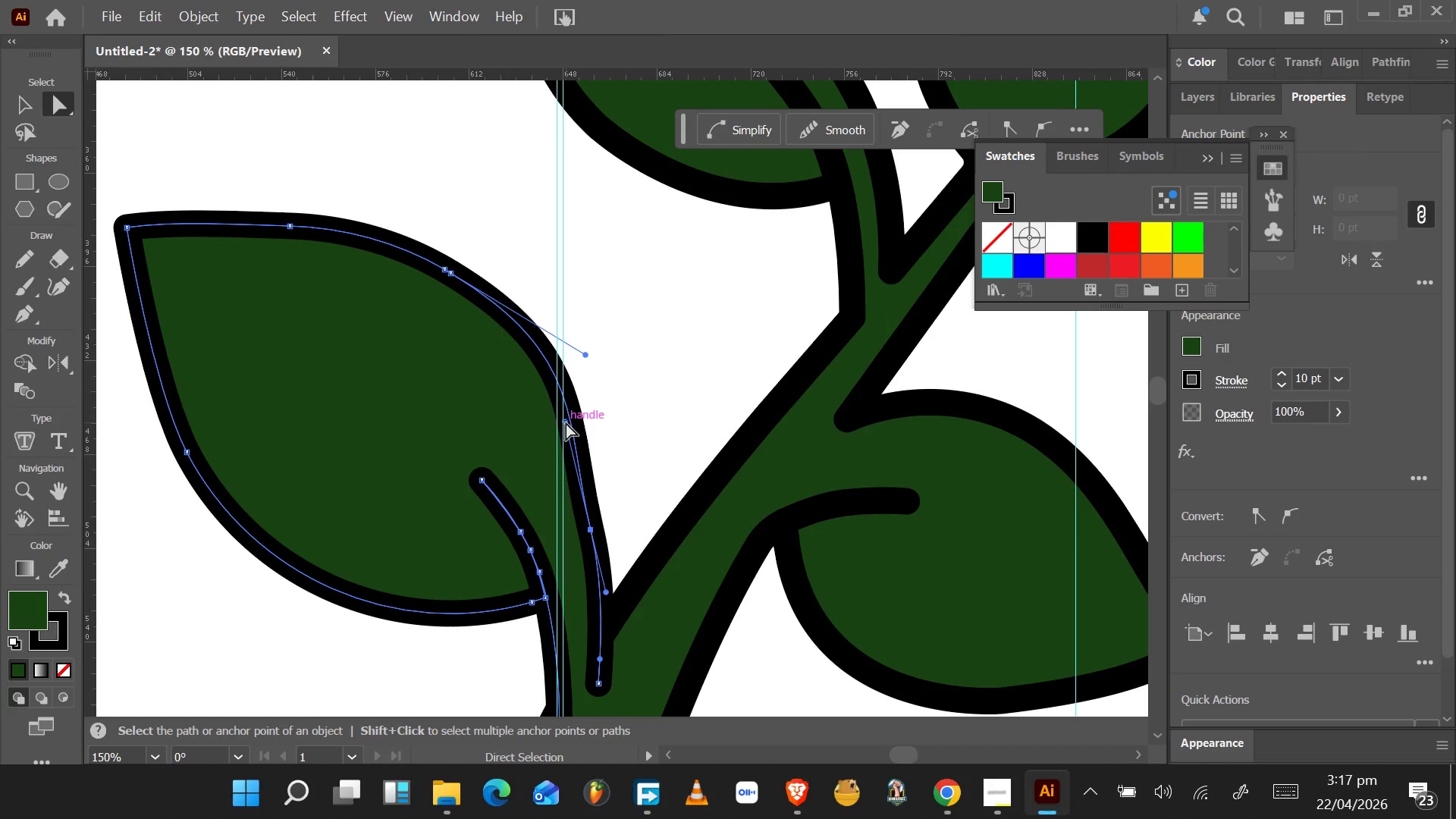 
hold_key(key=MetaLeft, duration=1.55)
left_click_drag(start_coordinate=[566, 422], to_coordinate=[588, 472])
 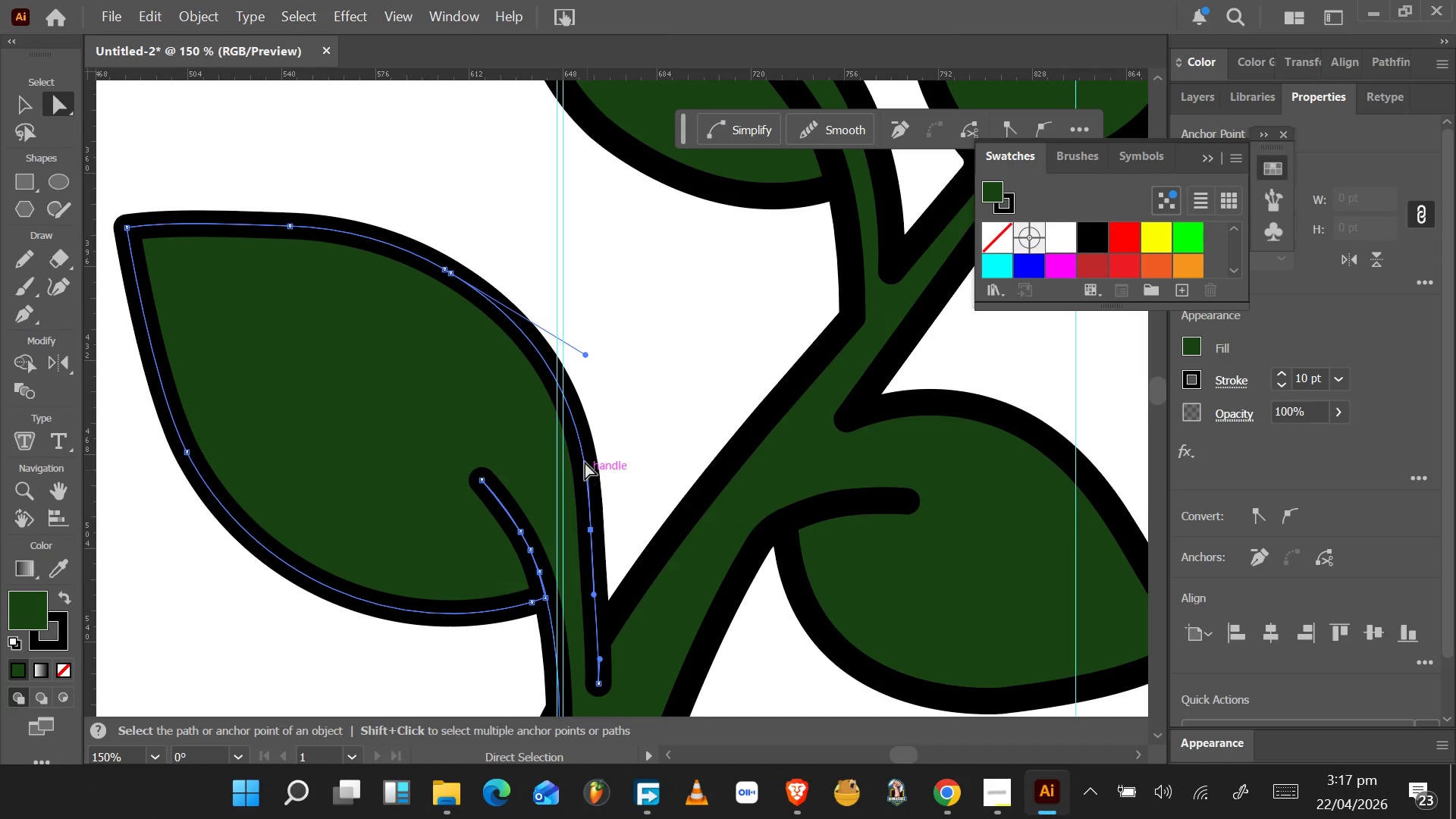 
hold_key(key=MetaLeft, duration=1.53)
 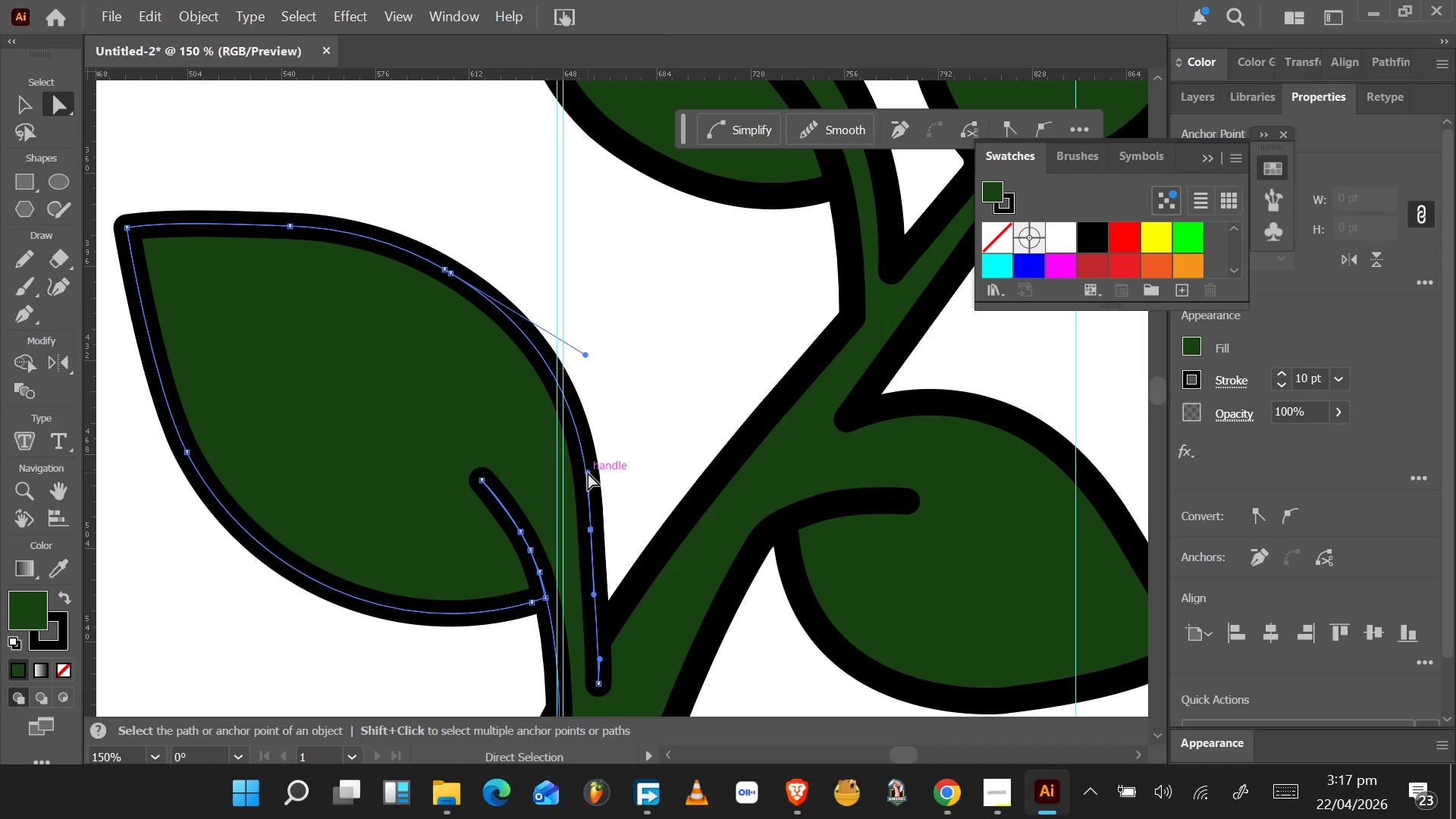 
hold_key(key=MetaLeft, duration=0.67)
 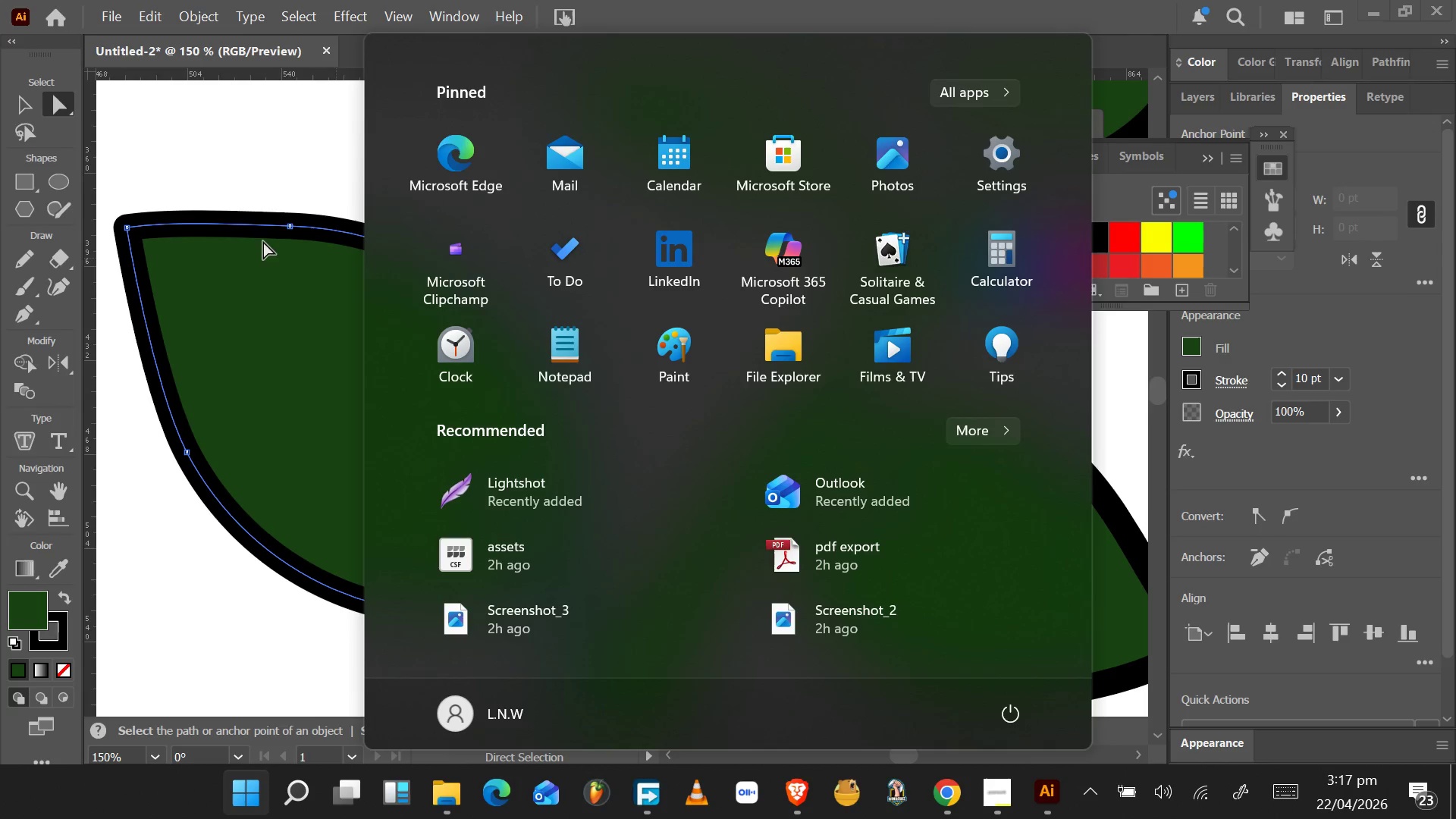 
left_click([250, 241])
 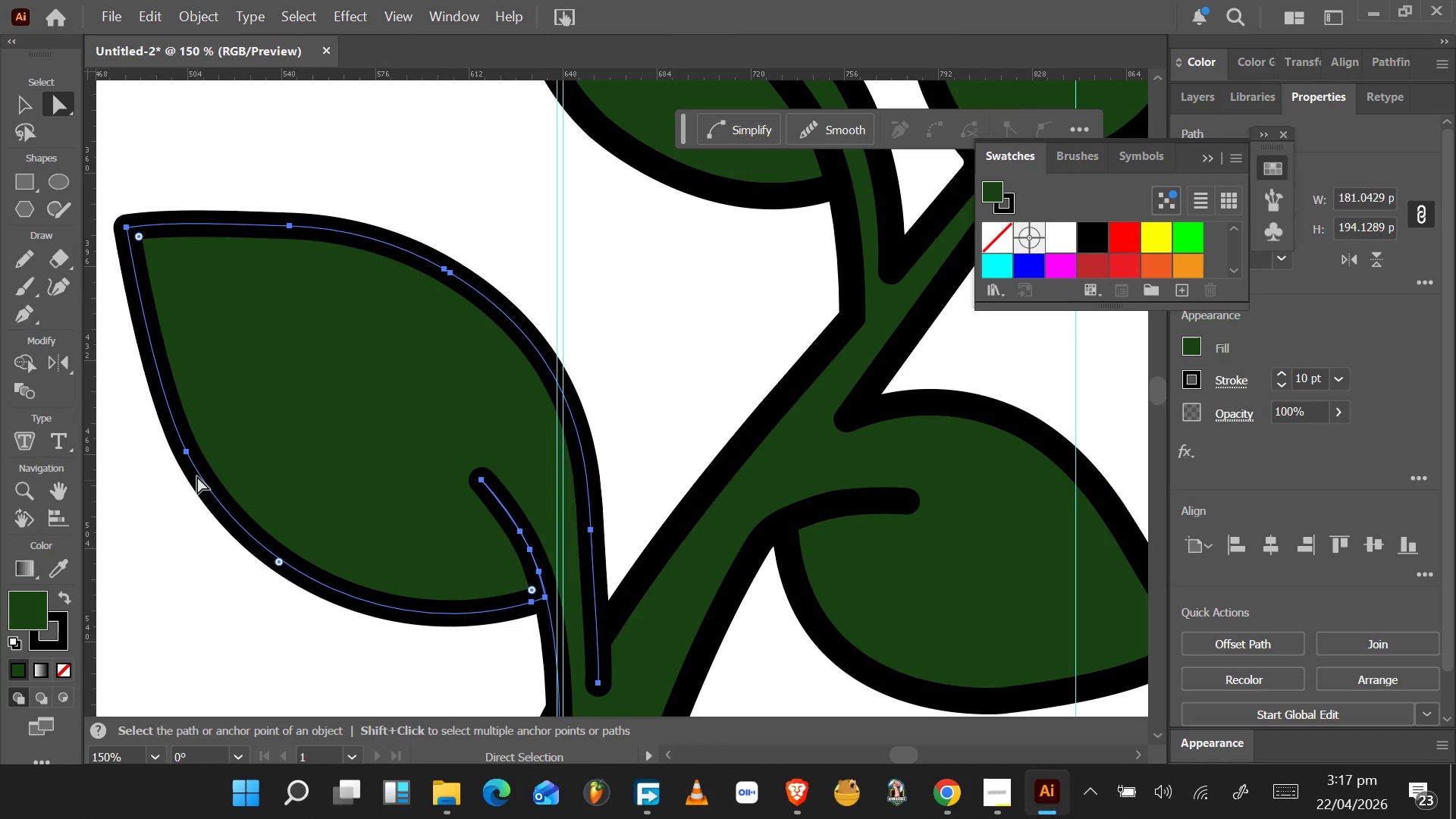 
left_click([188, 451])
 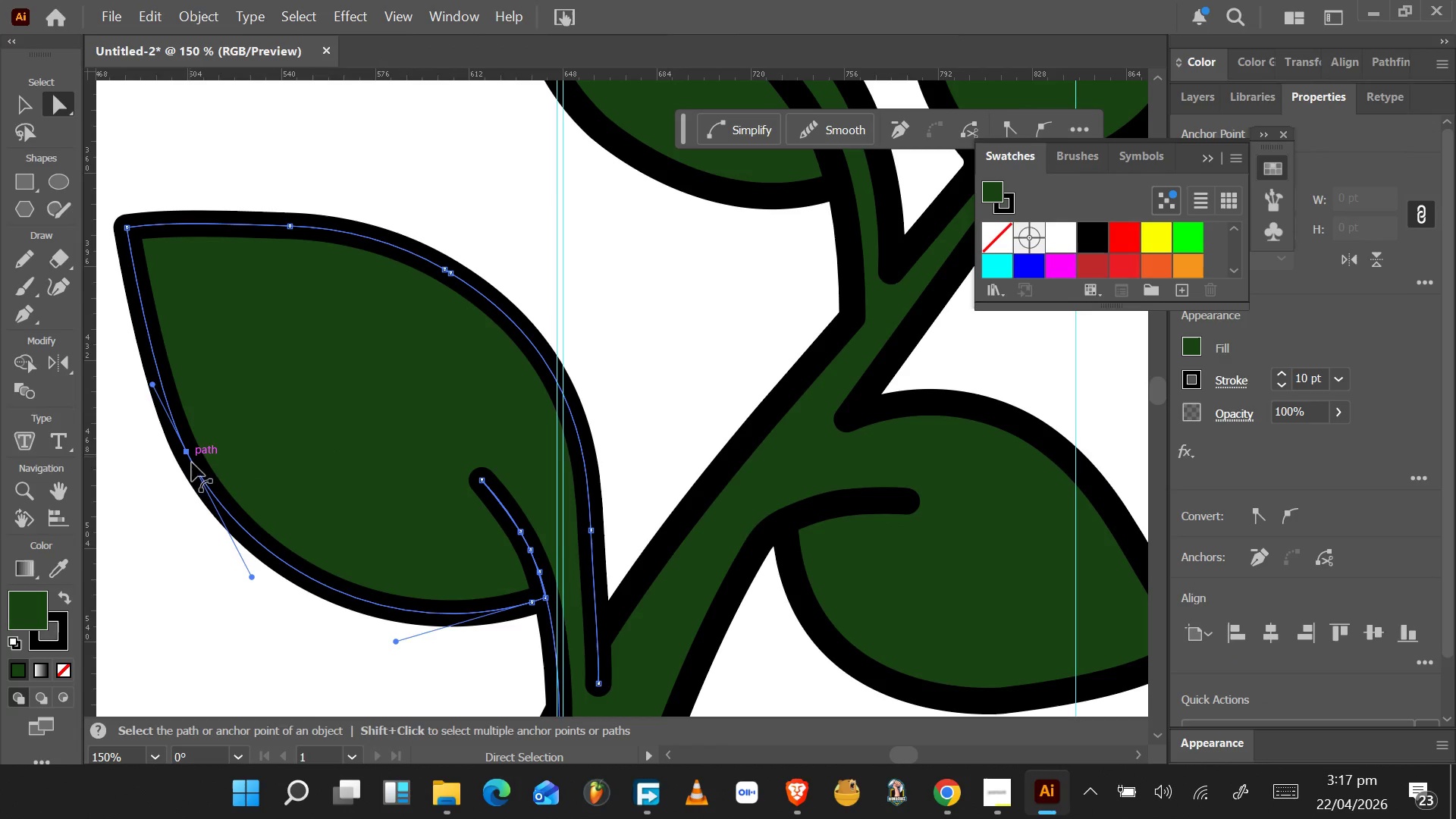 
hold_key(key=MetaLeft, duration=1.5)
left_click_drag(start_coordinate=[249, 576], to_coordinate=[260, 603])
 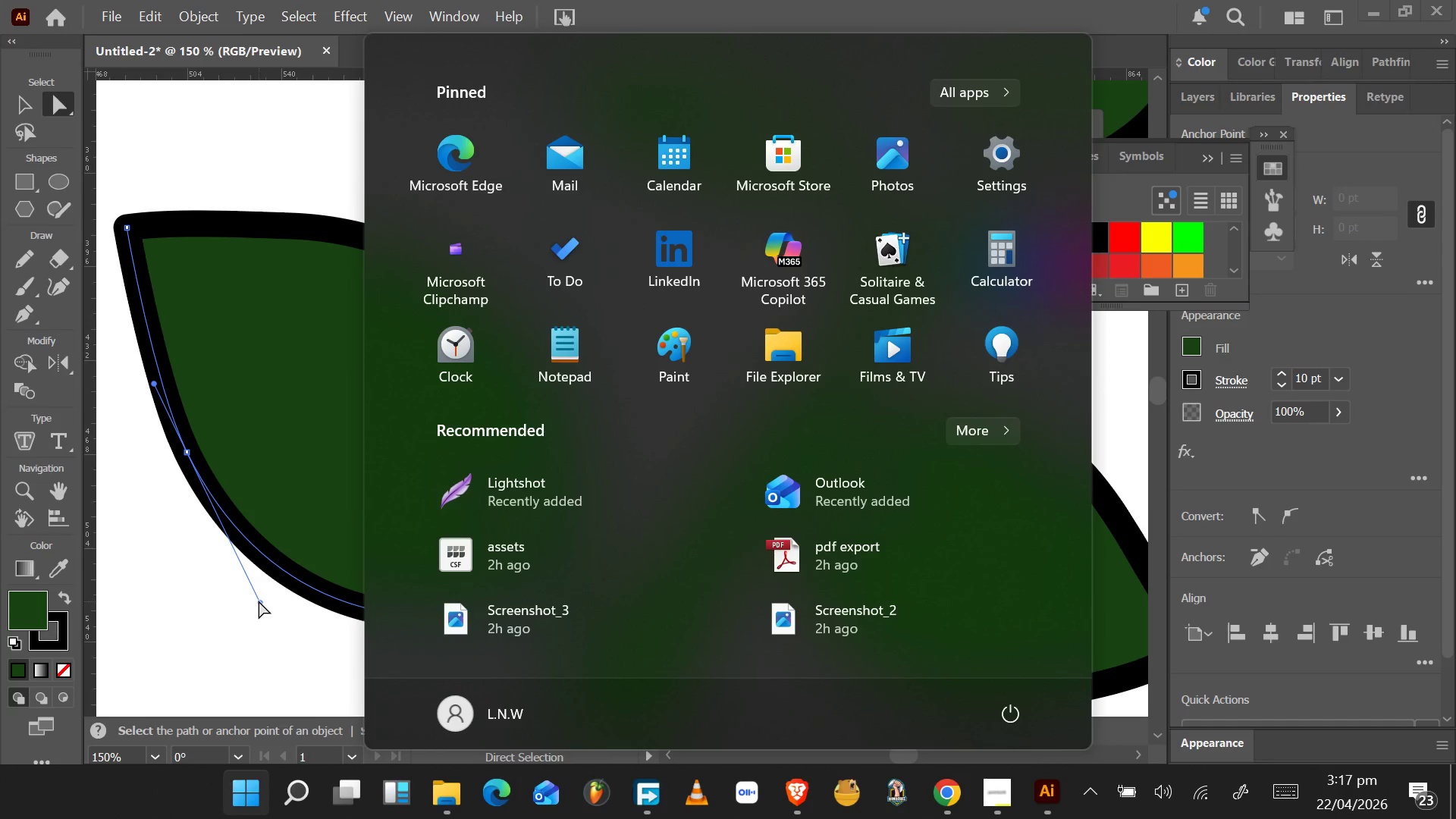 
hold_key(key=MetaLeft, duration=1.08)
 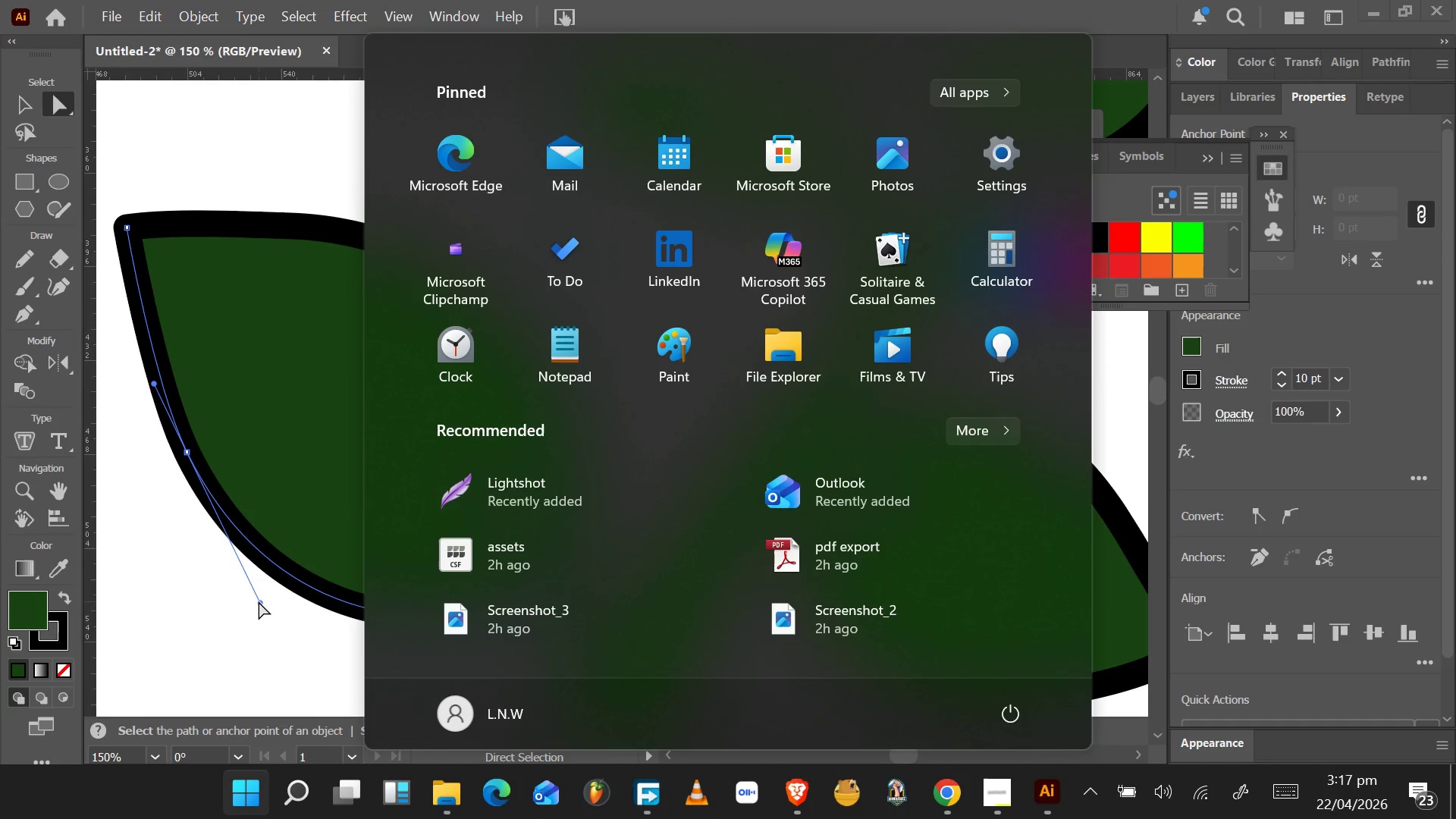 
key(Shift+ShiftLeft)
 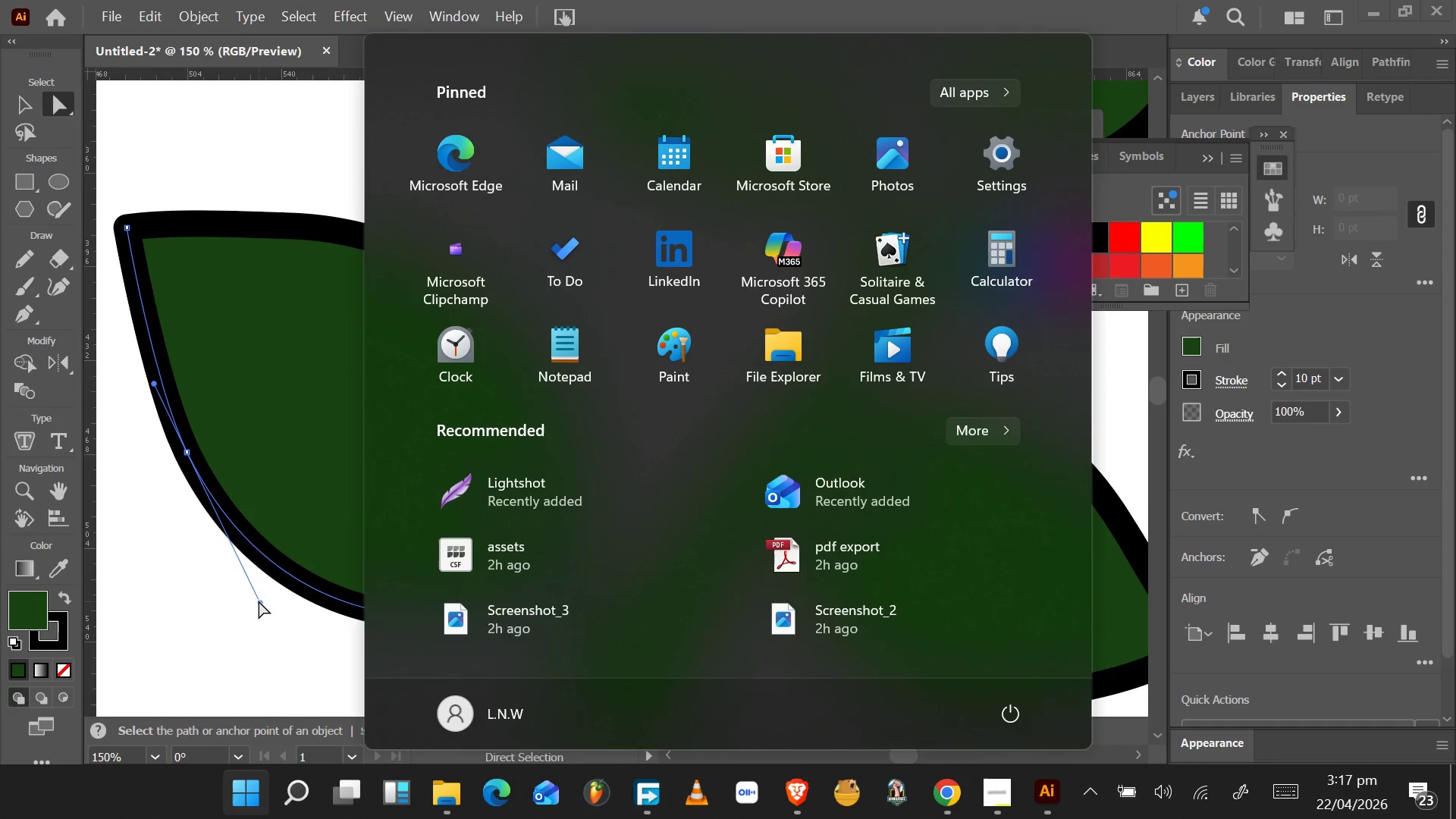 
key(Control+Shift+ControlLeft)
 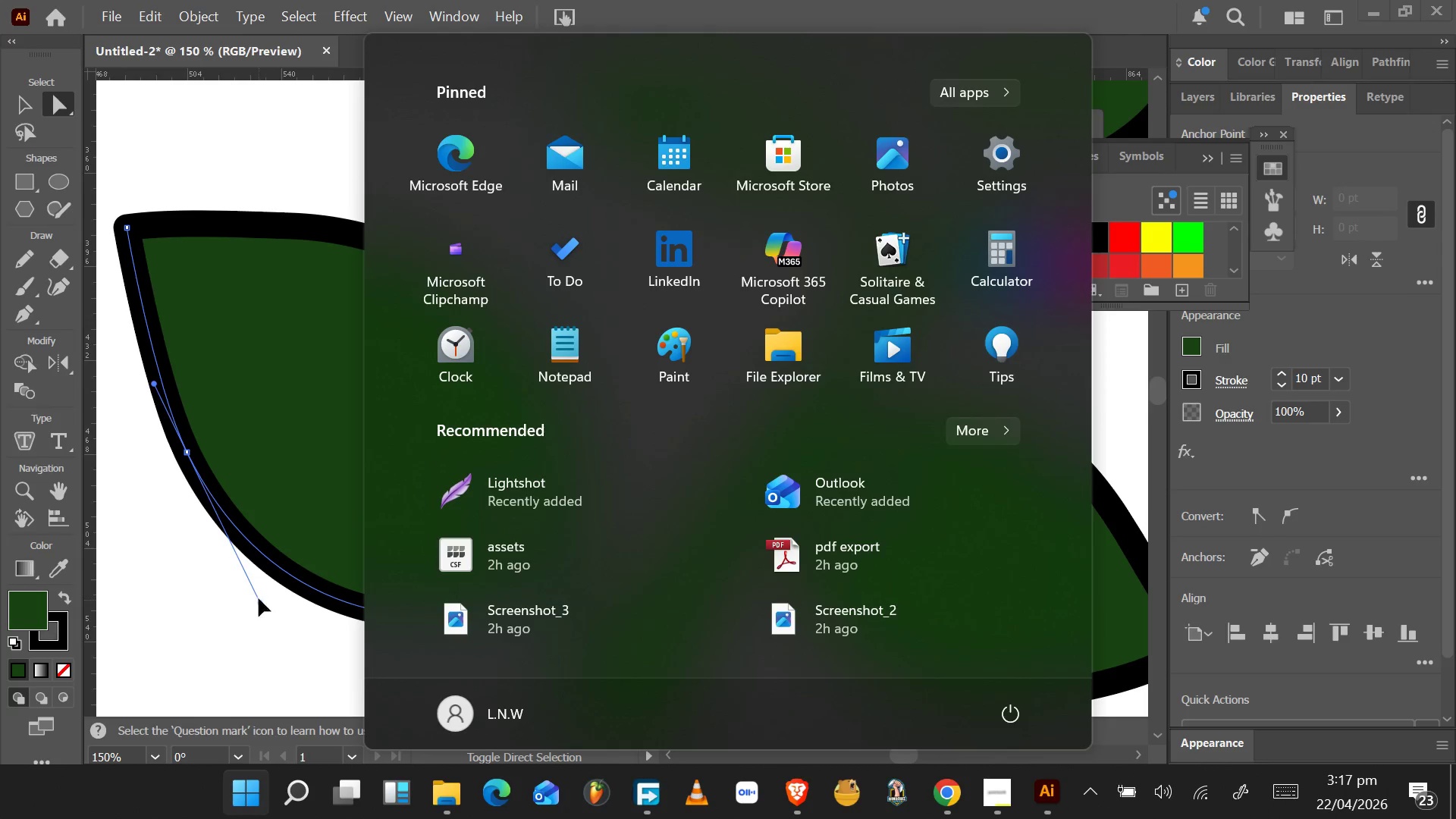 
key(Control+Z)
 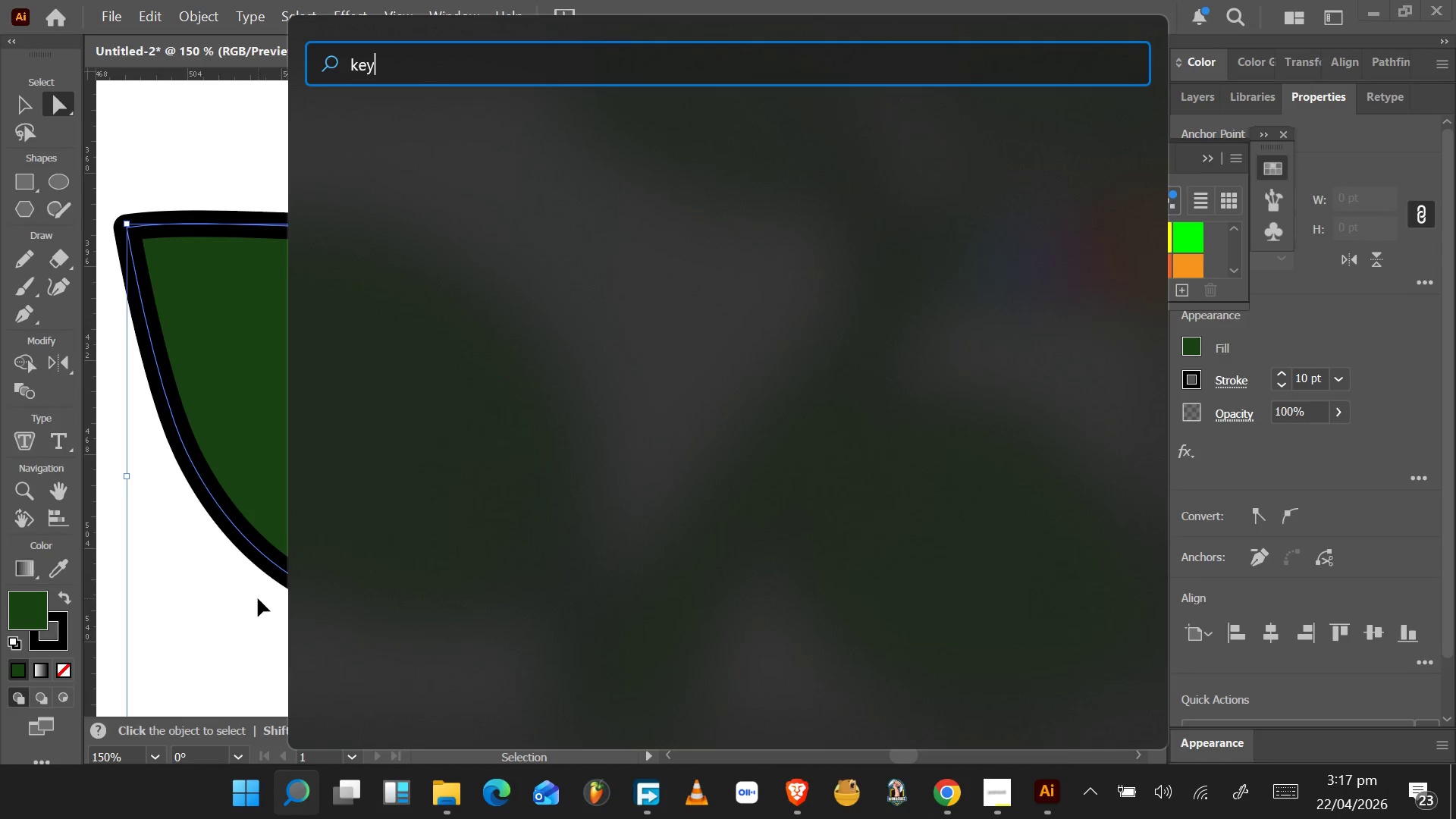 
key(Meta+MetaLeft)
 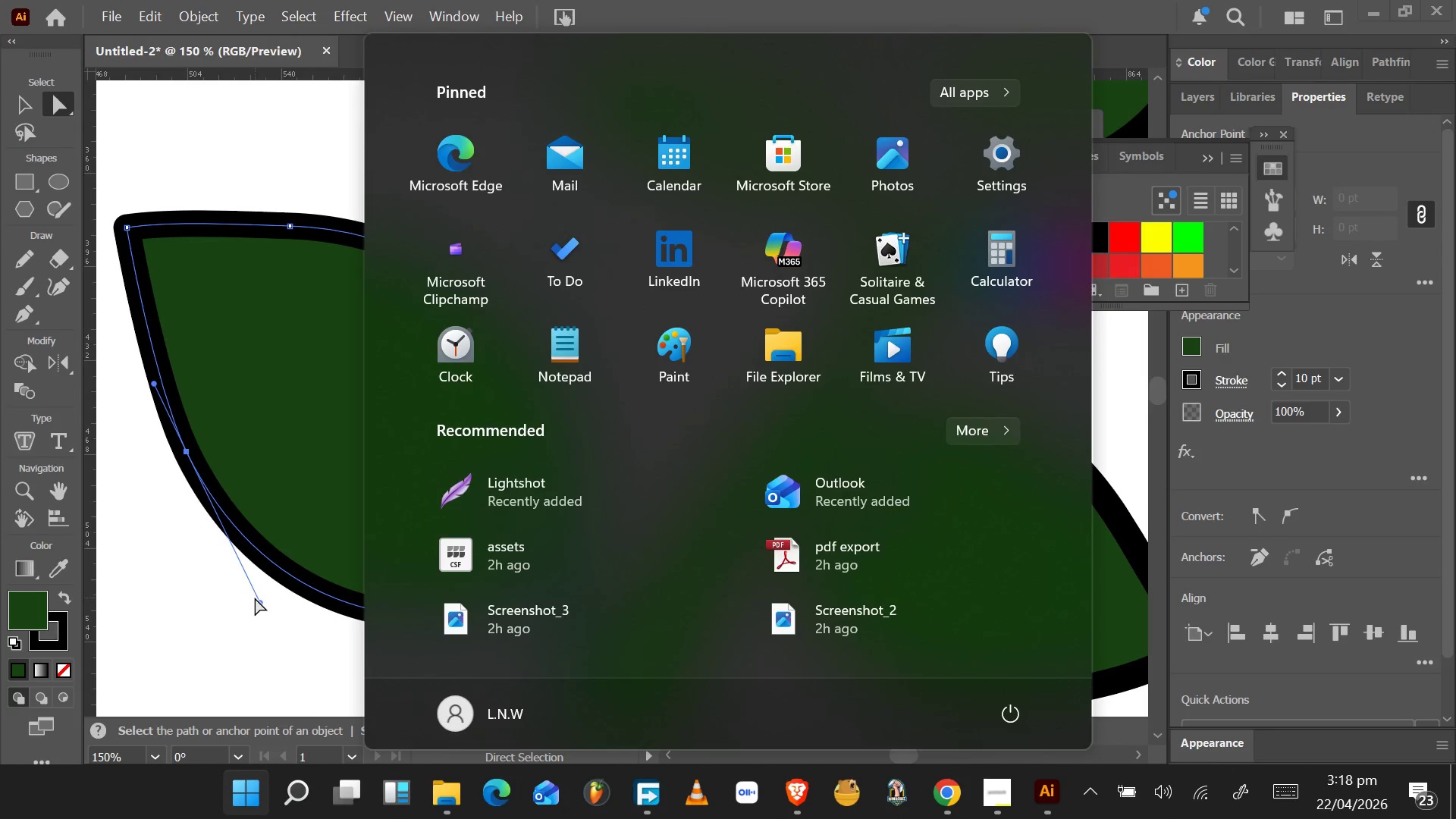 
key(Meta+MetaLeft)
 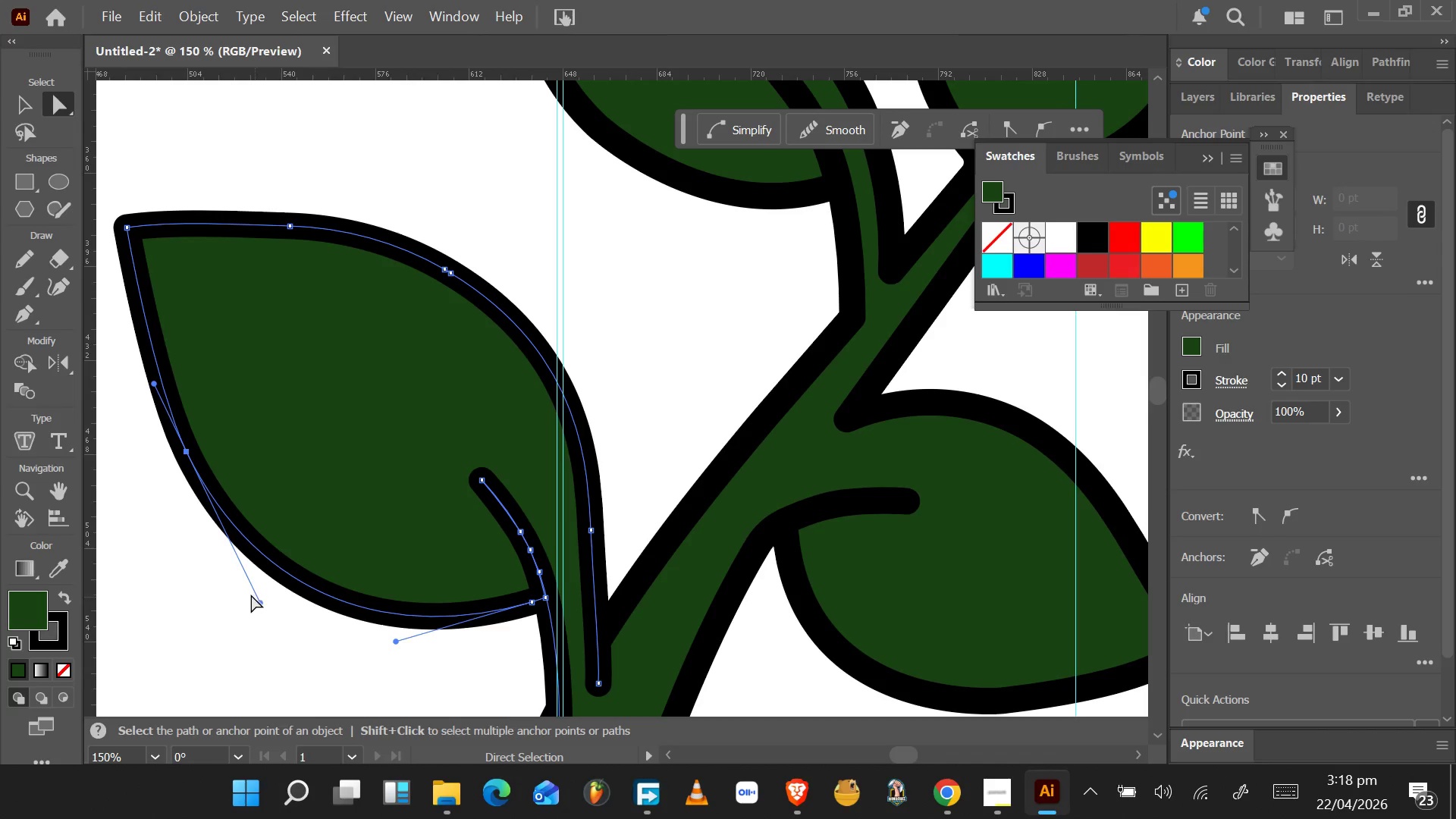 
hold_key(key=AltLeft, duration=1.55)
left_click_drag(start_coordinate=[258, 602], to_coordinate=[242, 594])
 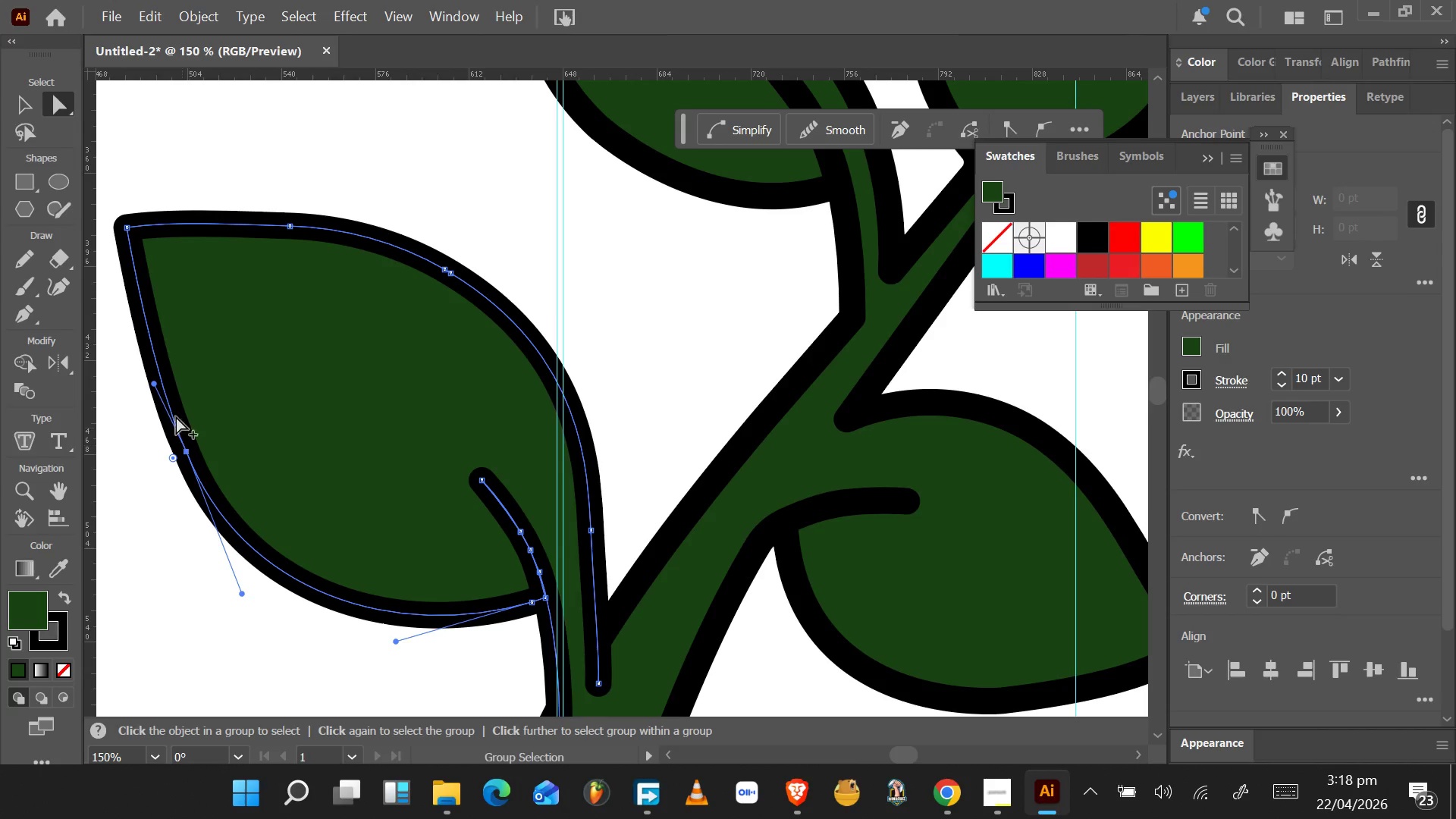 
hold_key(key=AltLeft, duration=1.52)
 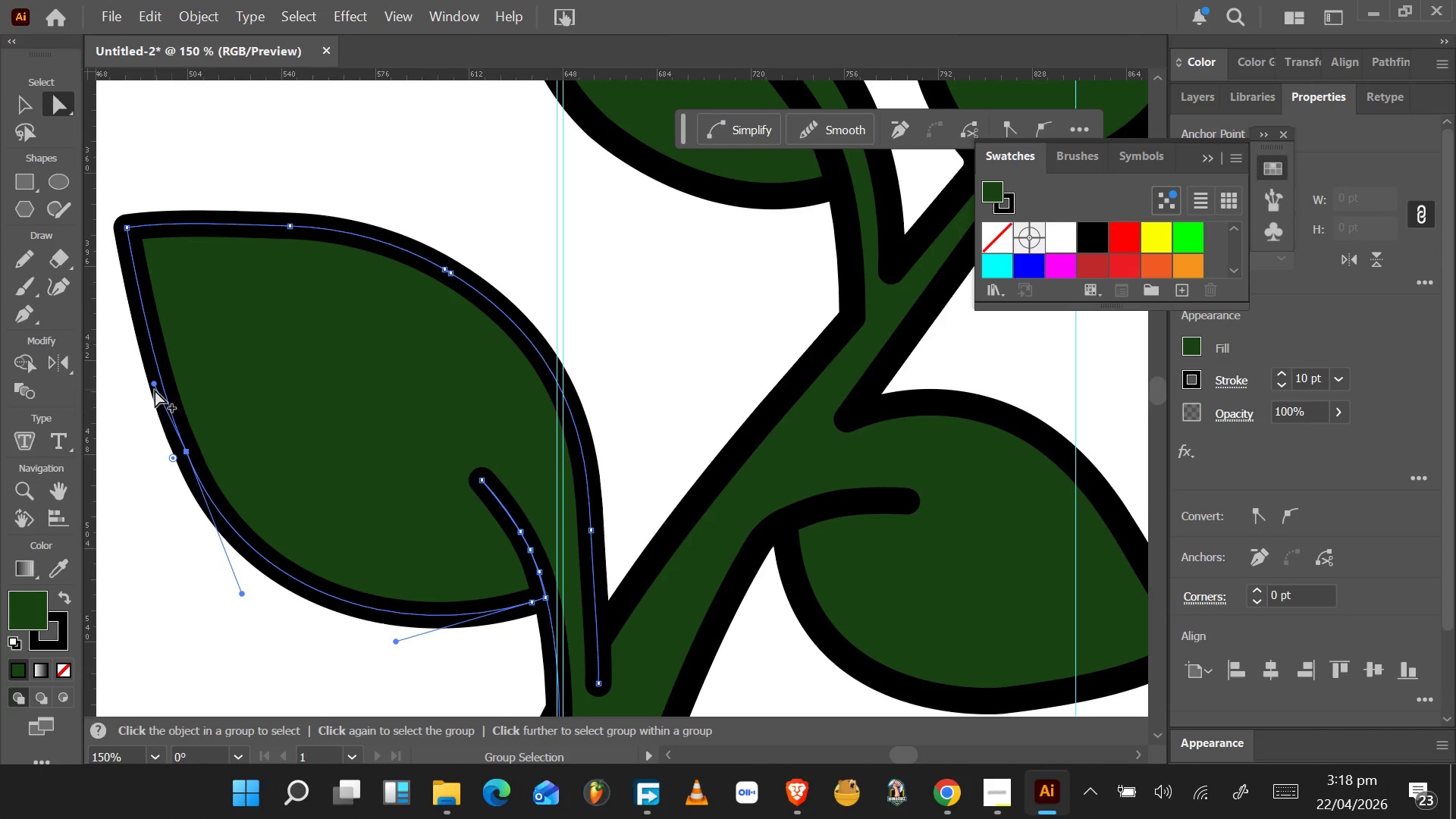 
hold_key(key=AltLeft, duration=1.53)
left_click_drag(start_coordinate=[152, 381], to_coordinate=[171, 300])
 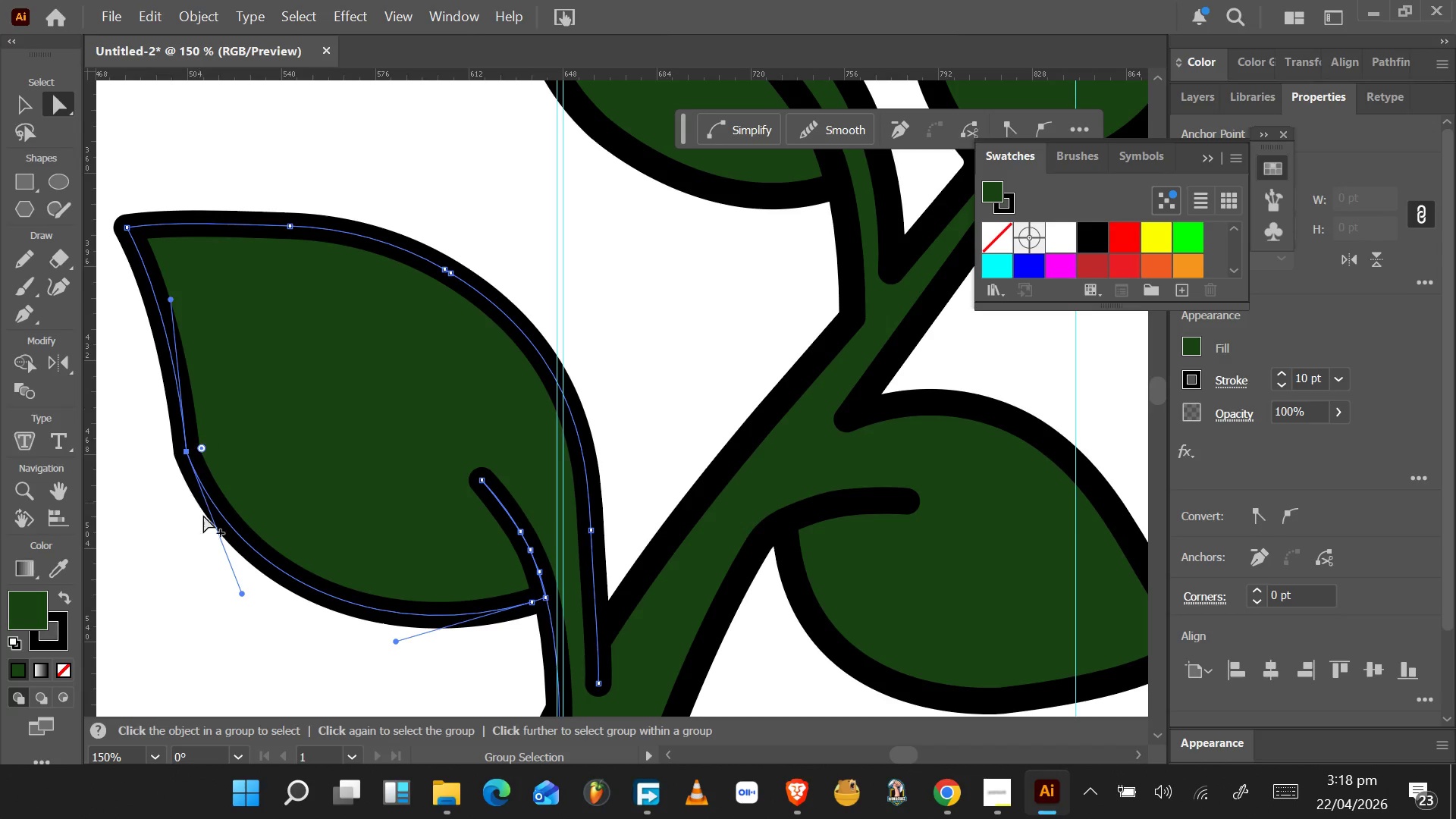 
hold_key(key=AltLeft, duration=1.53)
 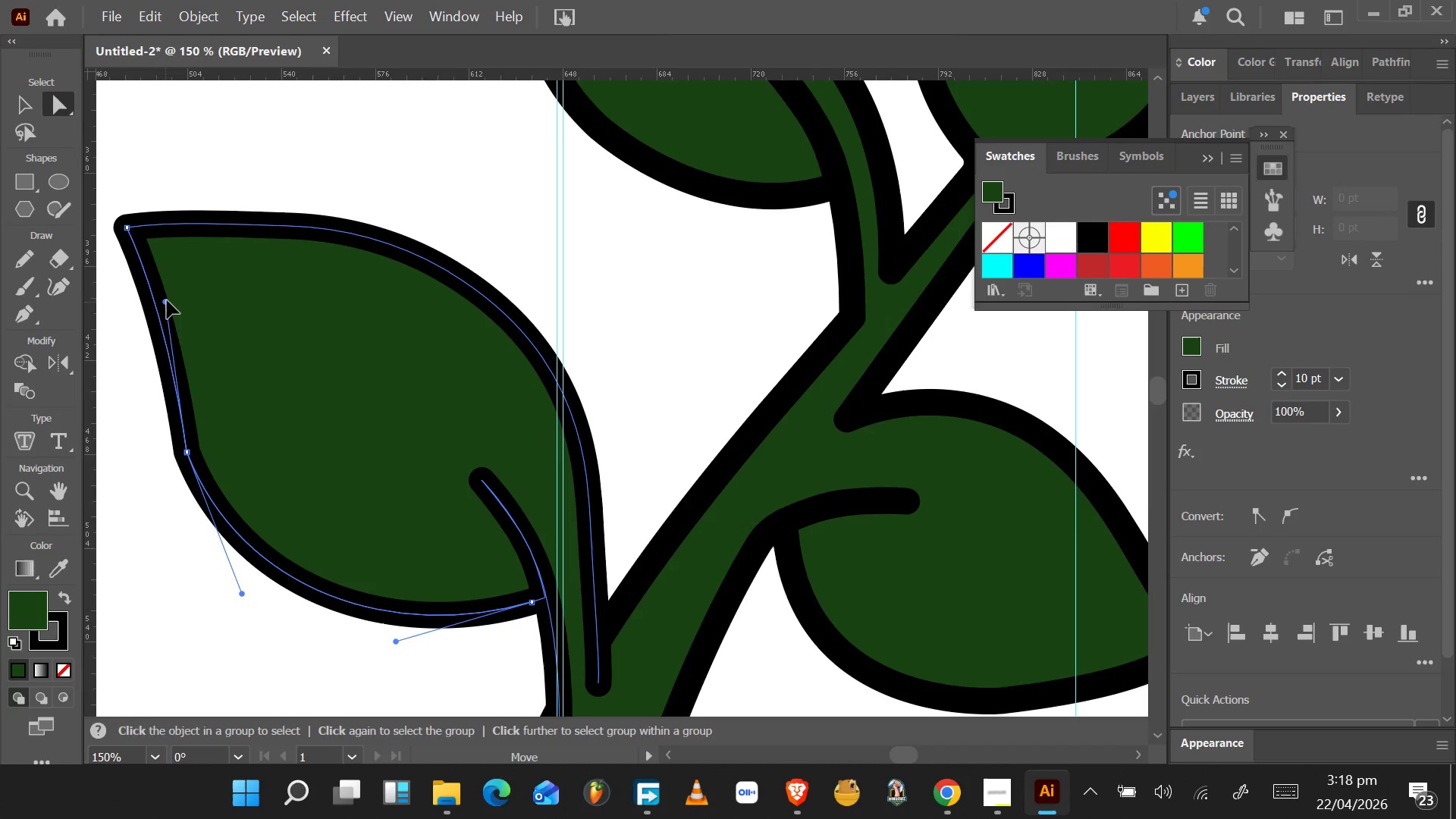 
hold_key(key=AltLeft, duration=1.53)
 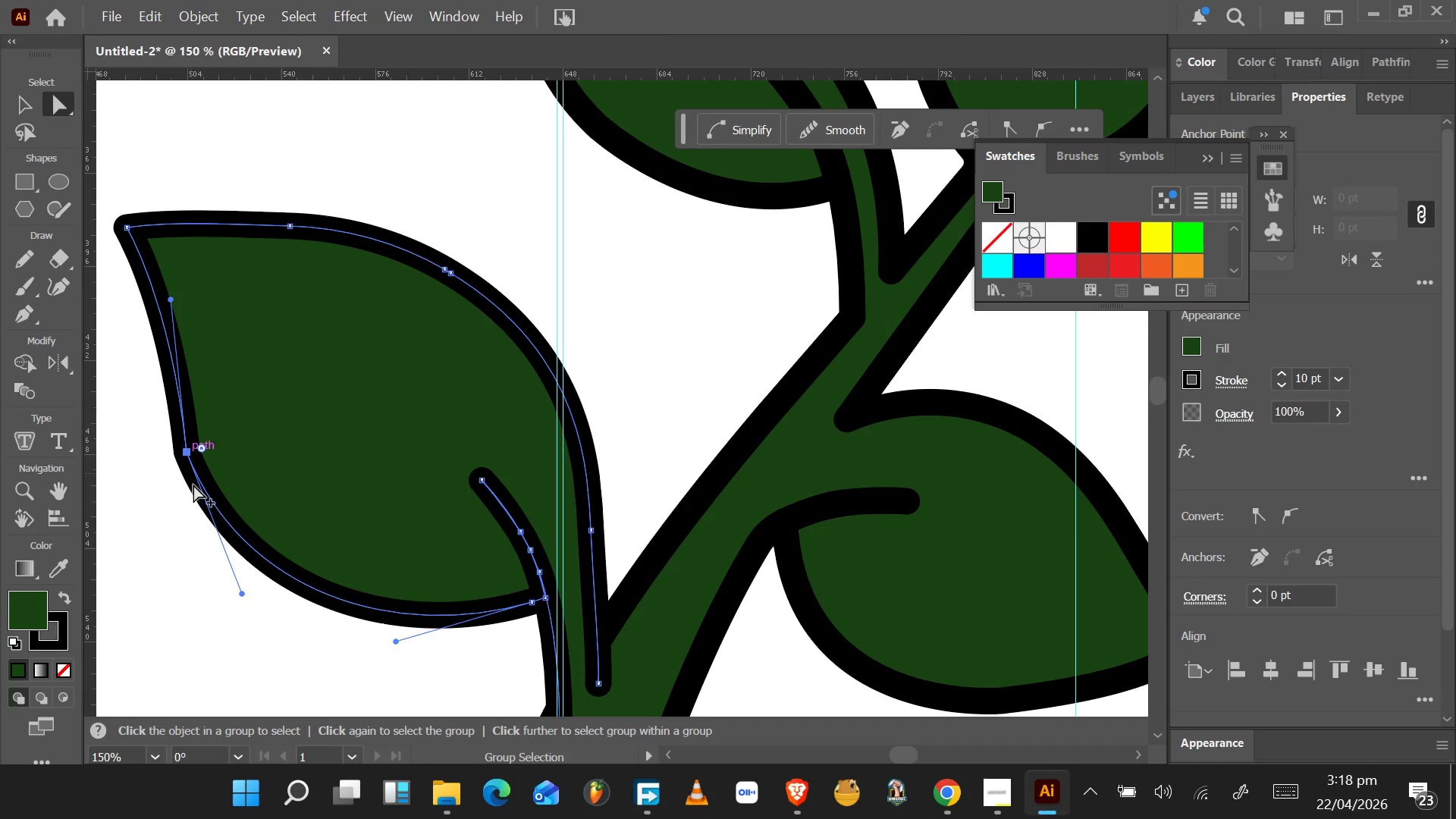 
key(Alt+AltLeft)
 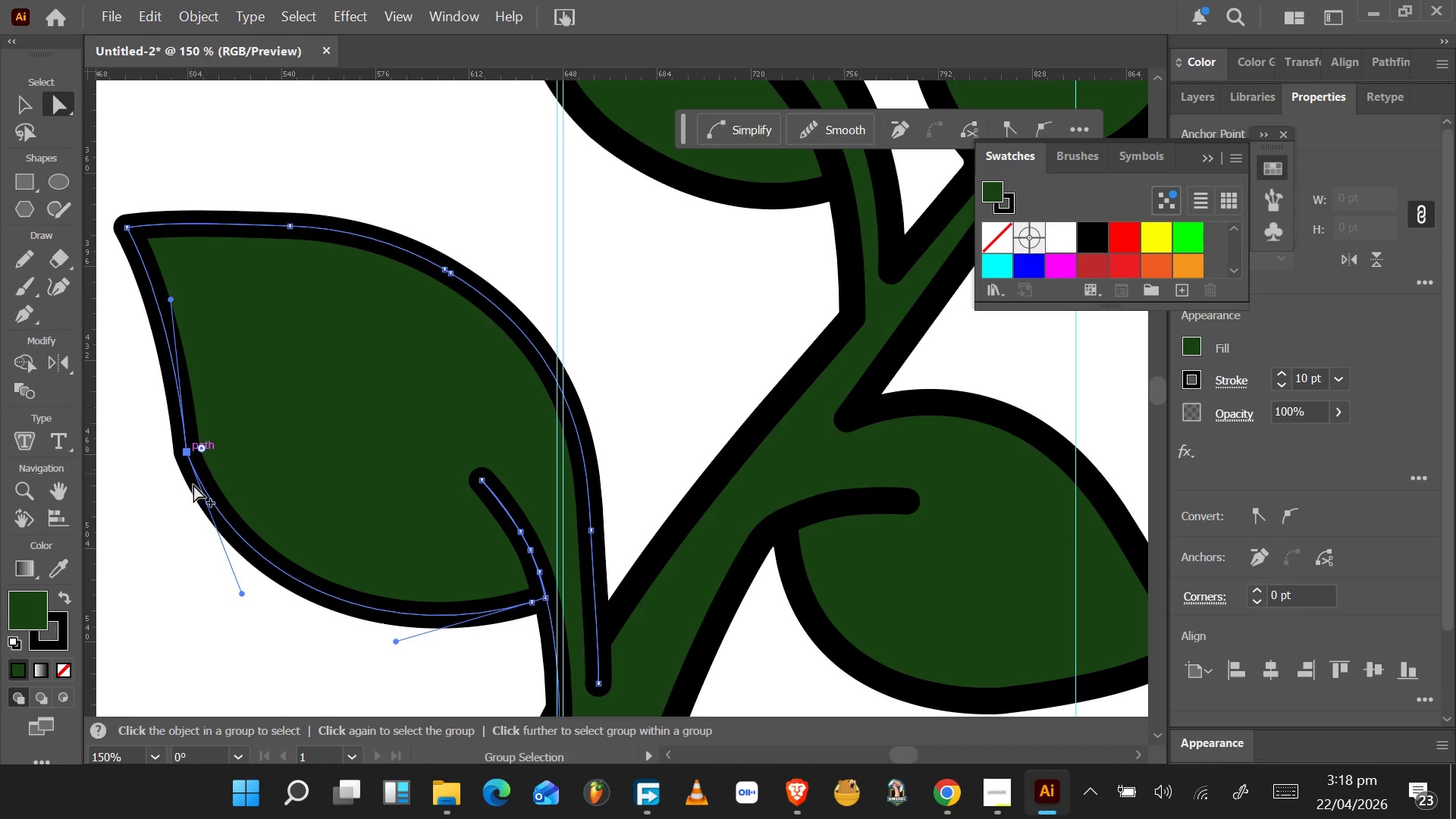 
key(Alt+AltLeft)
 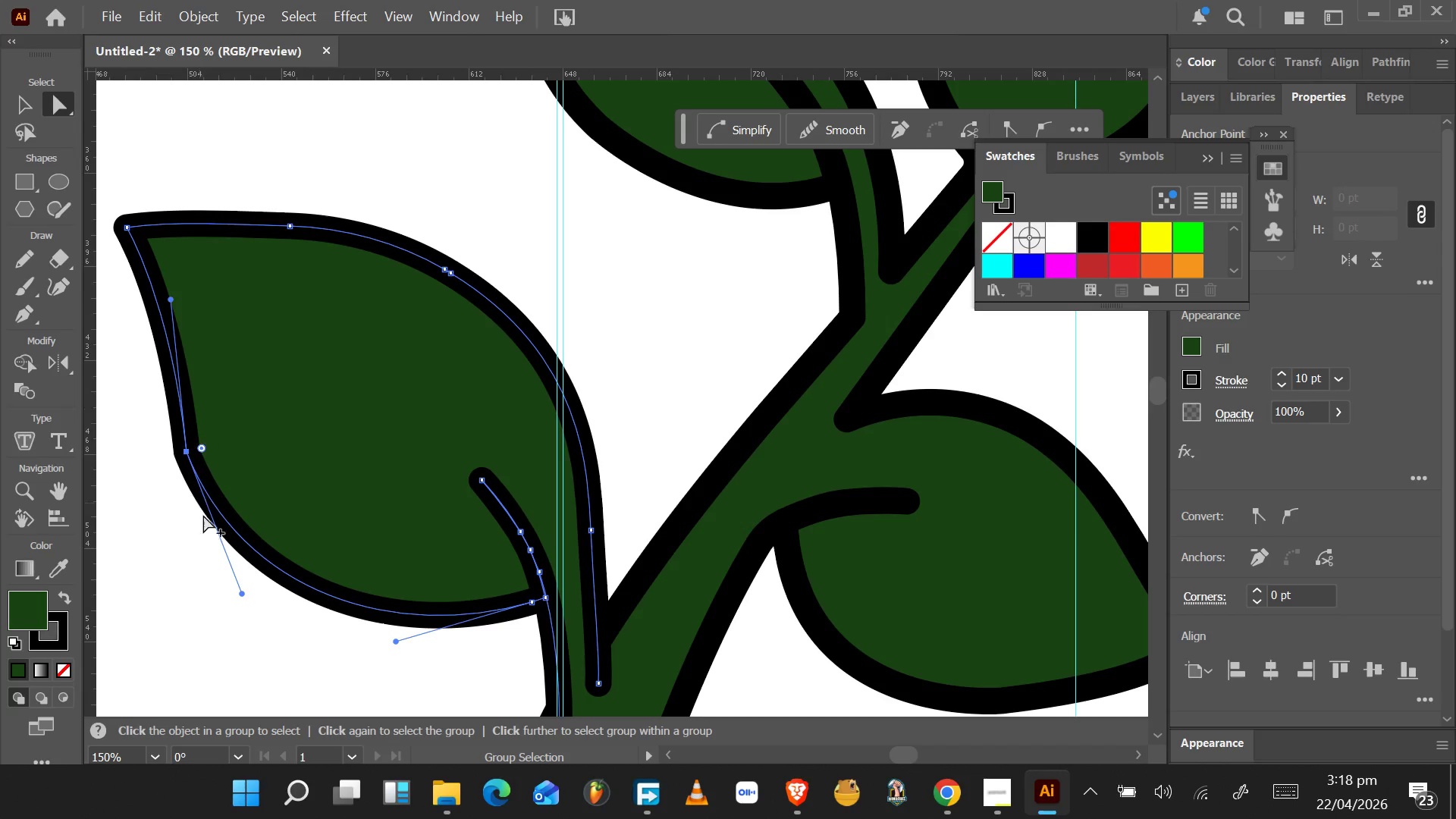 
key(Alt+AltLeft)
 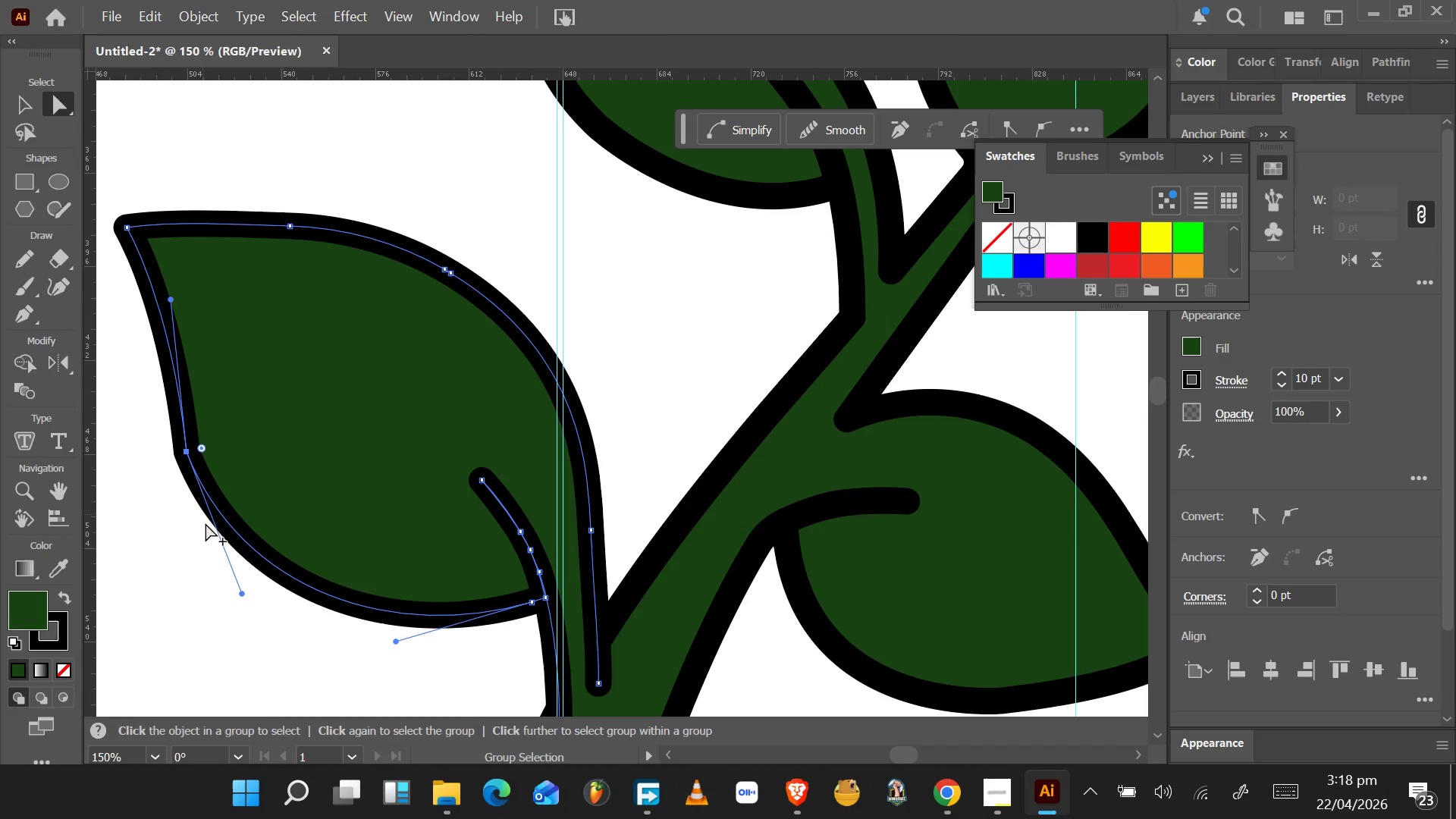 
key(Alt+AltLeft)
 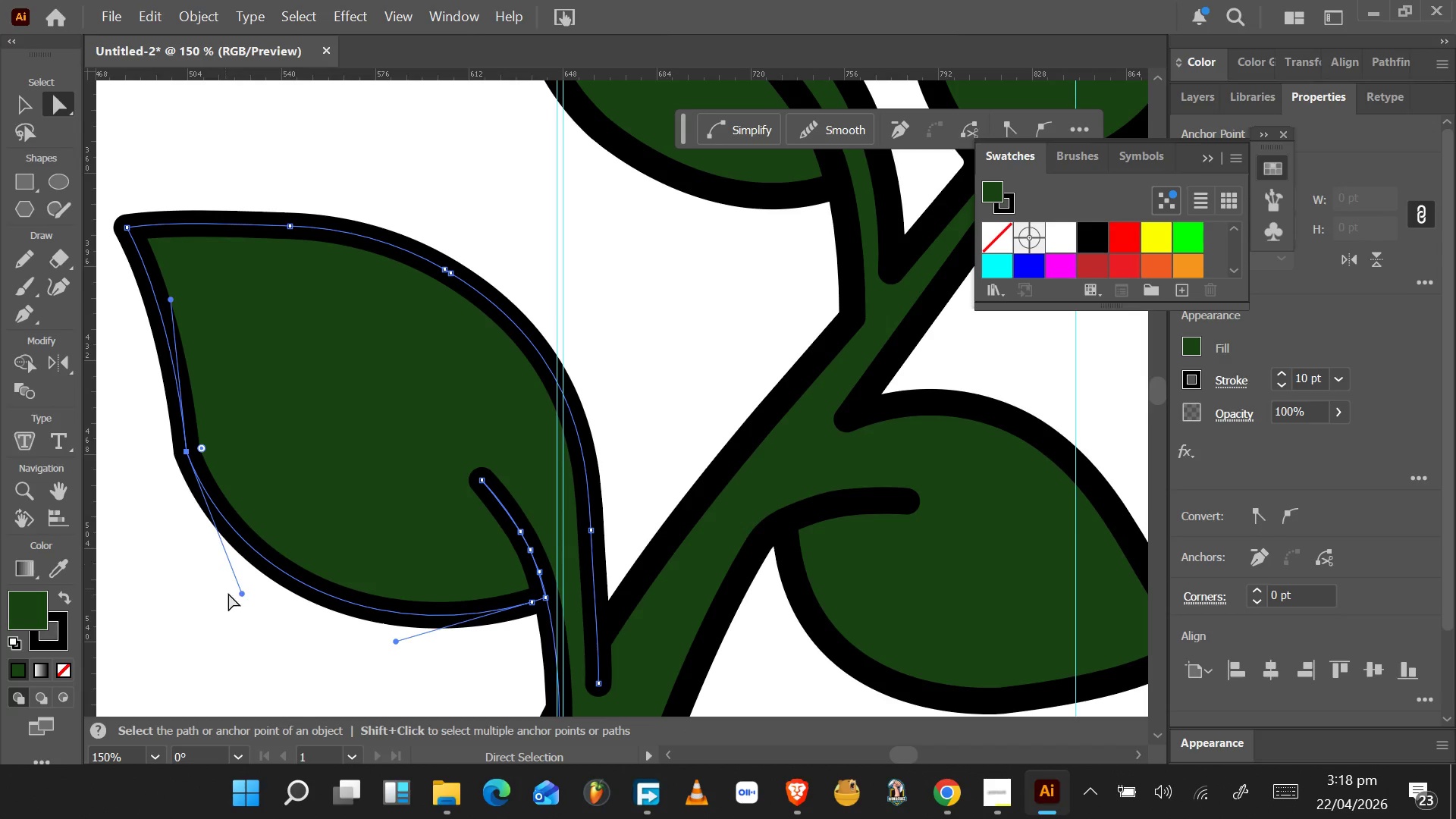 
hold_key(key=AltLeft, duration=1.5)
left_click_drag(start_coordinate=[242, 590], to_coordinate=[199, 546])
 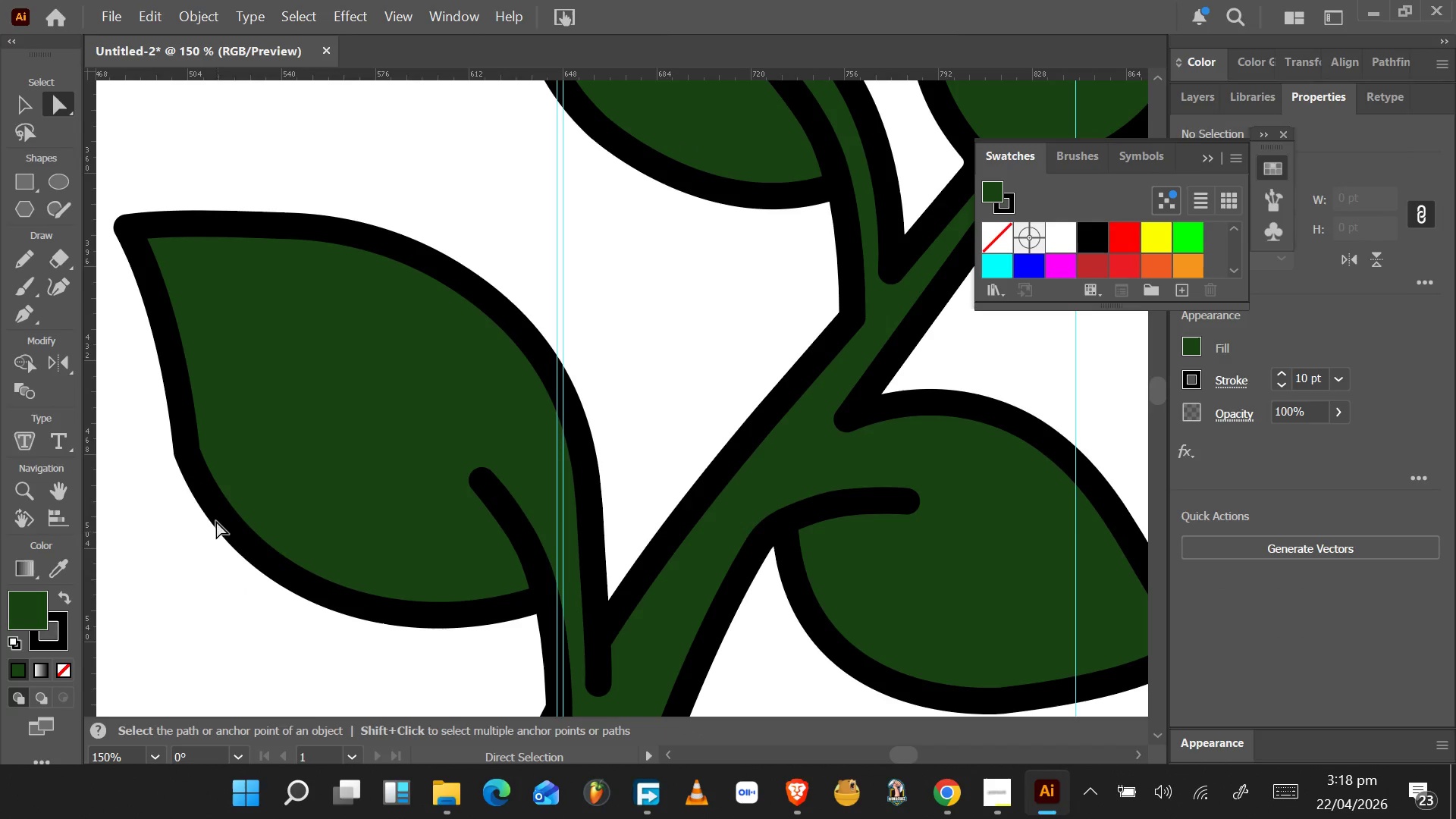 
hold_key(key=AltLeft, duration=0.38)
 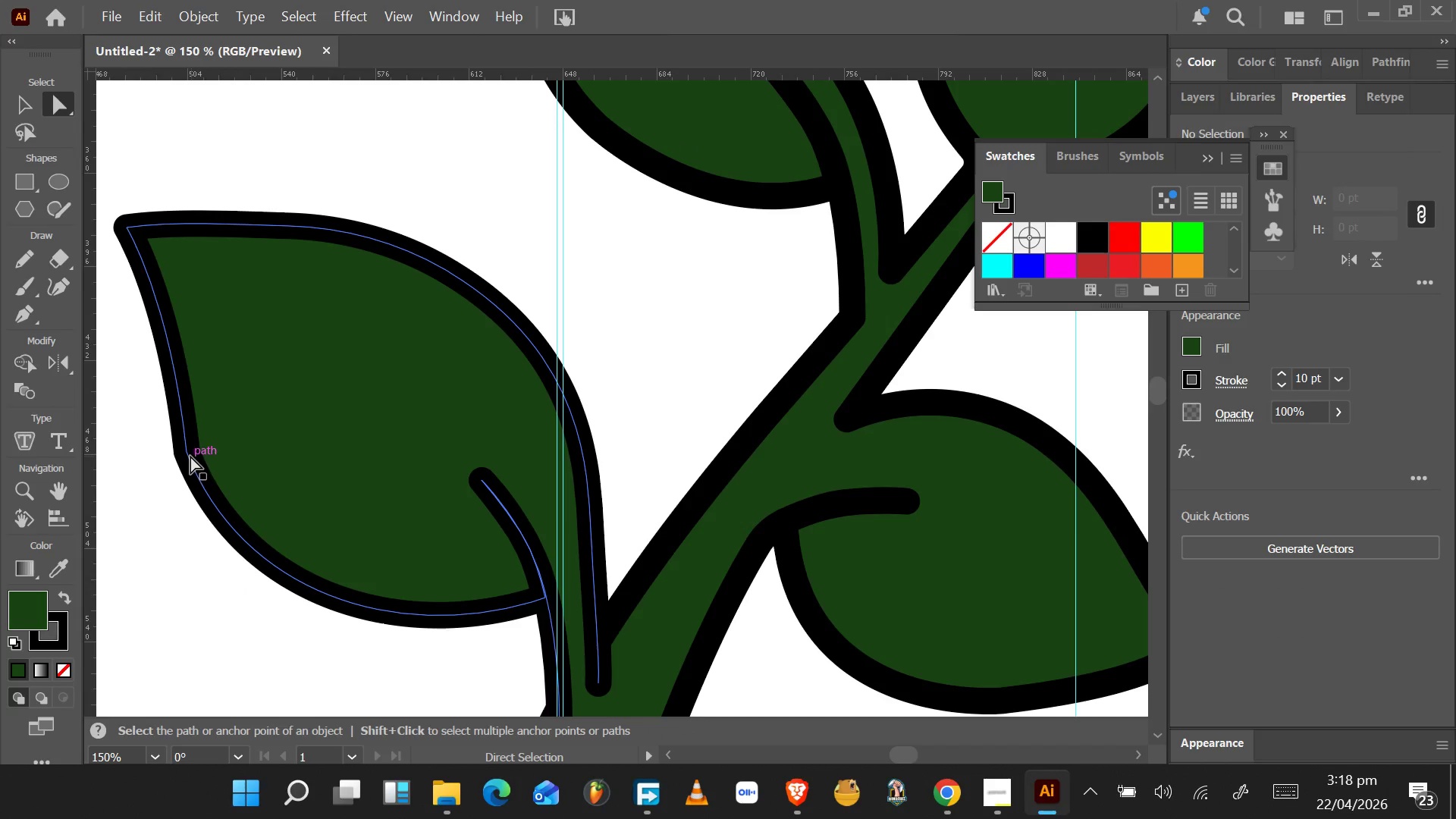 
left_click([189, 454])
 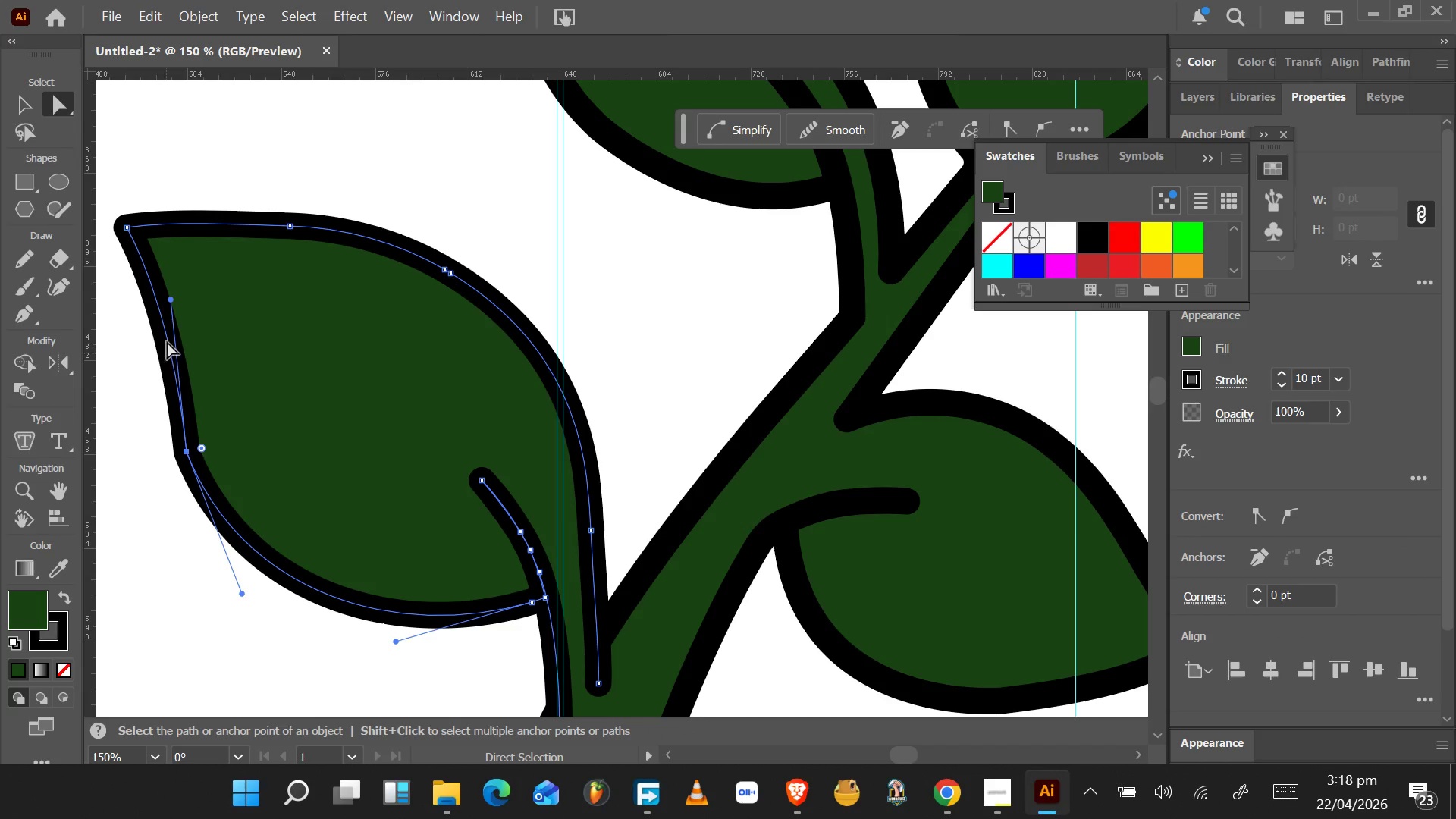 
hold_key(key=AltLeft, duration=1.5)
left_click_drag(start_coordinate=[172, 300], to_coordinate=[158, 393])
 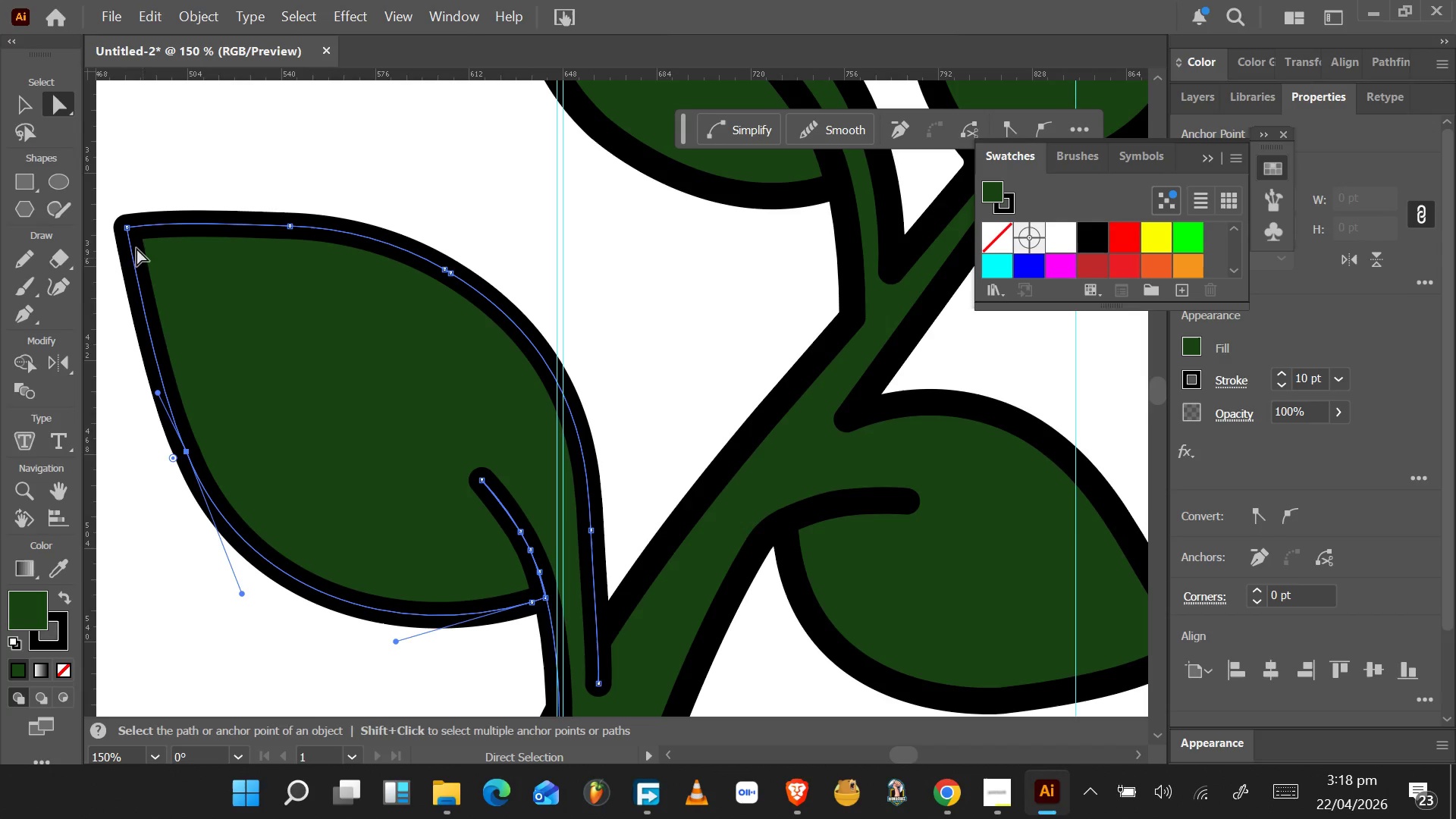 
hold_key(key=AltLeft, duration=1.53)
 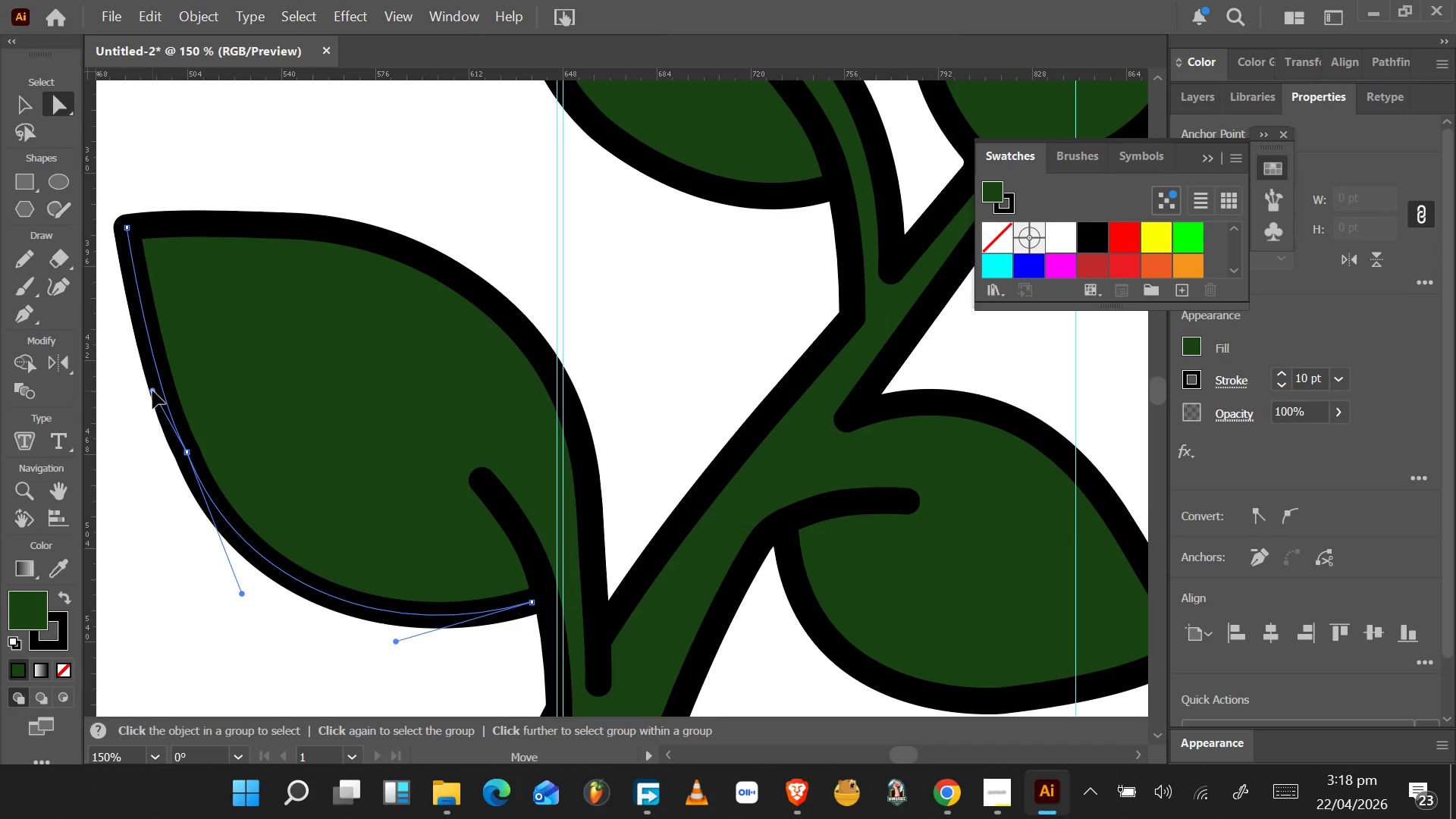 
hold_key(key=AltLeft, duration=1.53)
 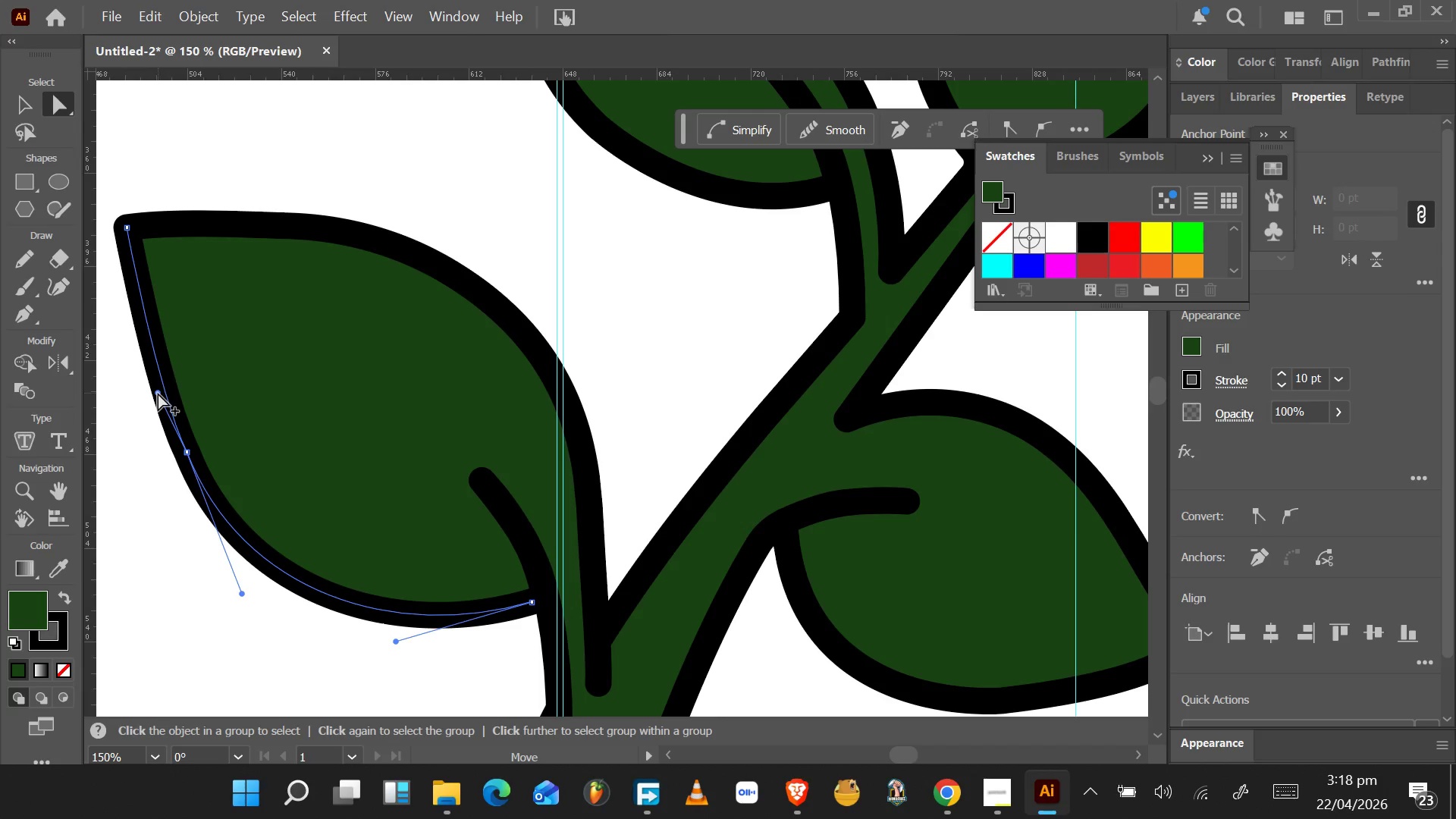 
key(Alt+AltLeft)
 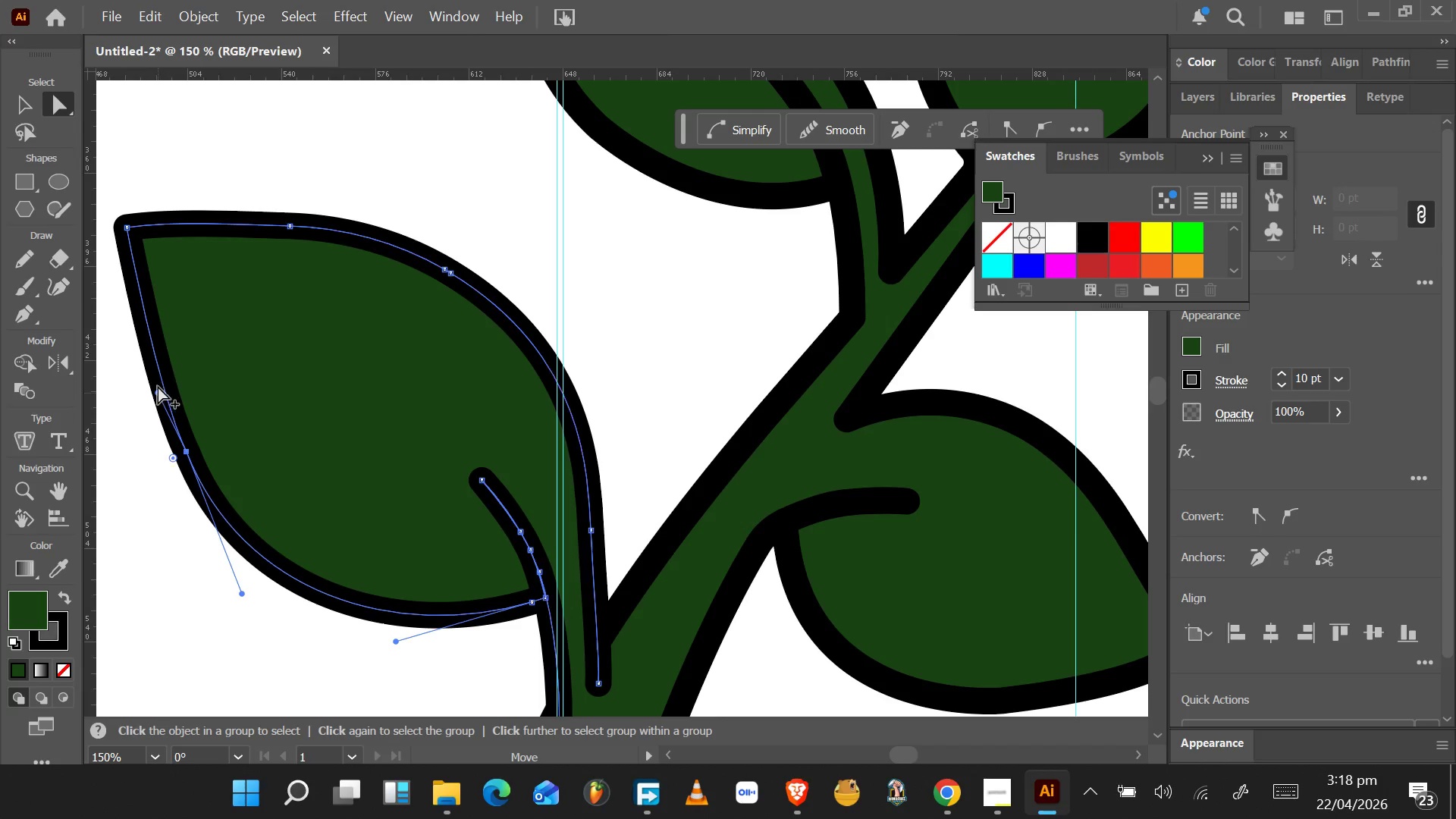 
key(Alt+AltLeft)
 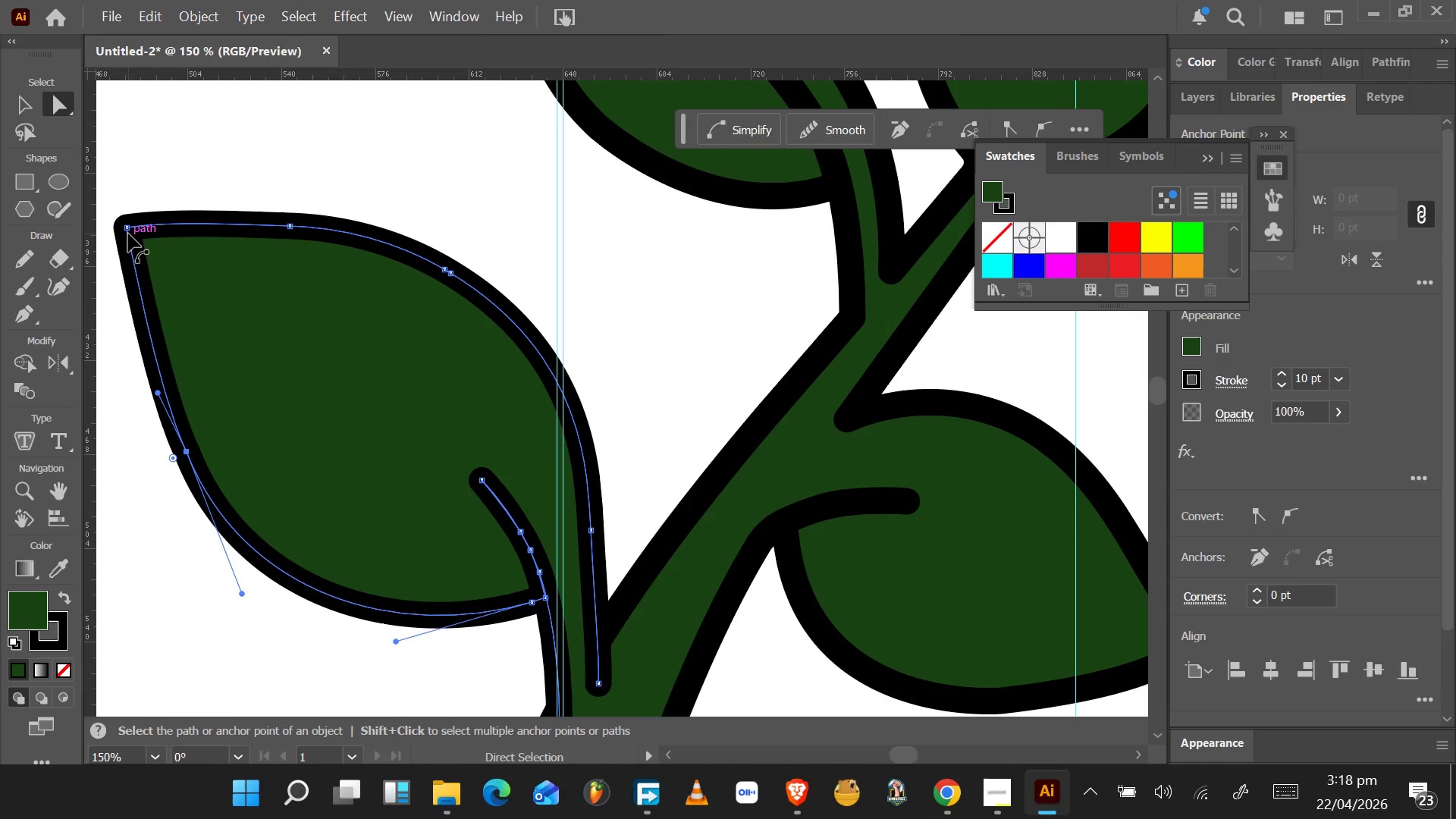 
key(Alt+AltLeft)
 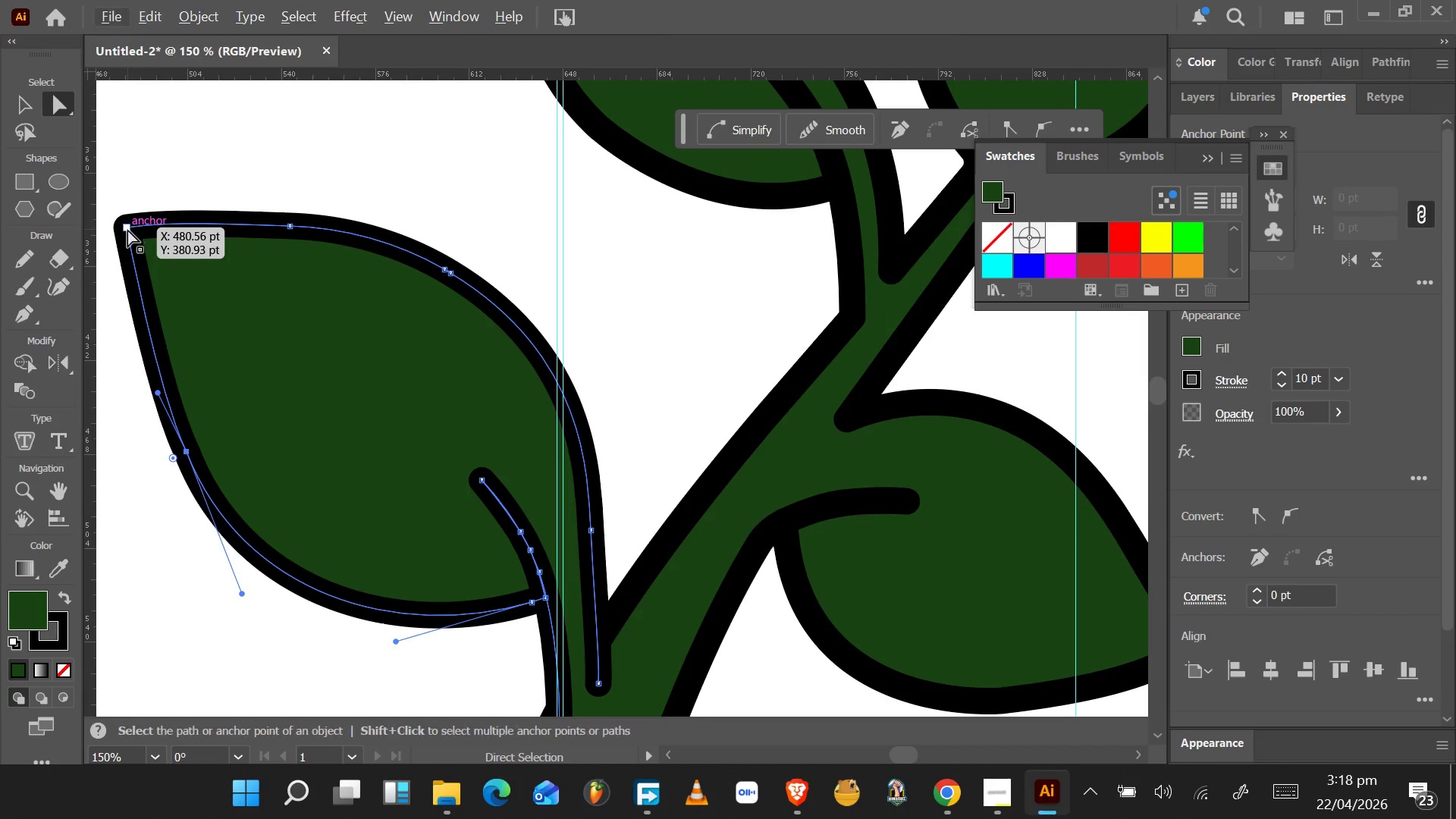 
left_click([127, 229])
 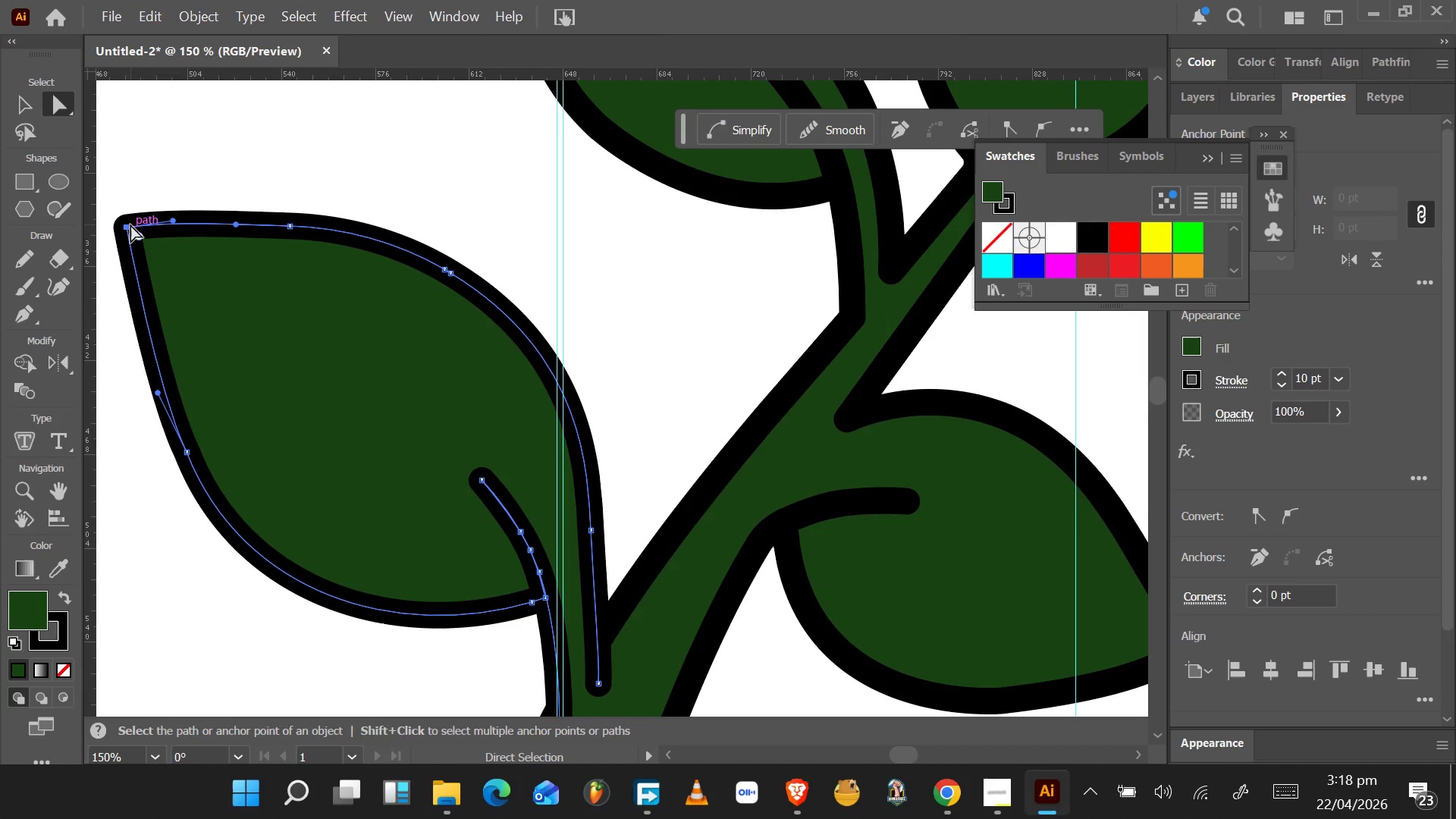 
key(P)
 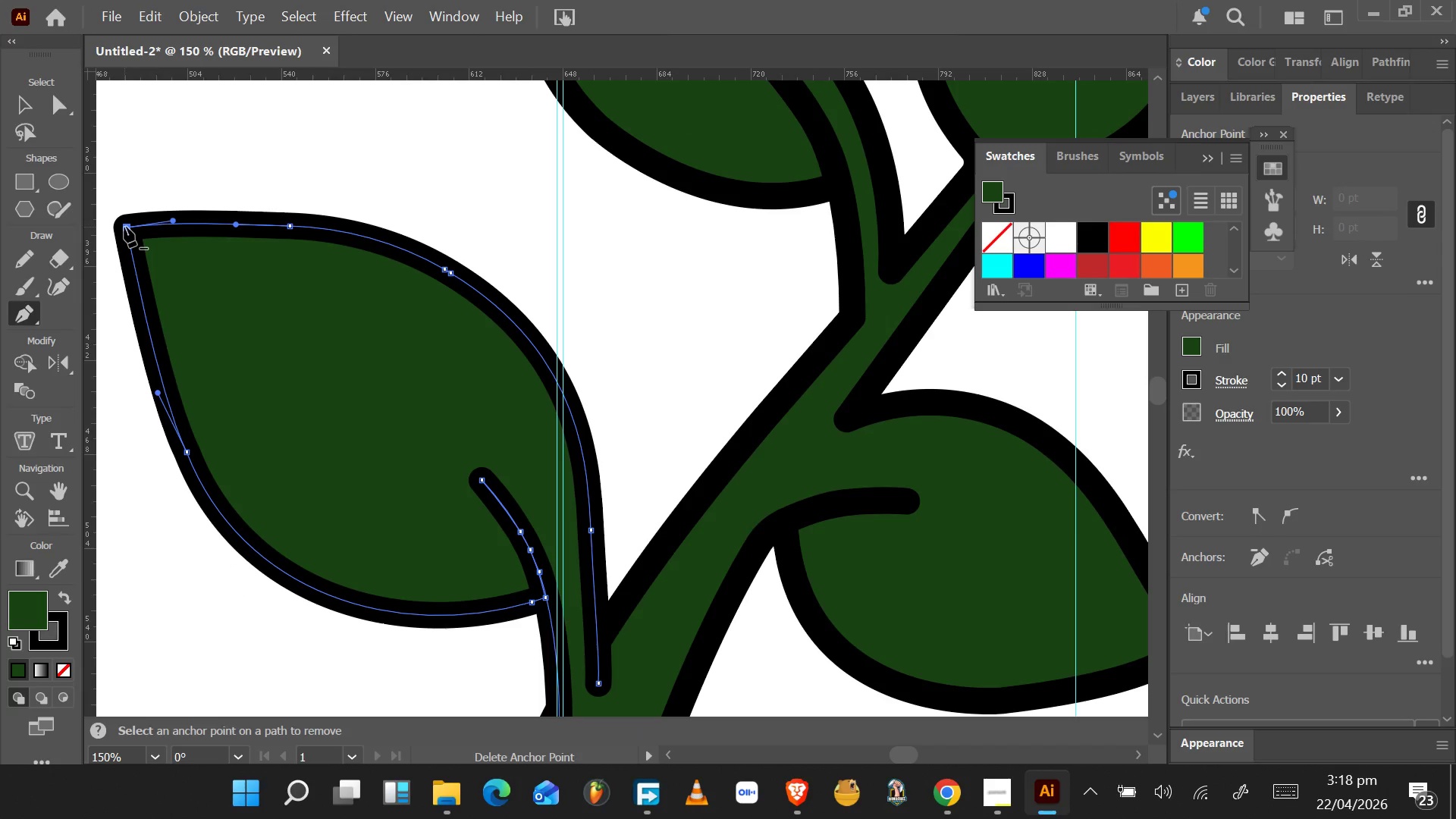 
hold_key(key=AltLeft, duration=1.5)
left_click_drag(start_coordinate=[126, 224], to_coordinate=[122, 265])
 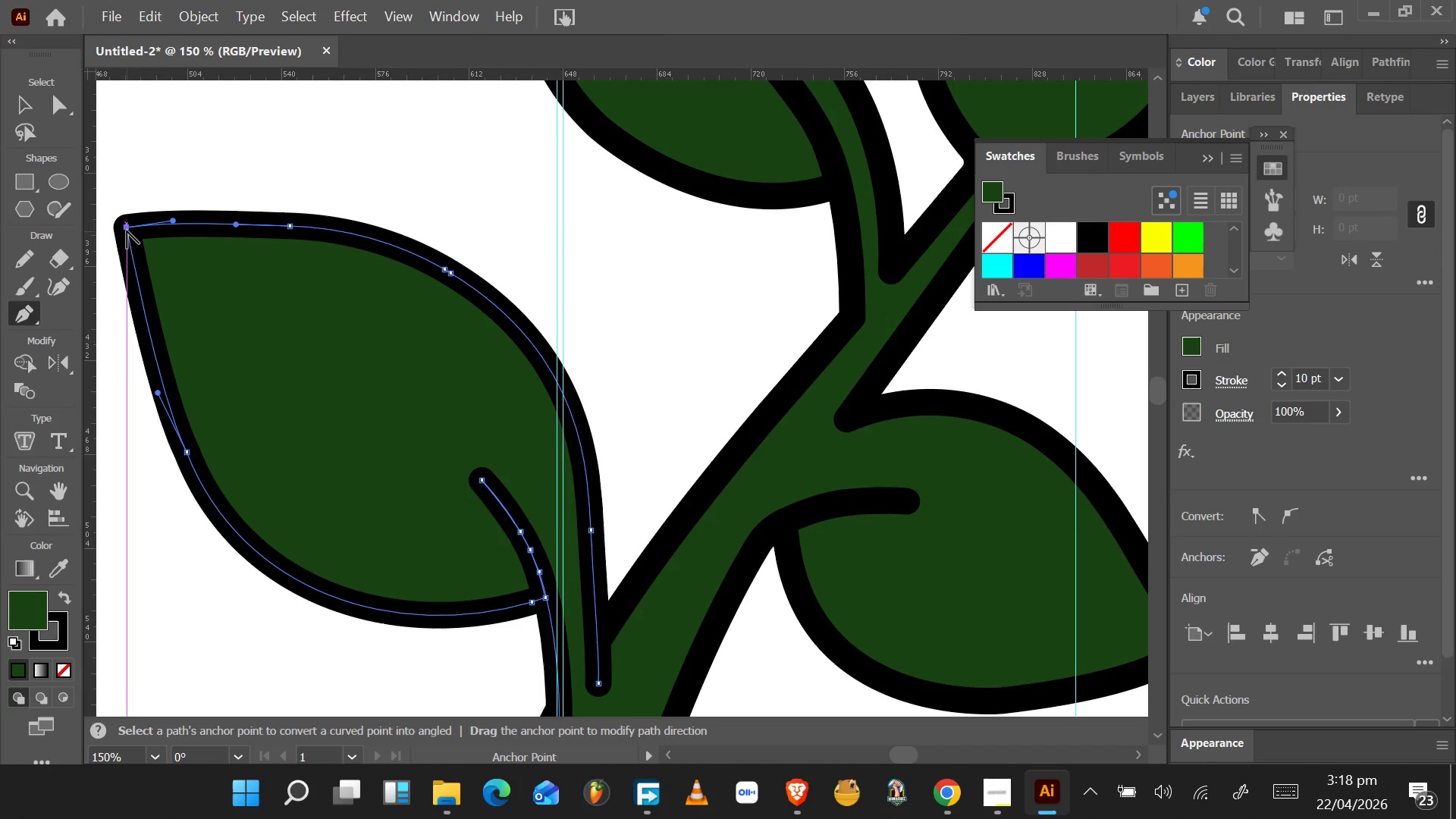 
hold_key(key=AltLeft, duration=1.51)
left_click_drag(start_coordinate=[127, 230], to_coordinate=[142, 214])
 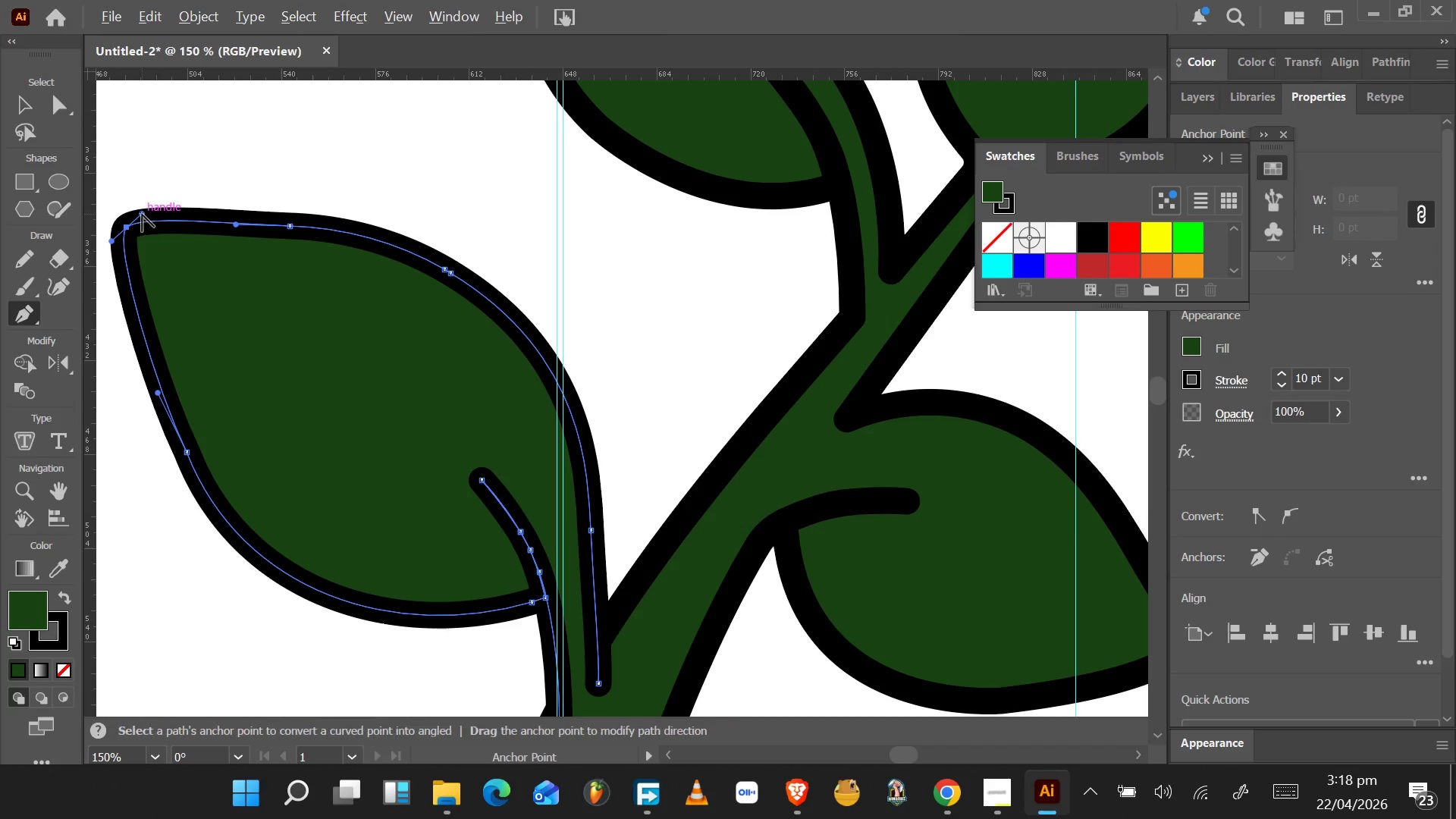 
hold_key(key=AltLeft, duration=1.52)
 